 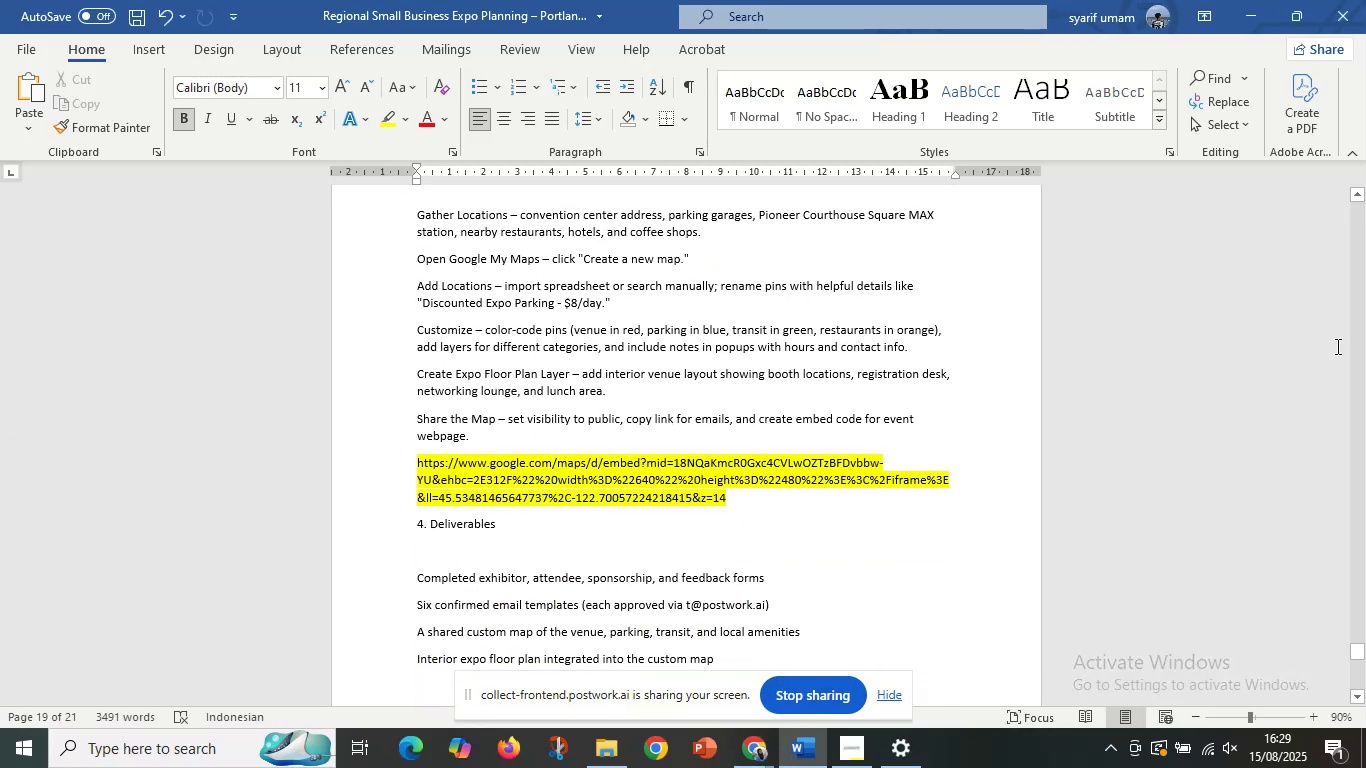 
left_click_drag(start_coordinate=[1354, 651], to_coordinate=[1357, 660])
 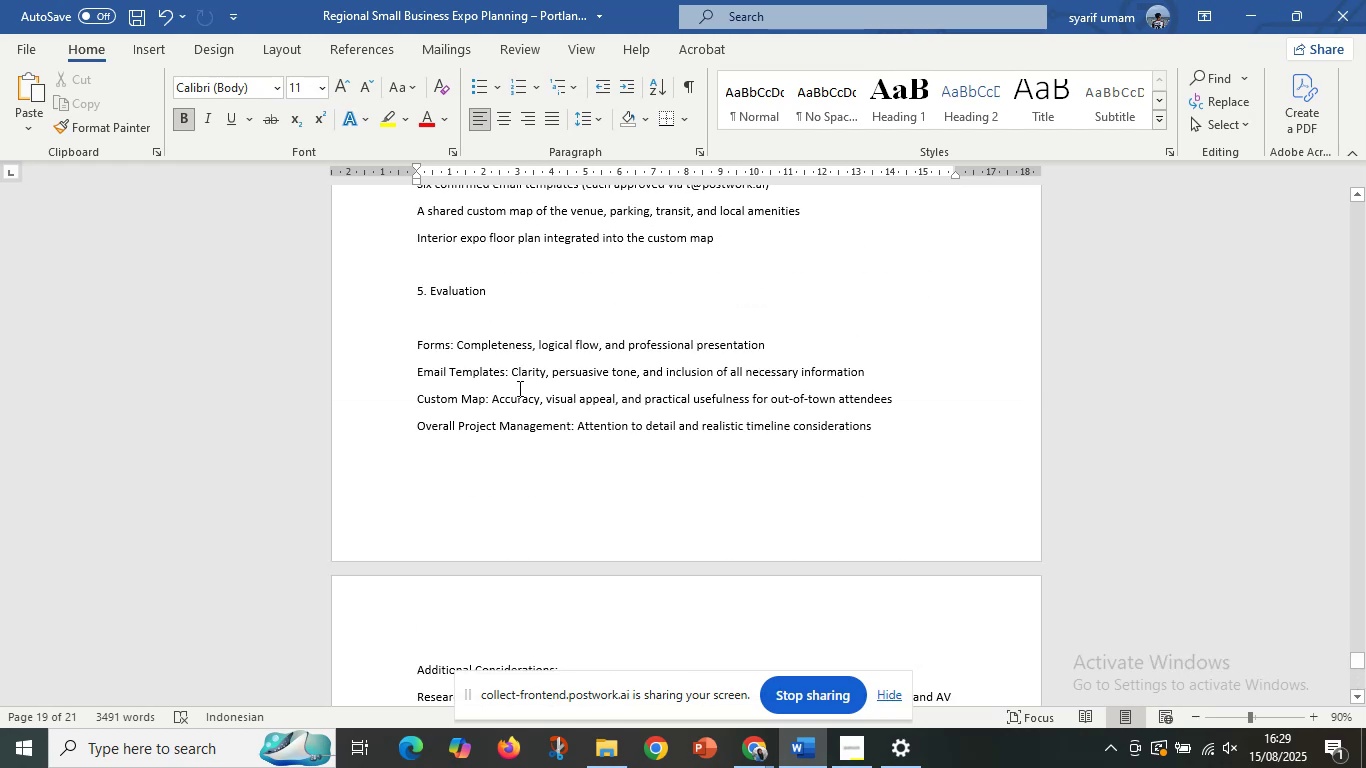 
left_click([518, 388])
 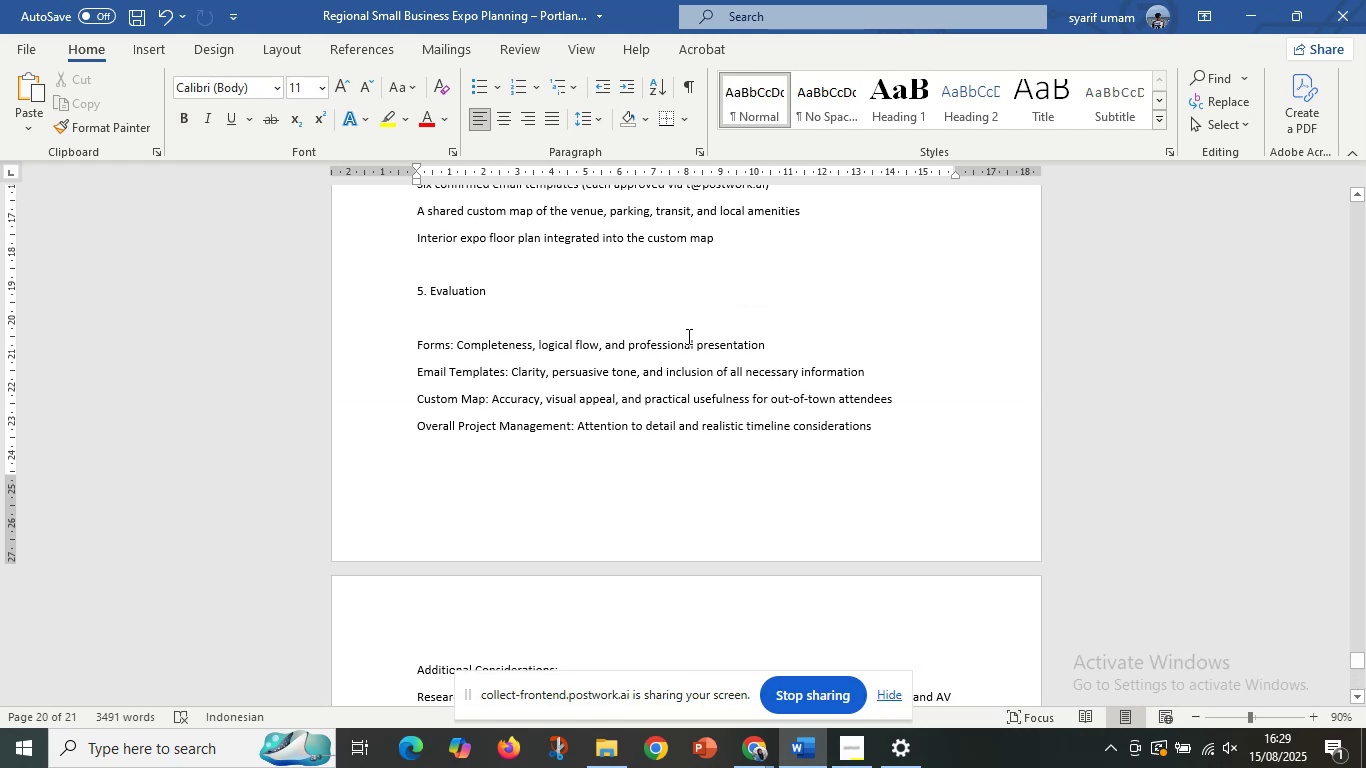 
left_click([687, 336])
 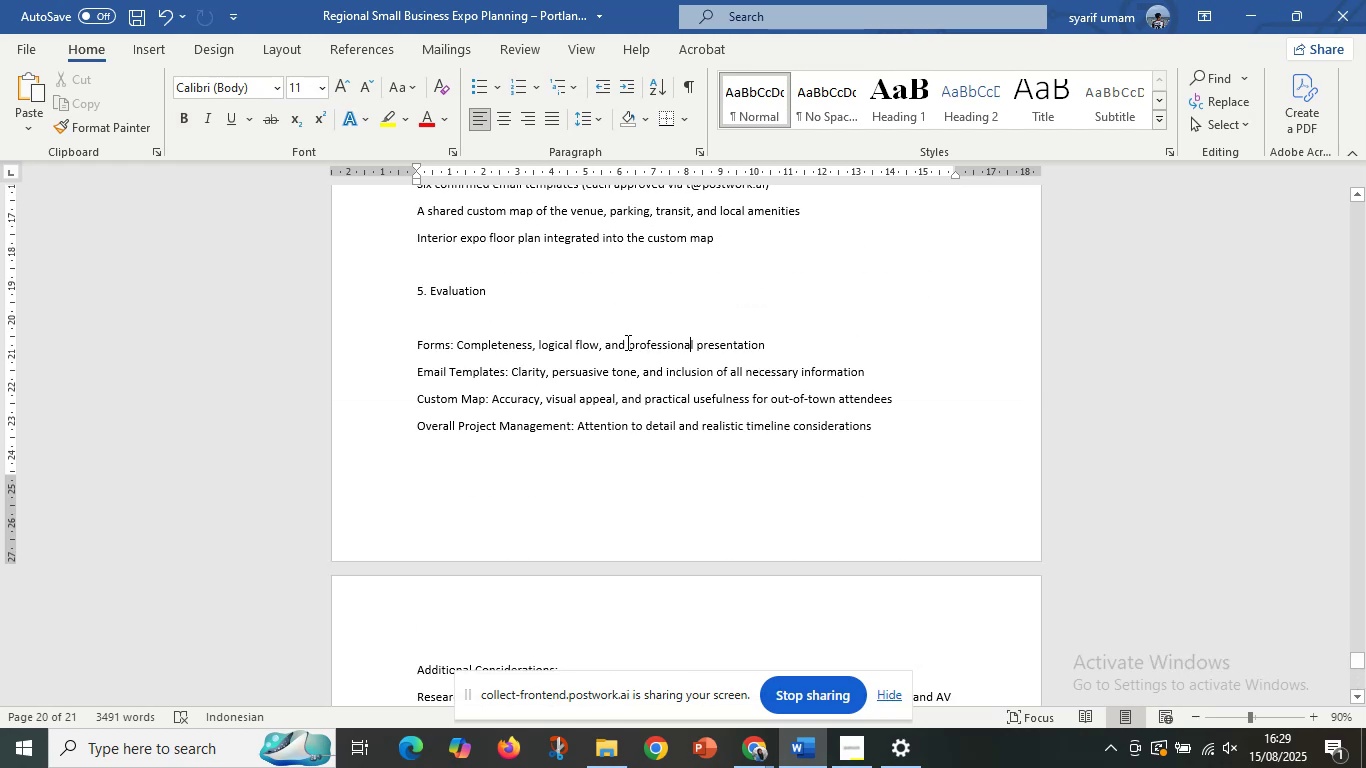 
left_click_drag(start_coordinate=[626, 342], to_coordinate=[788, 341])
 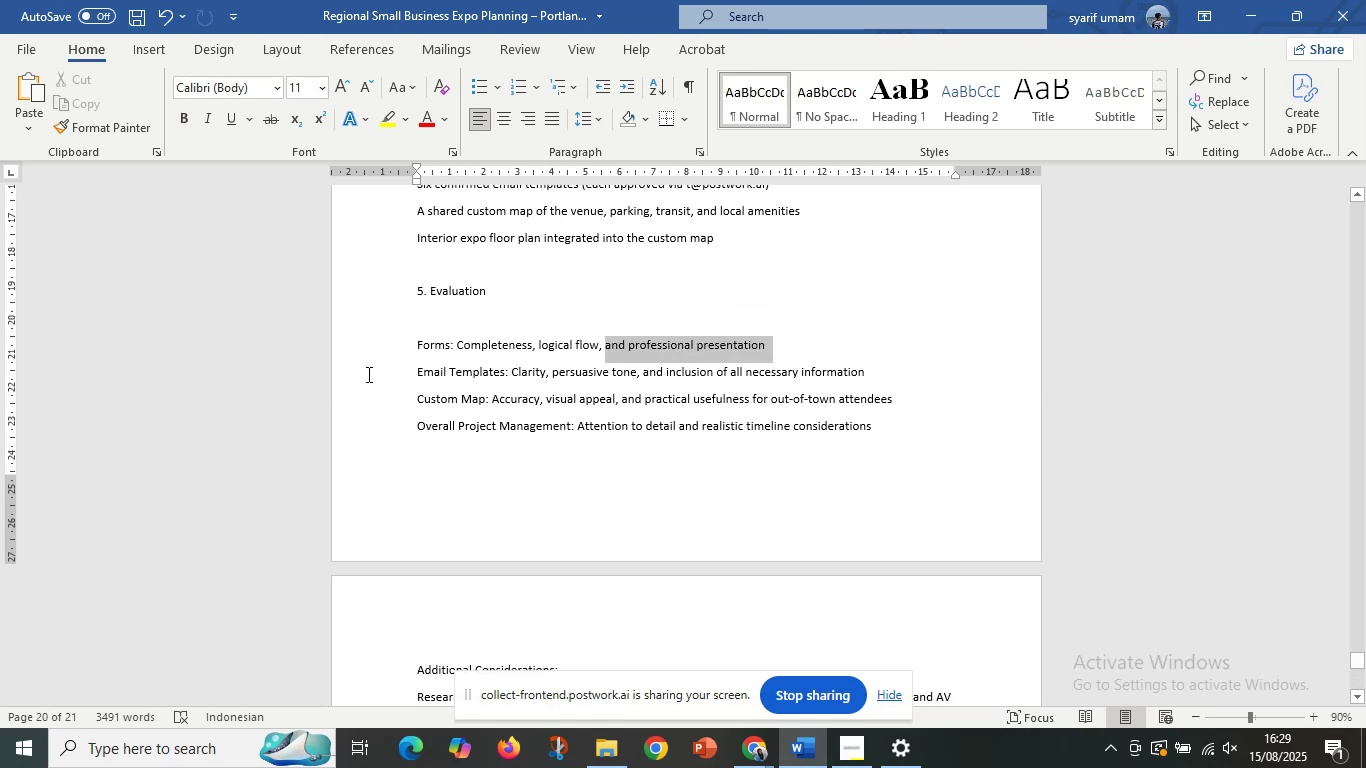 
scroll: coordinate [372, 376], scroll_direction: down, amount: 4.0
 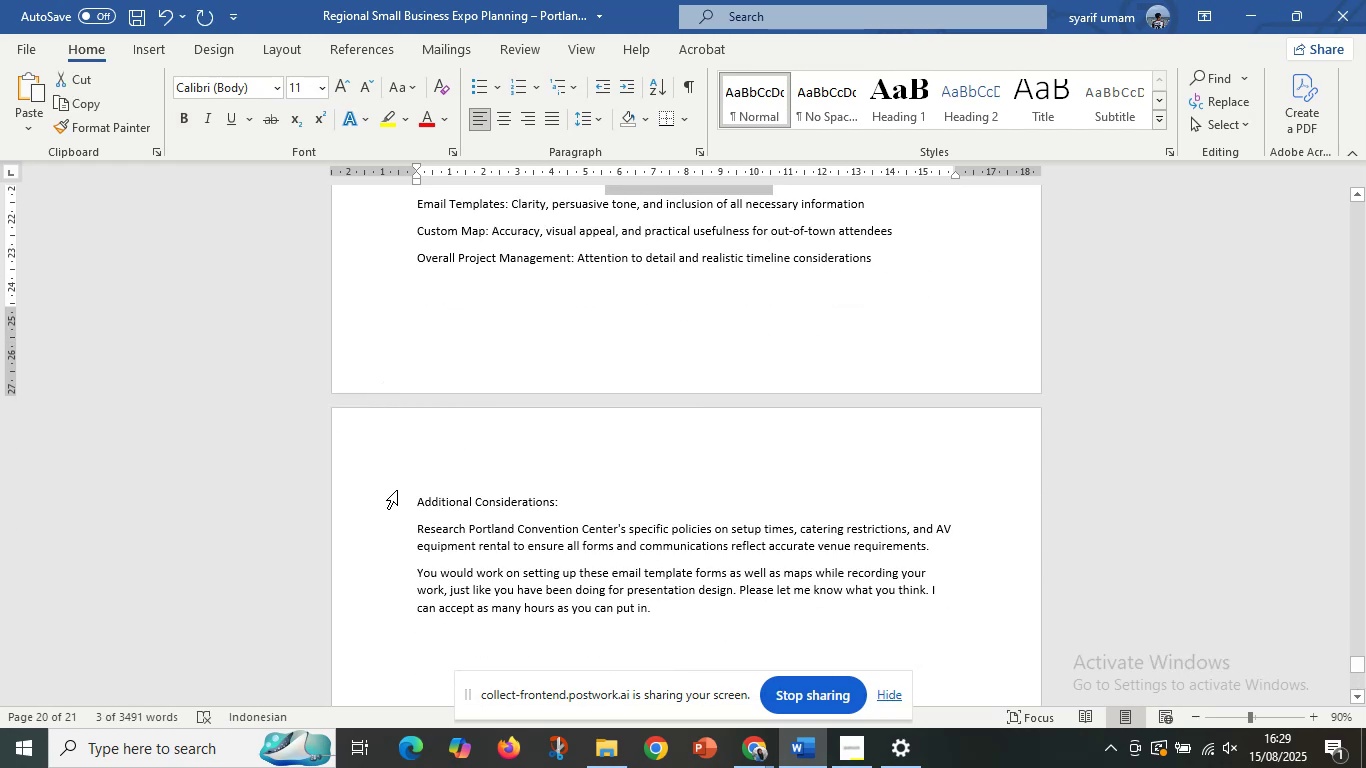 
left_click([397, 490])
 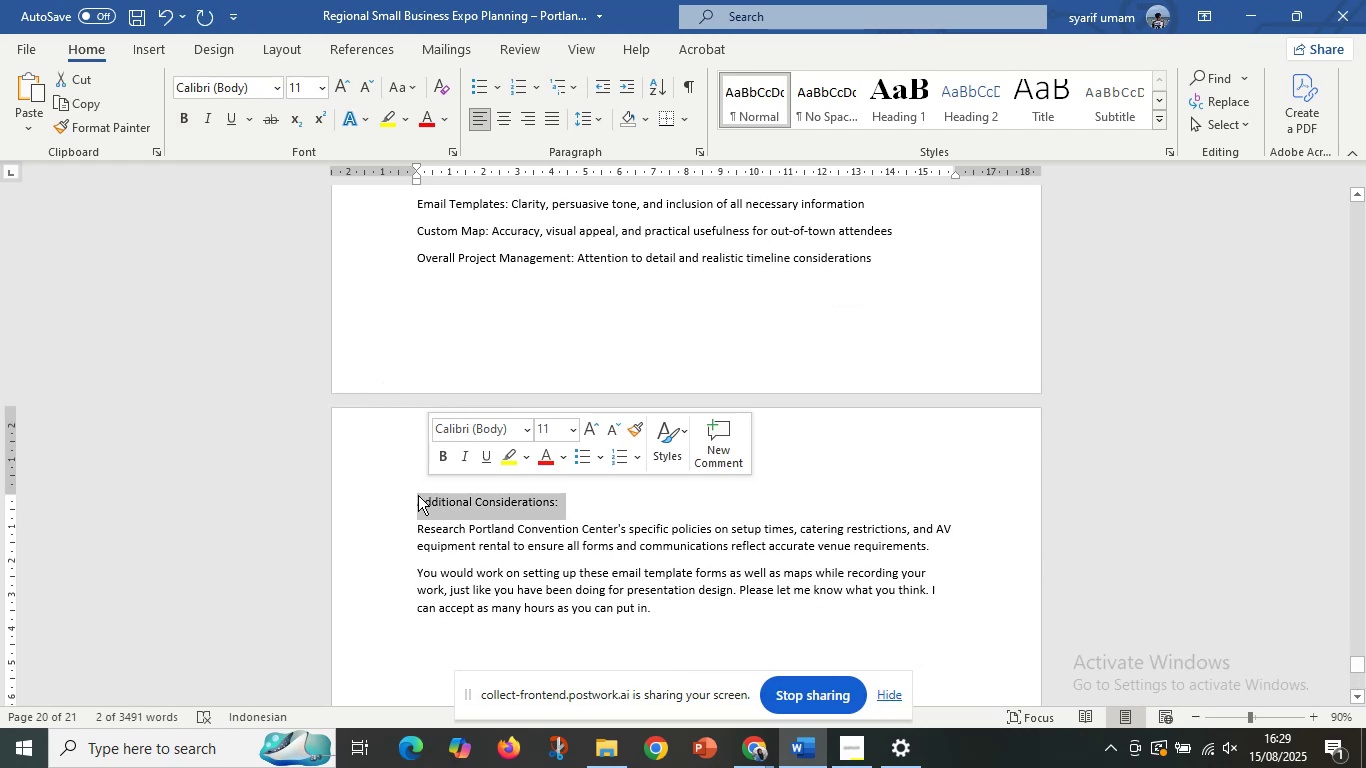 
left_click([418, 495])
 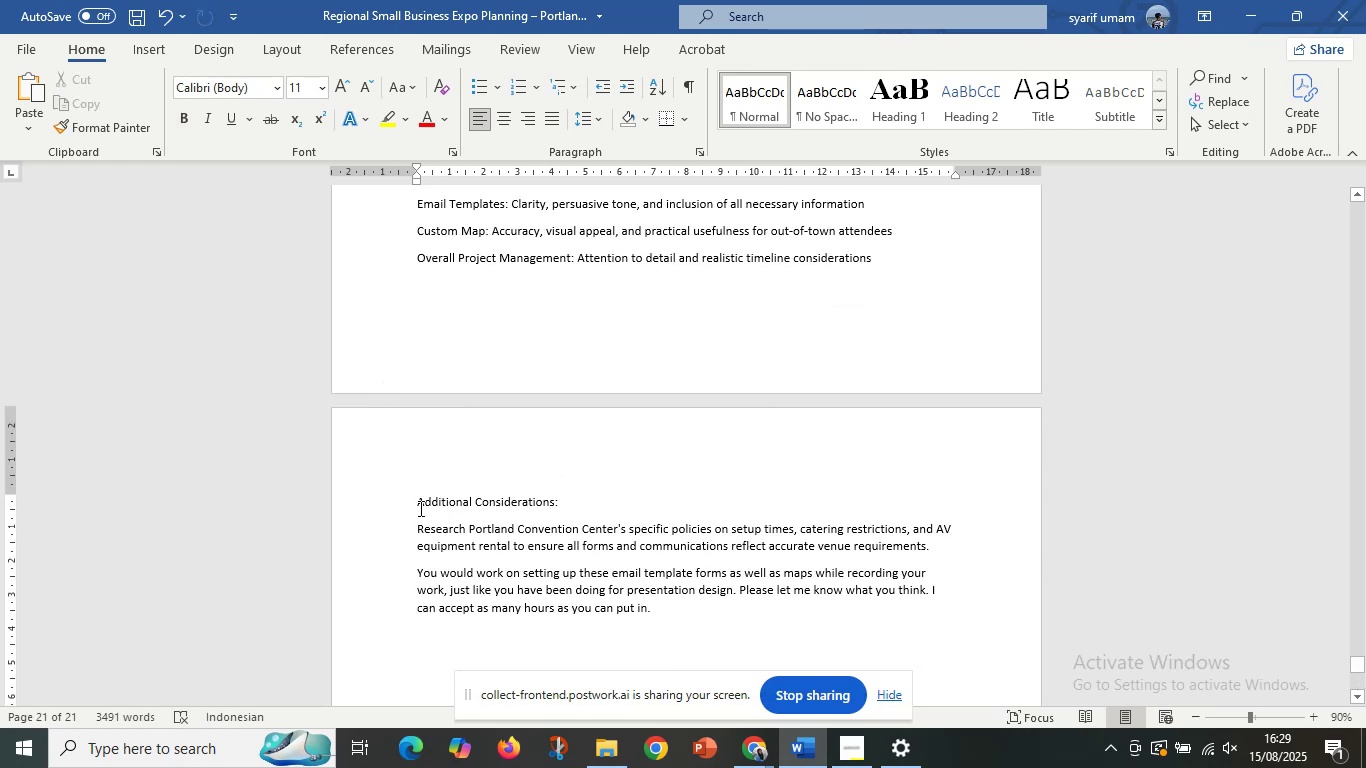 
left_click_drag(start_coordinate=[419, 507], to_coordinate=[770, 575])
 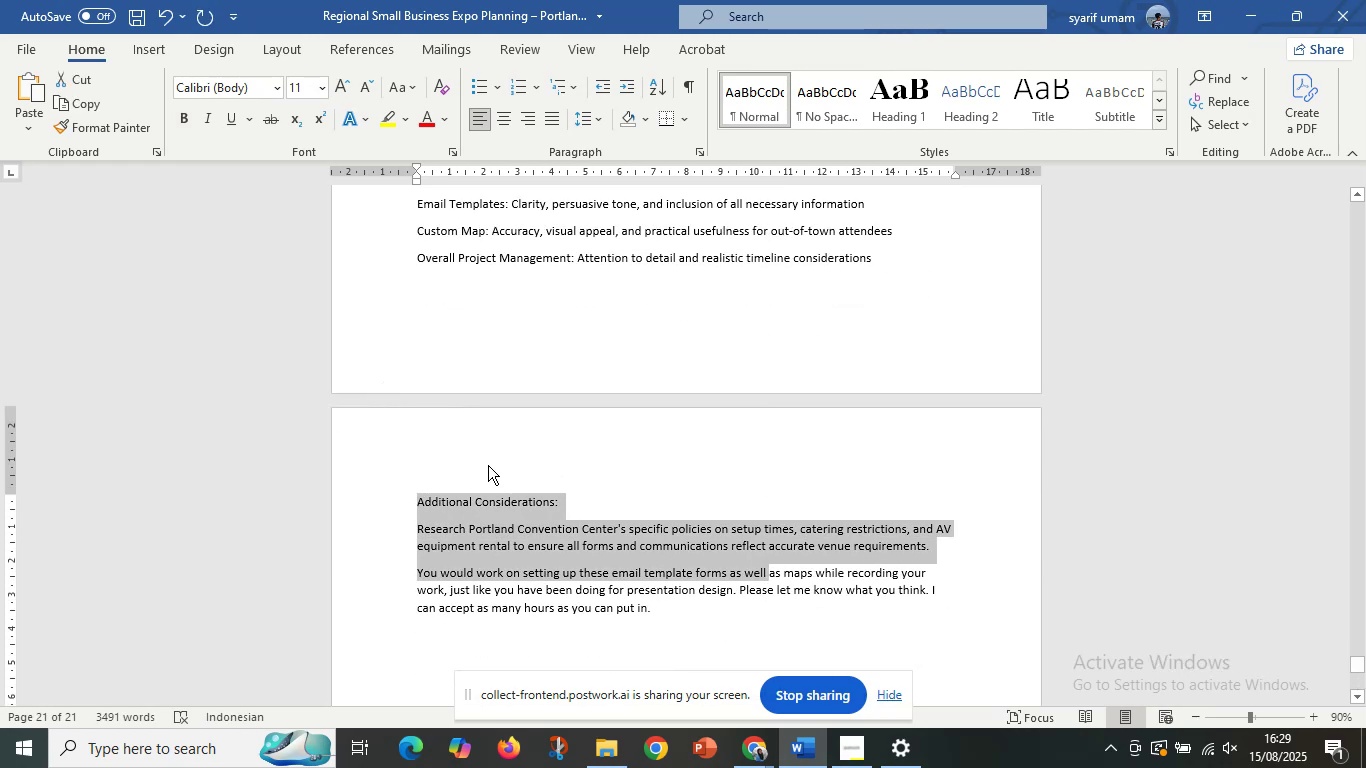 
scroll: coordinate [524, 474], scroll_direction: up, amount: 12.0
 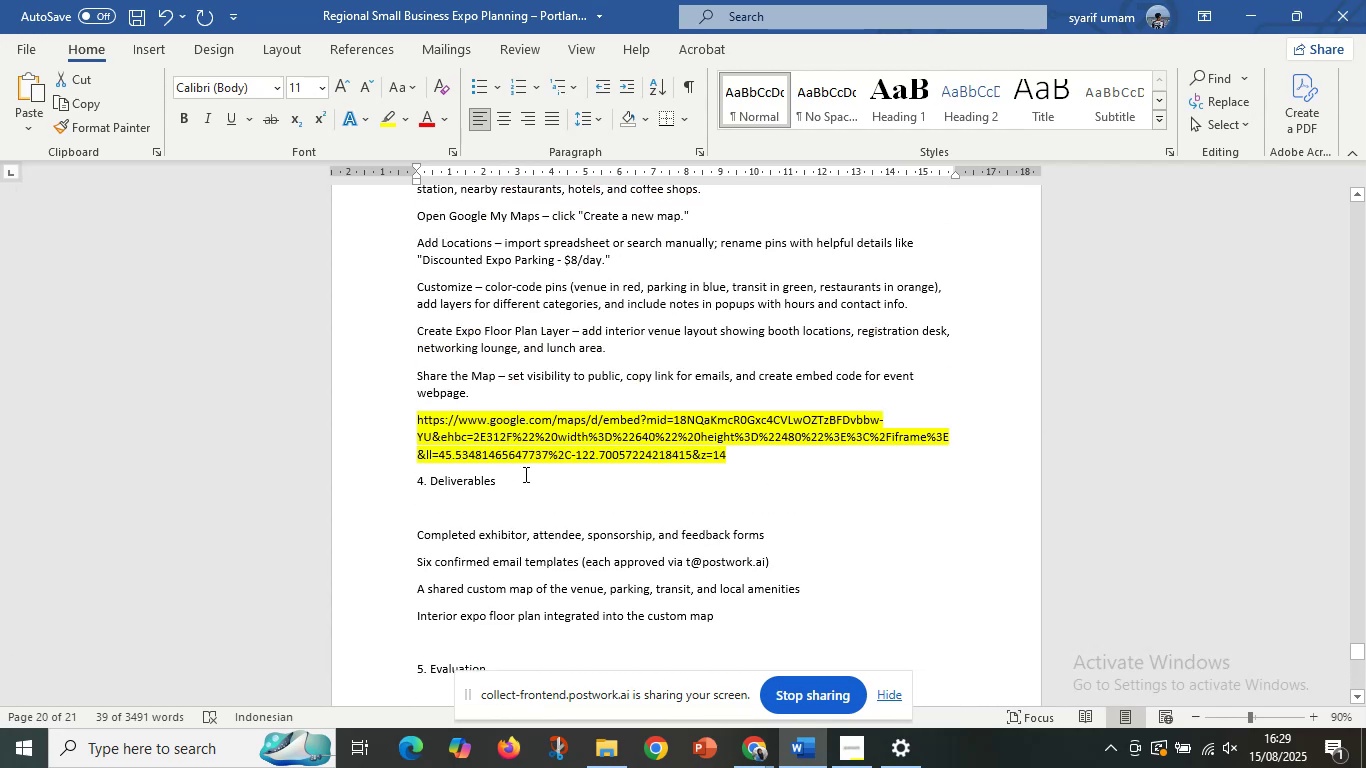 
scroll: coordinate [525, 479], scroll_direction: down, amount: 2.0
 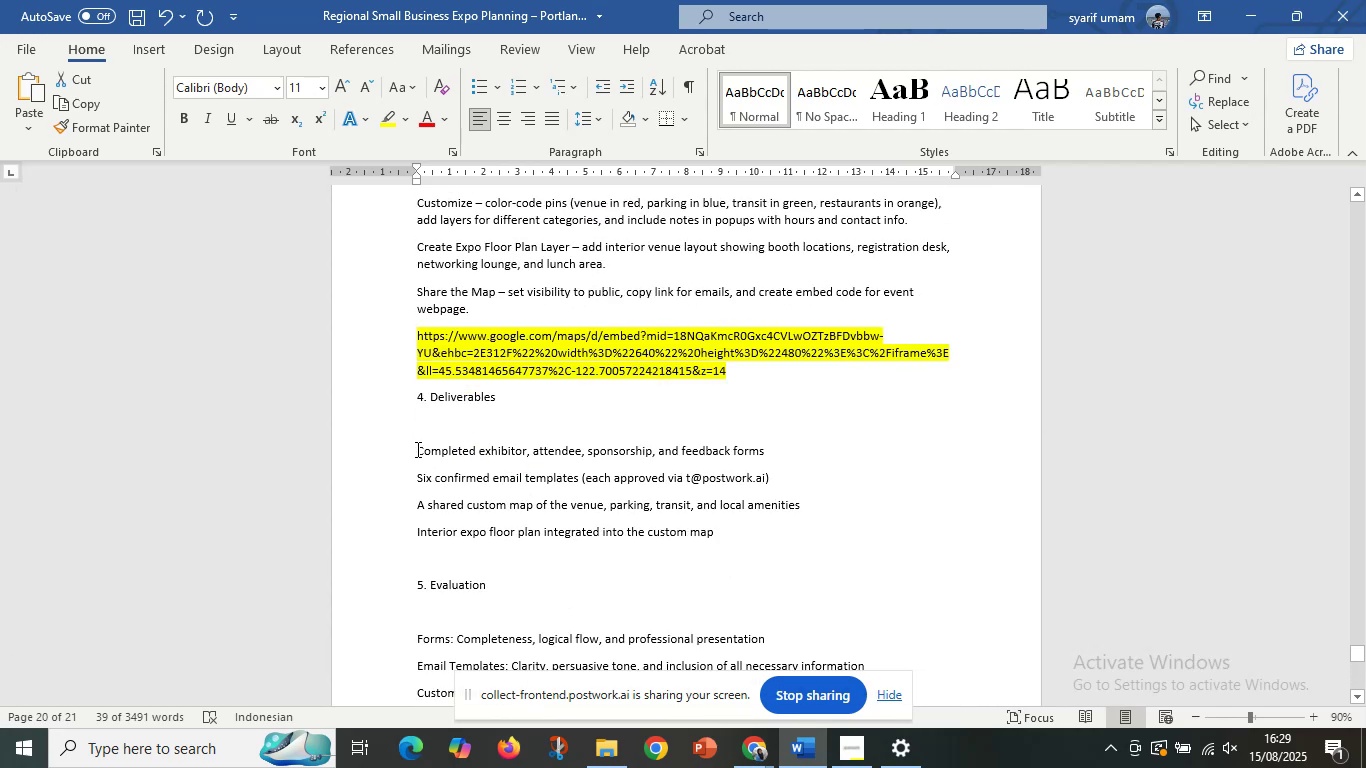 
left_click_drag(start_coordinate=[416, 449], to_coordinate=[797, 502])
 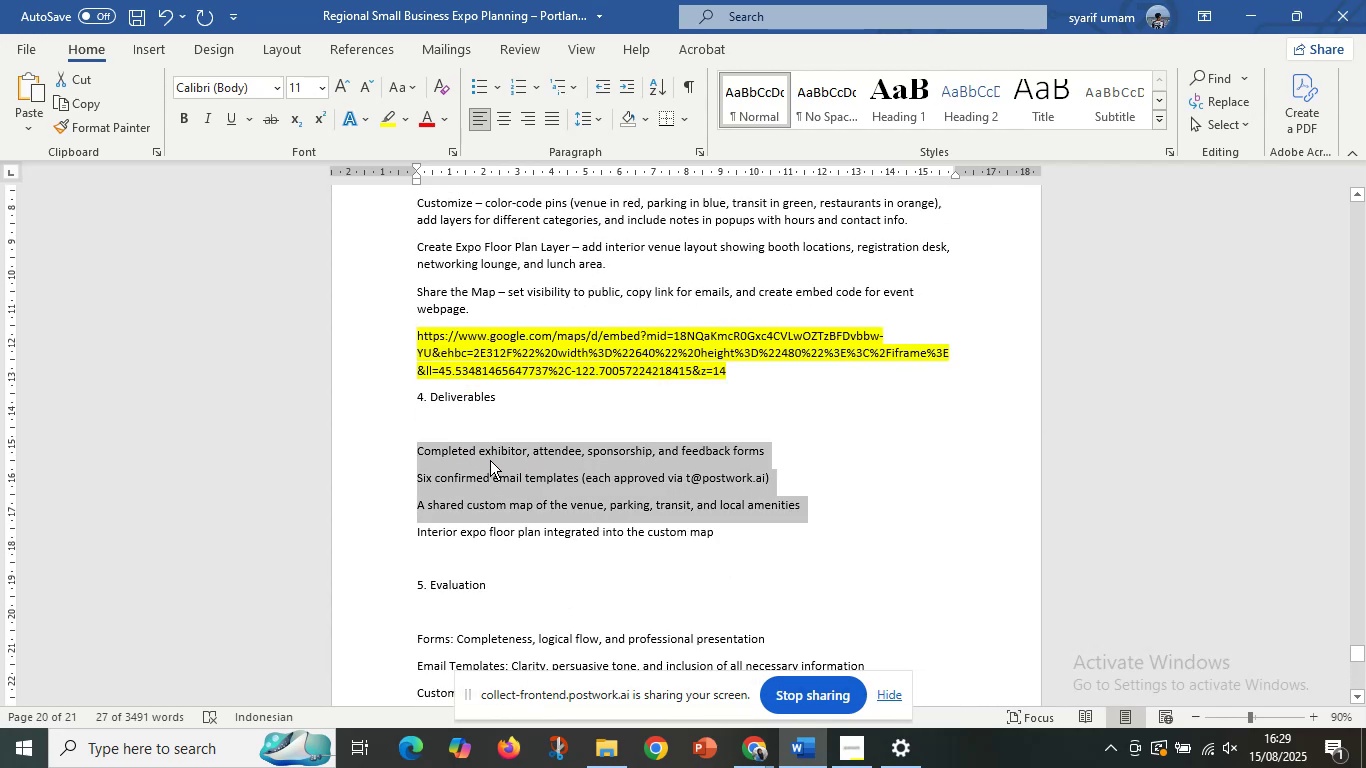 
left_click([490, 460])
 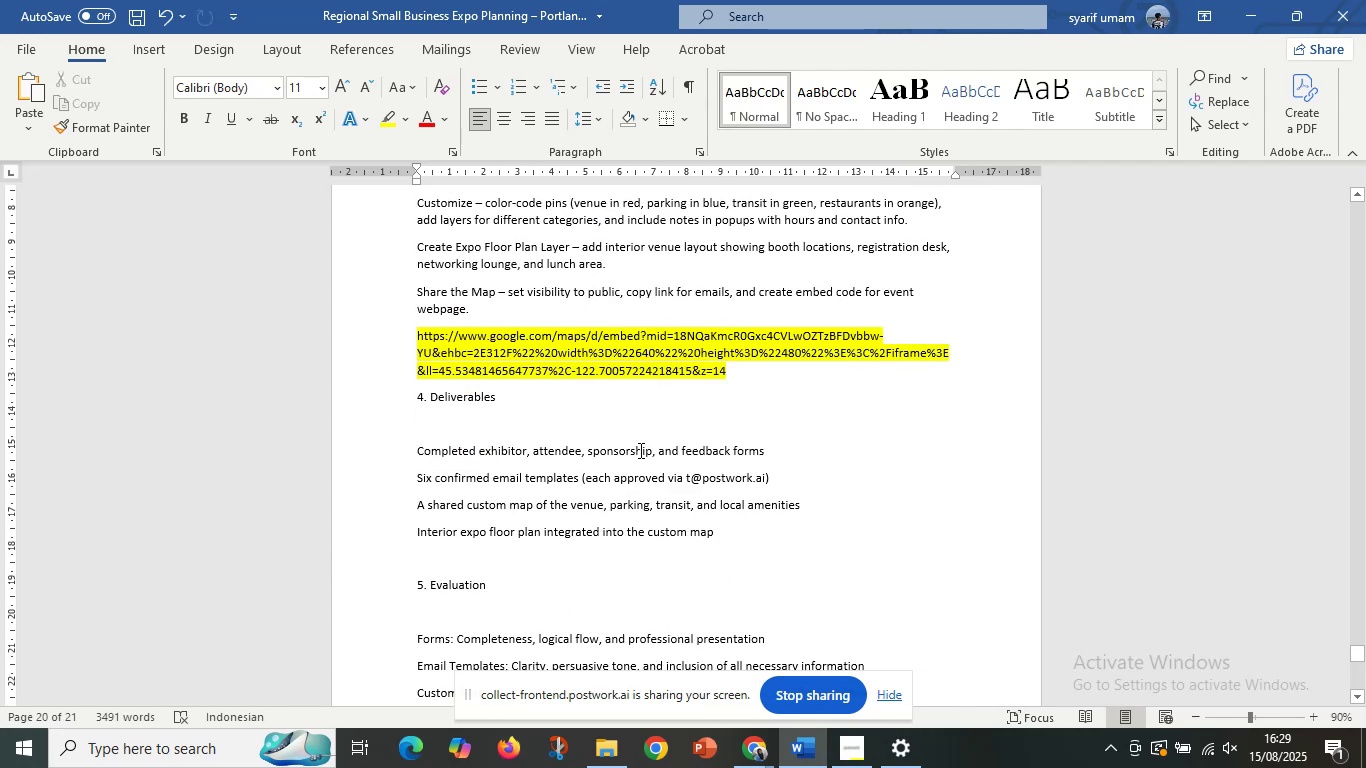 
left_click([639, 450])
 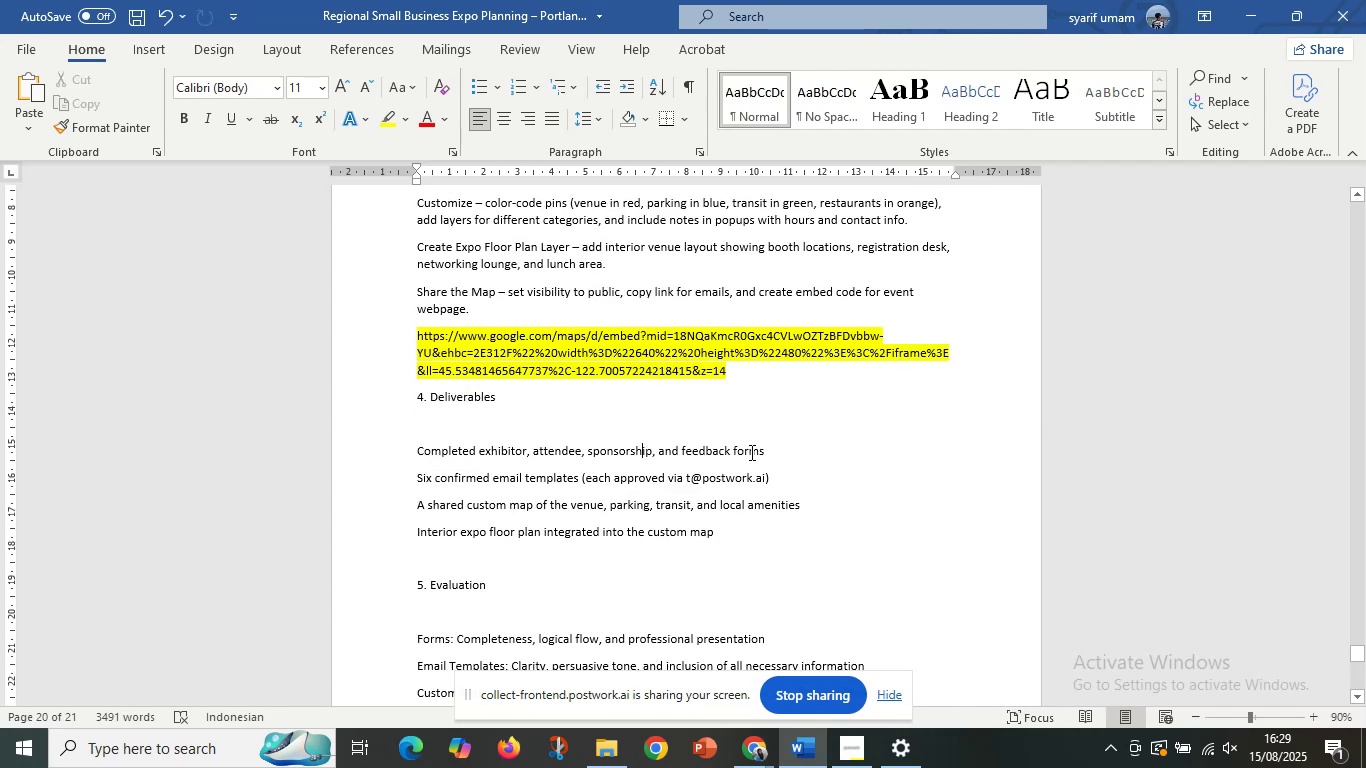 
left_click([750, 452])
 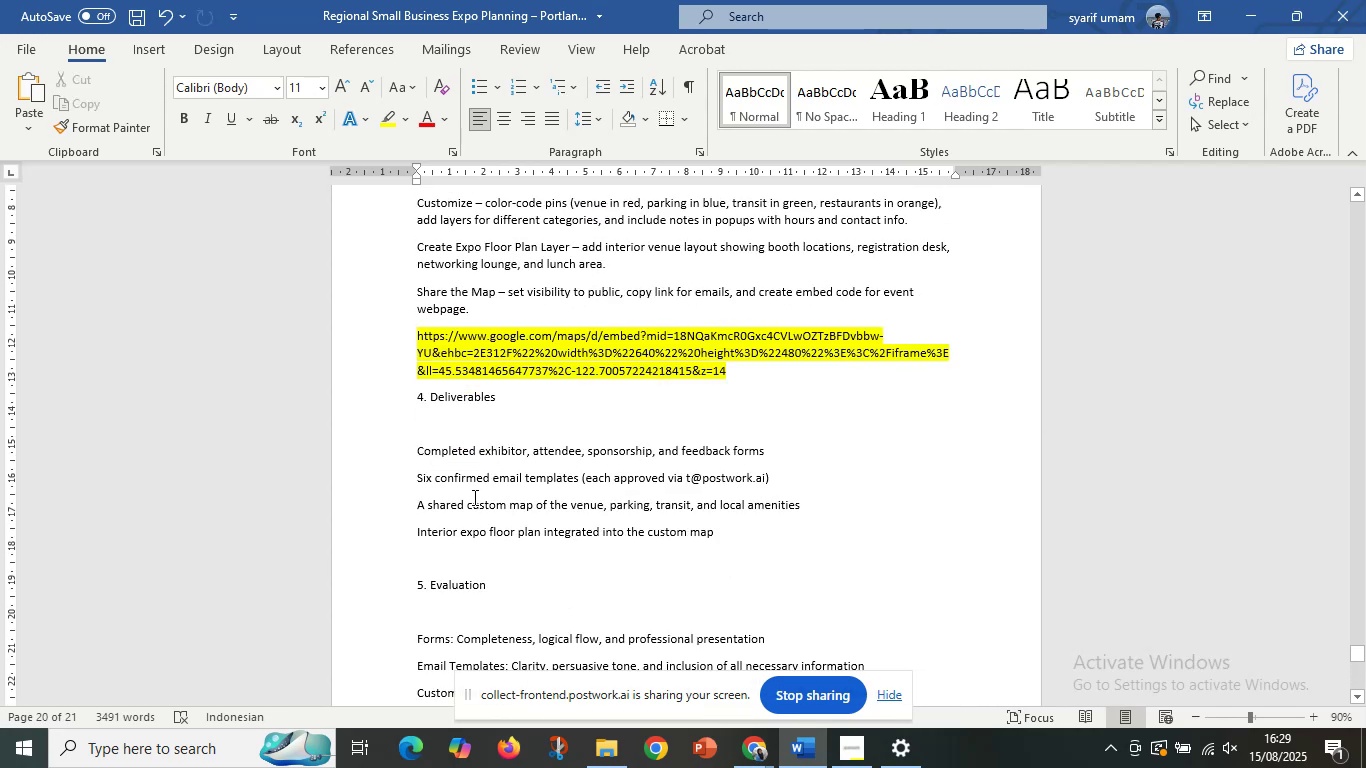 
left_click([473, 497])
 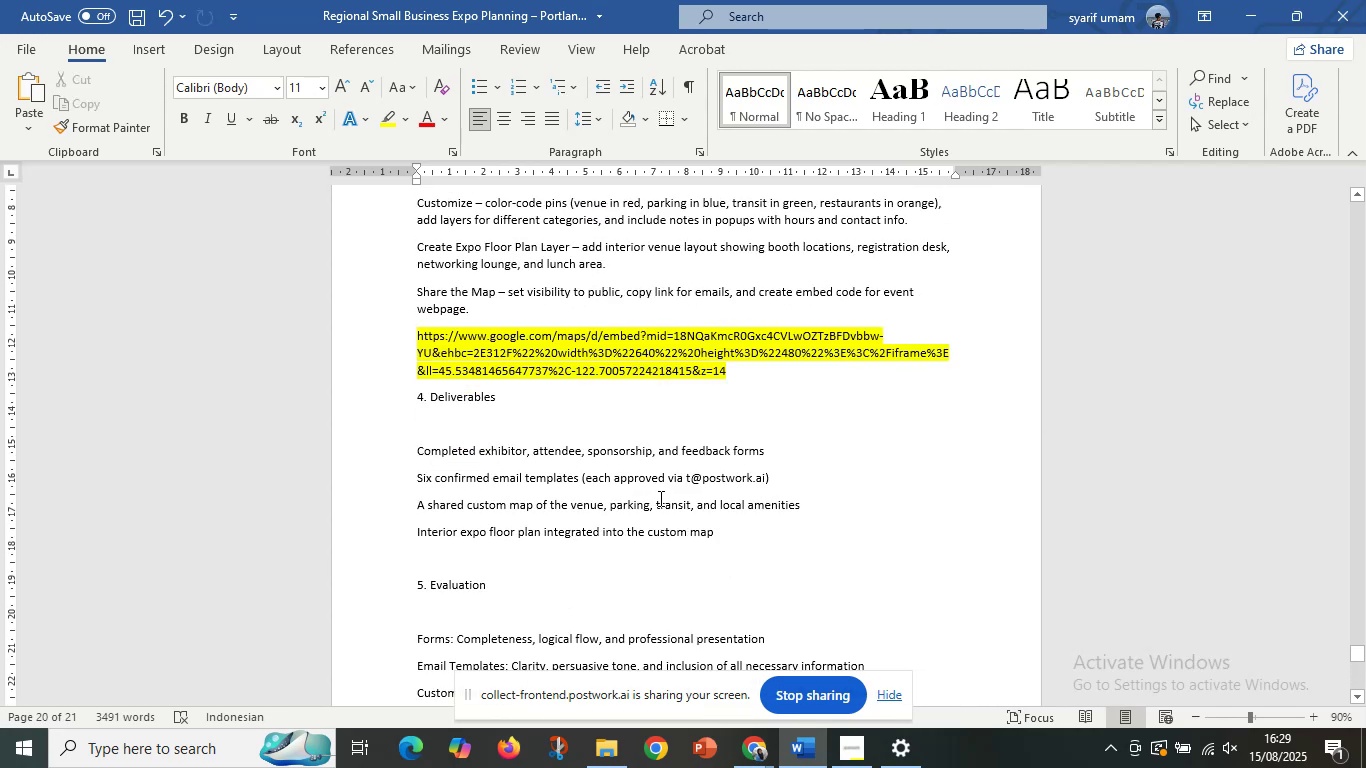 
left_click([659, 498])
 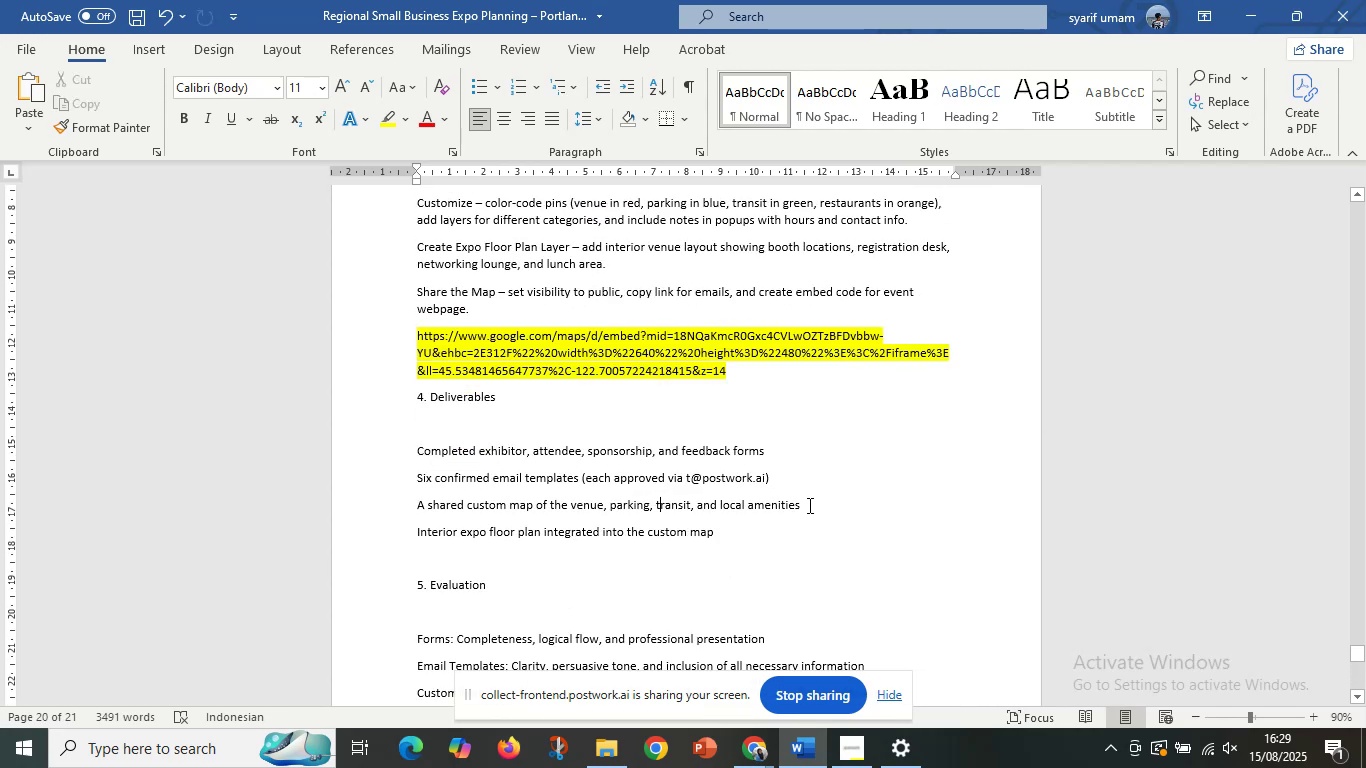 
left_click([808, 505])
 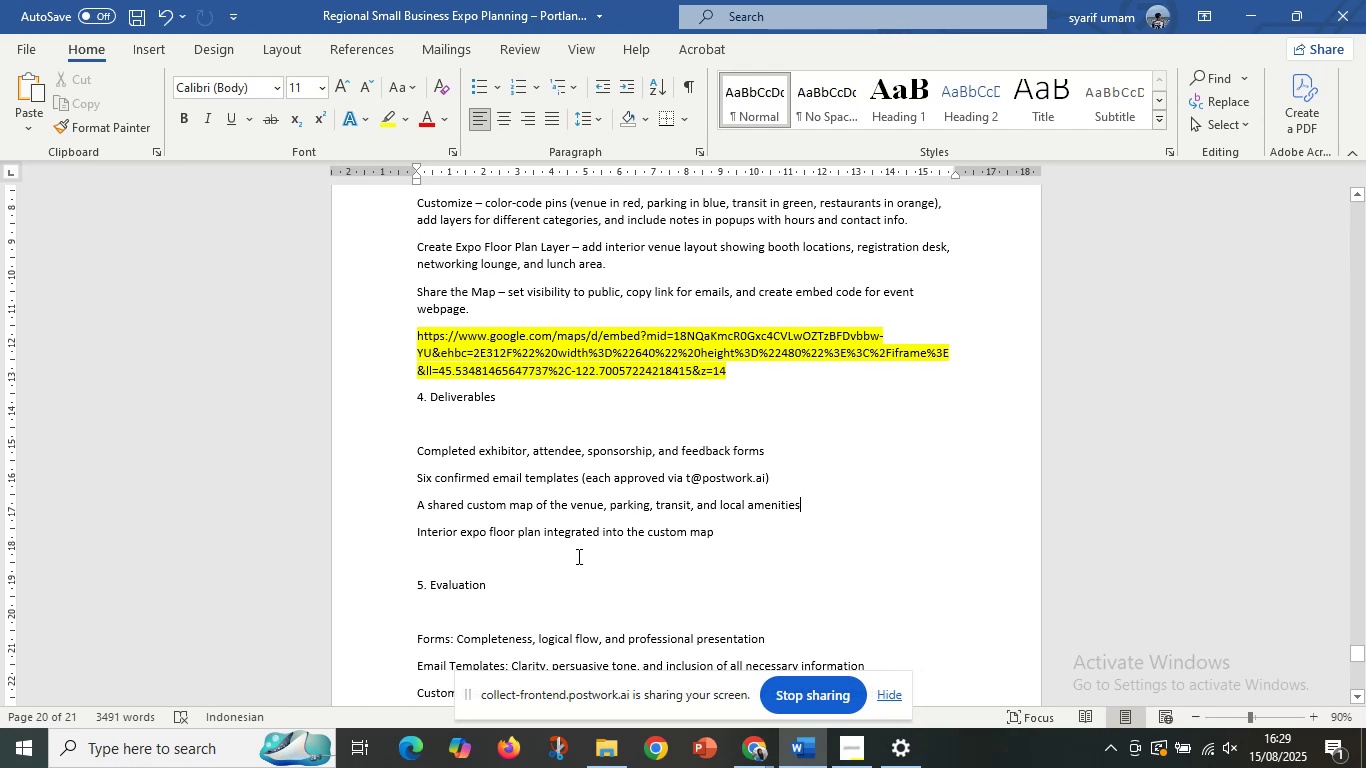 
scroll: coordinate [577, 558], scroll_direction: down, amount: 5.0
 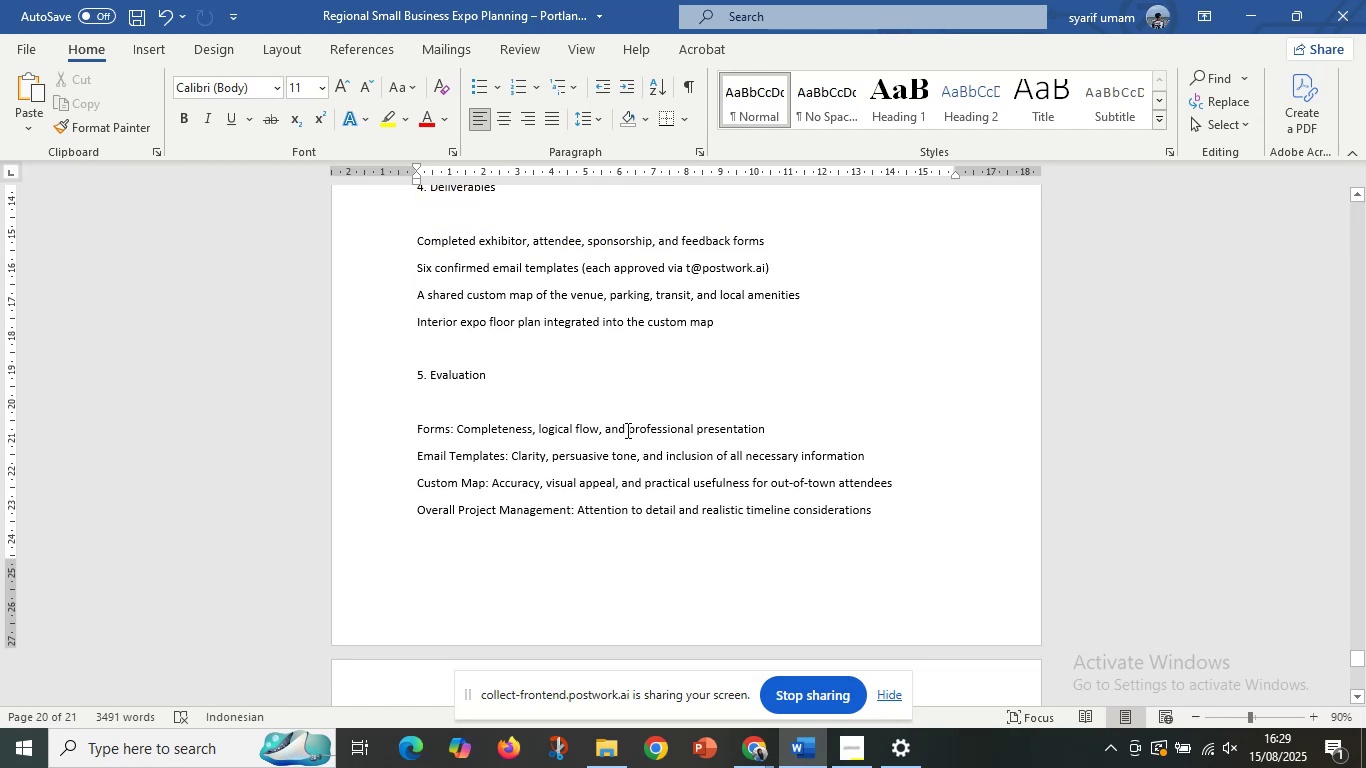 
left_click_drag(start_coordinate=[626, 429], to_coordinate=[819, 431])
 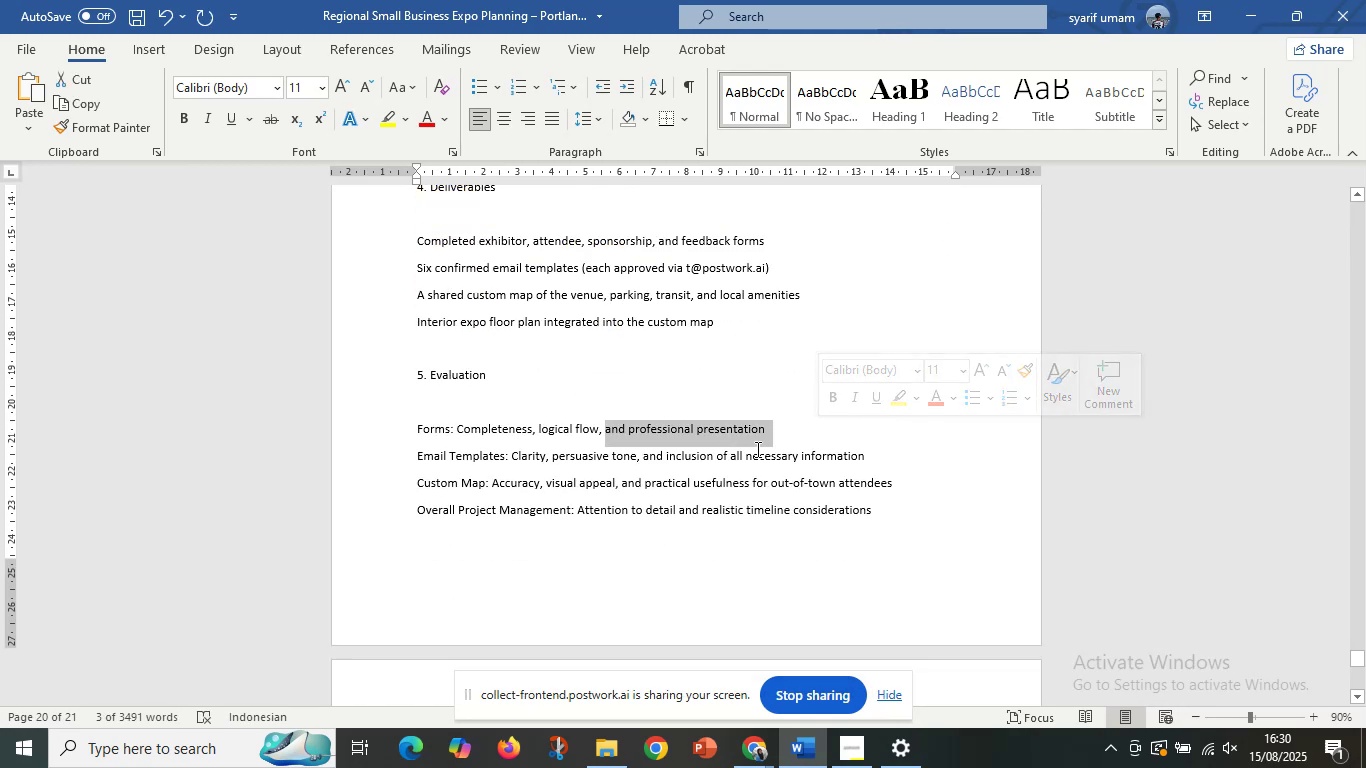 
left_click([746, 452])
 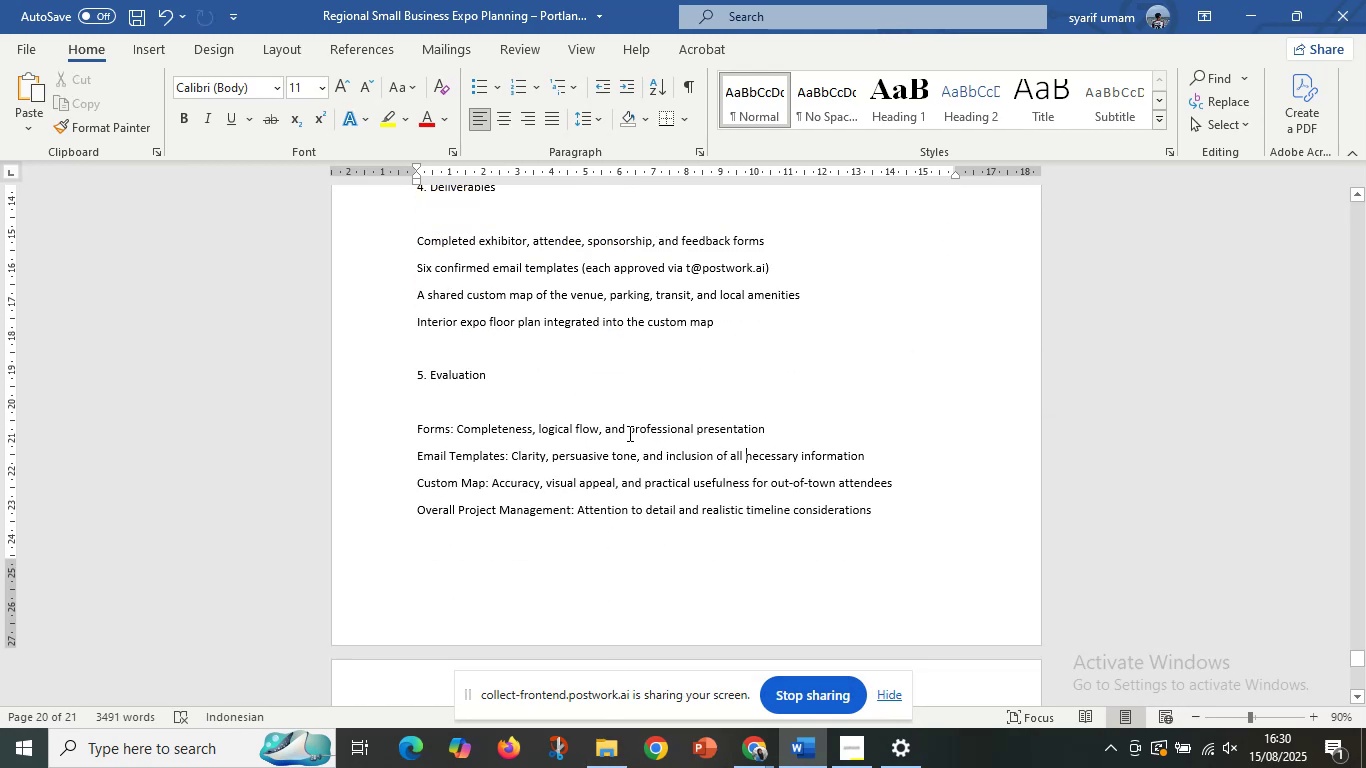 
left_click_drag(start_coordinate=[627, 427], to_coordinate=[808, 423])
 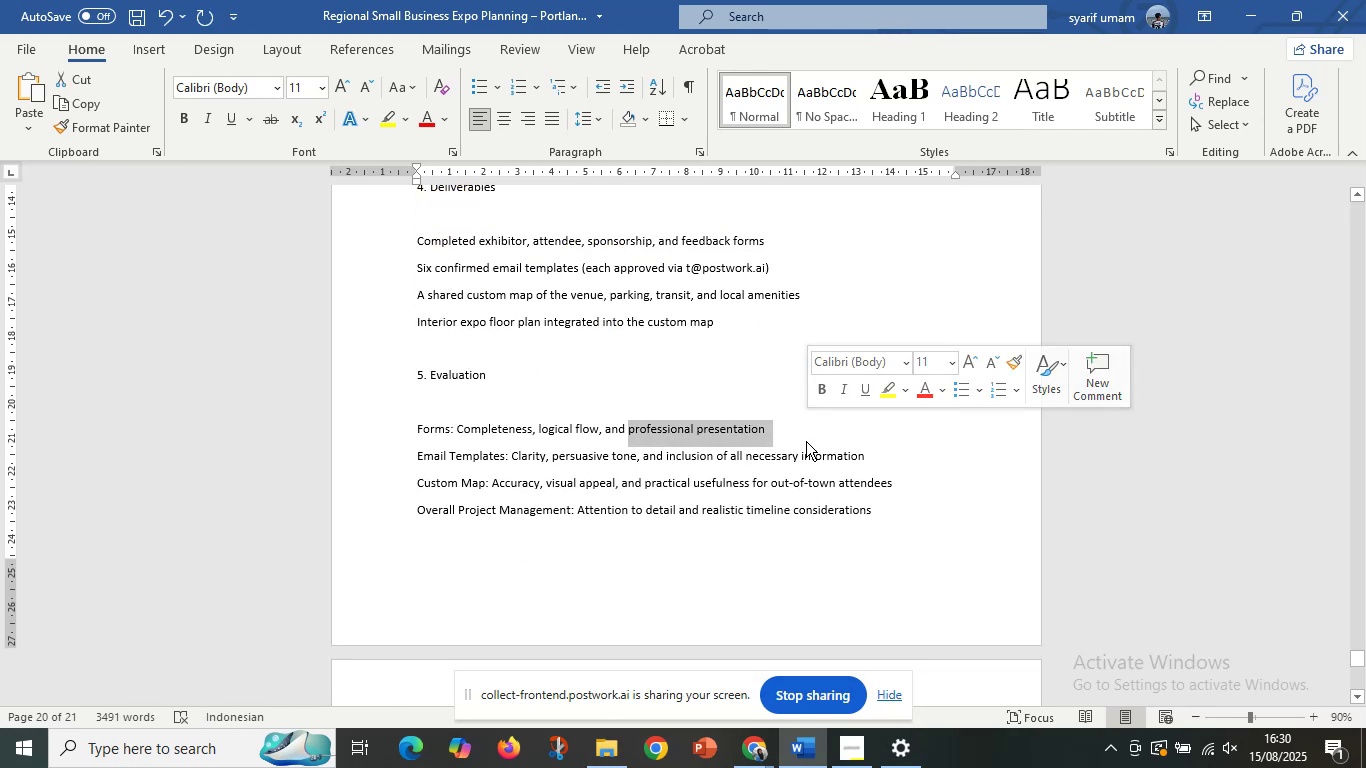 
key(Control+C)
 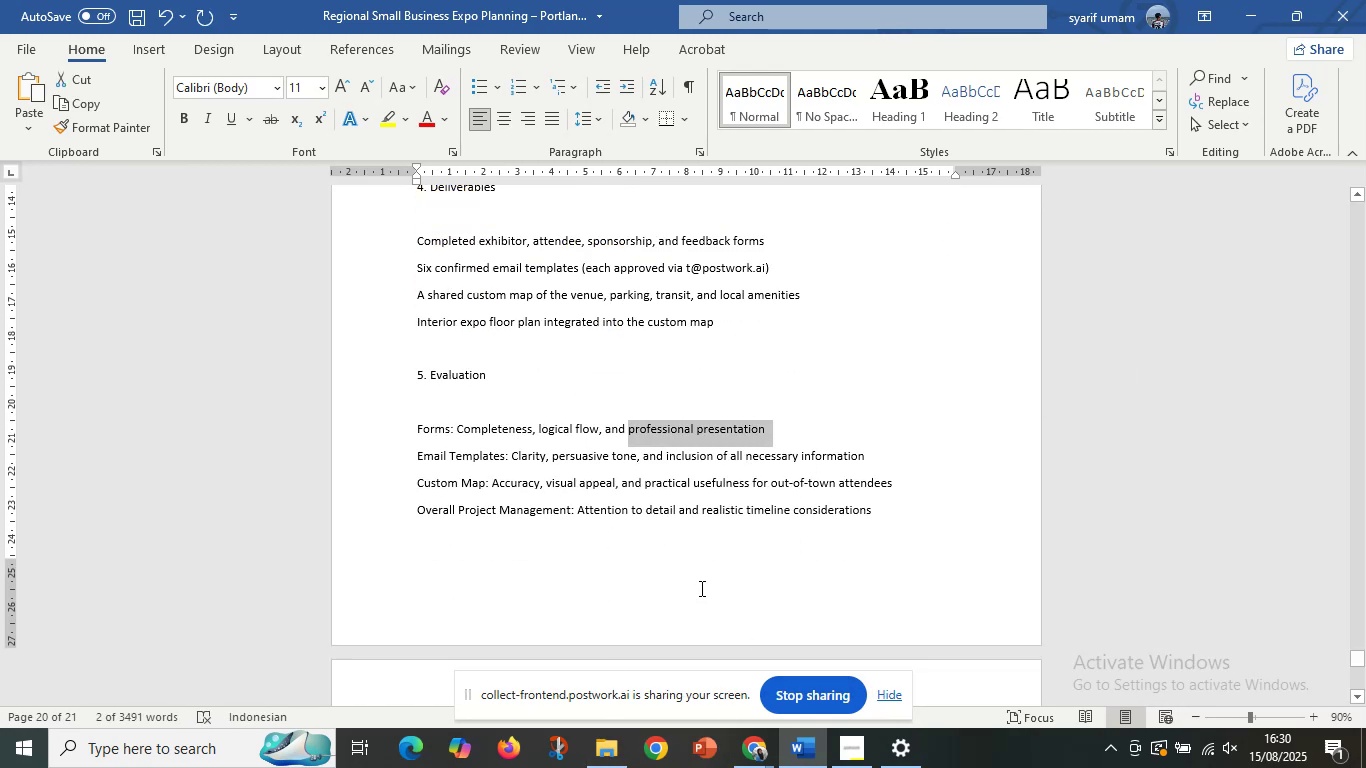 
scroll: coordinate [632, 447], scroll_direction: up, amount: 13.0
 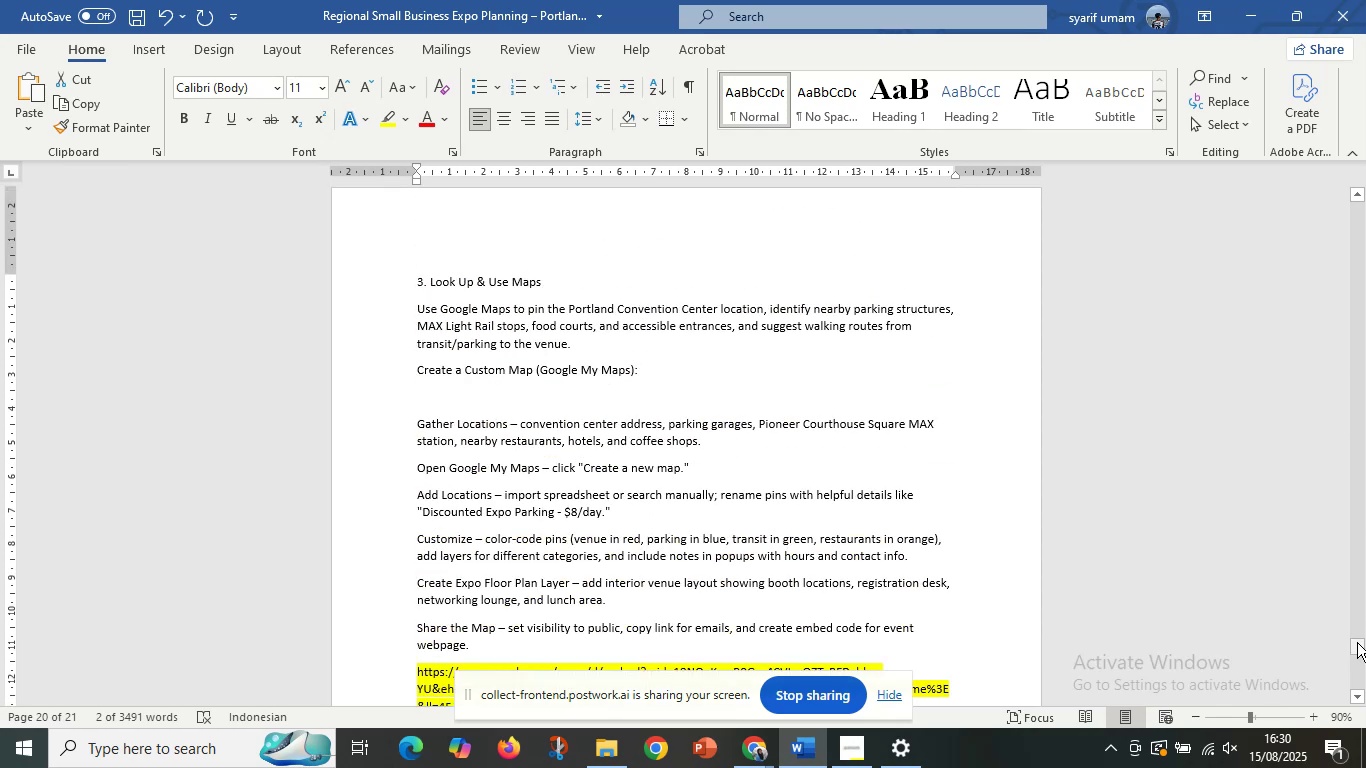 
left_click_drag(start_coordinate=[1356, 643], to_coordinate=[1312, 138])
 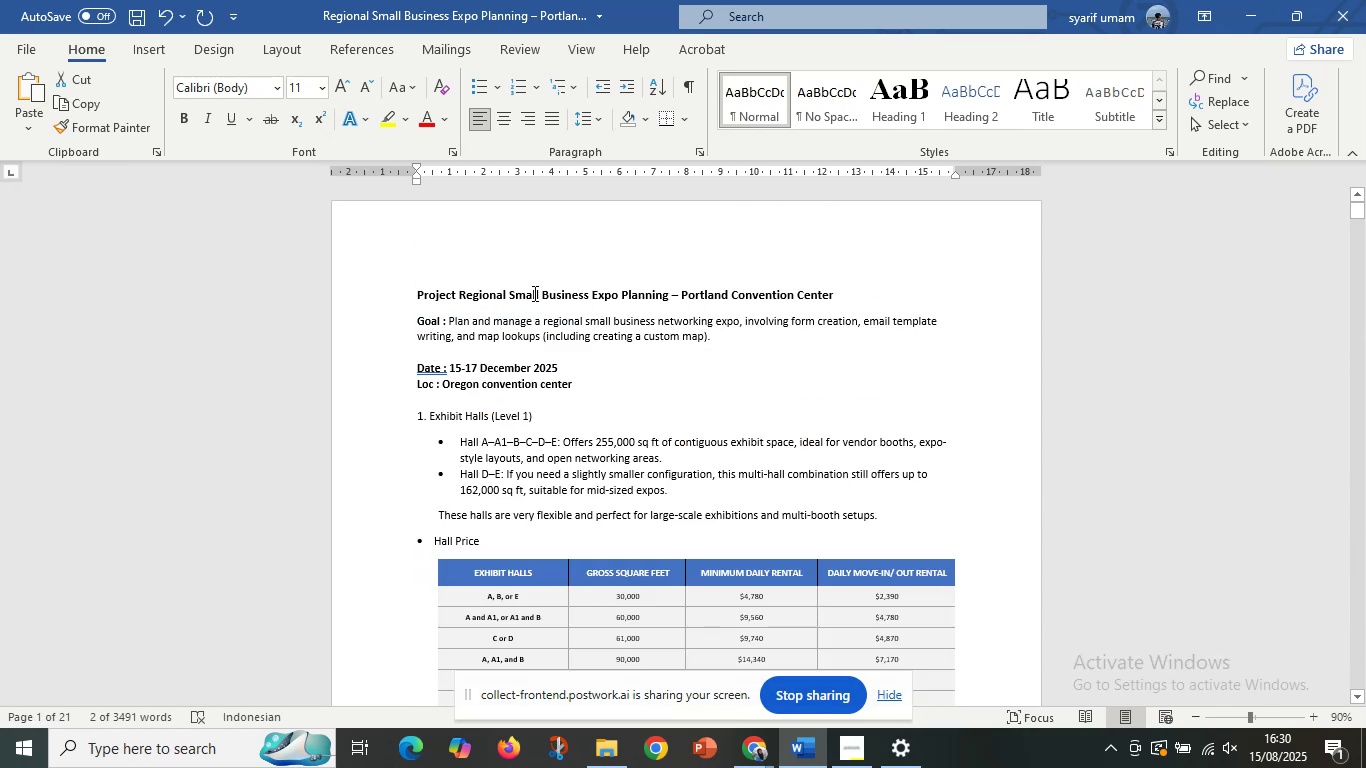 
left_click_drag(start_coordinate=[541, 292], to_coordinate=[654, 292])
 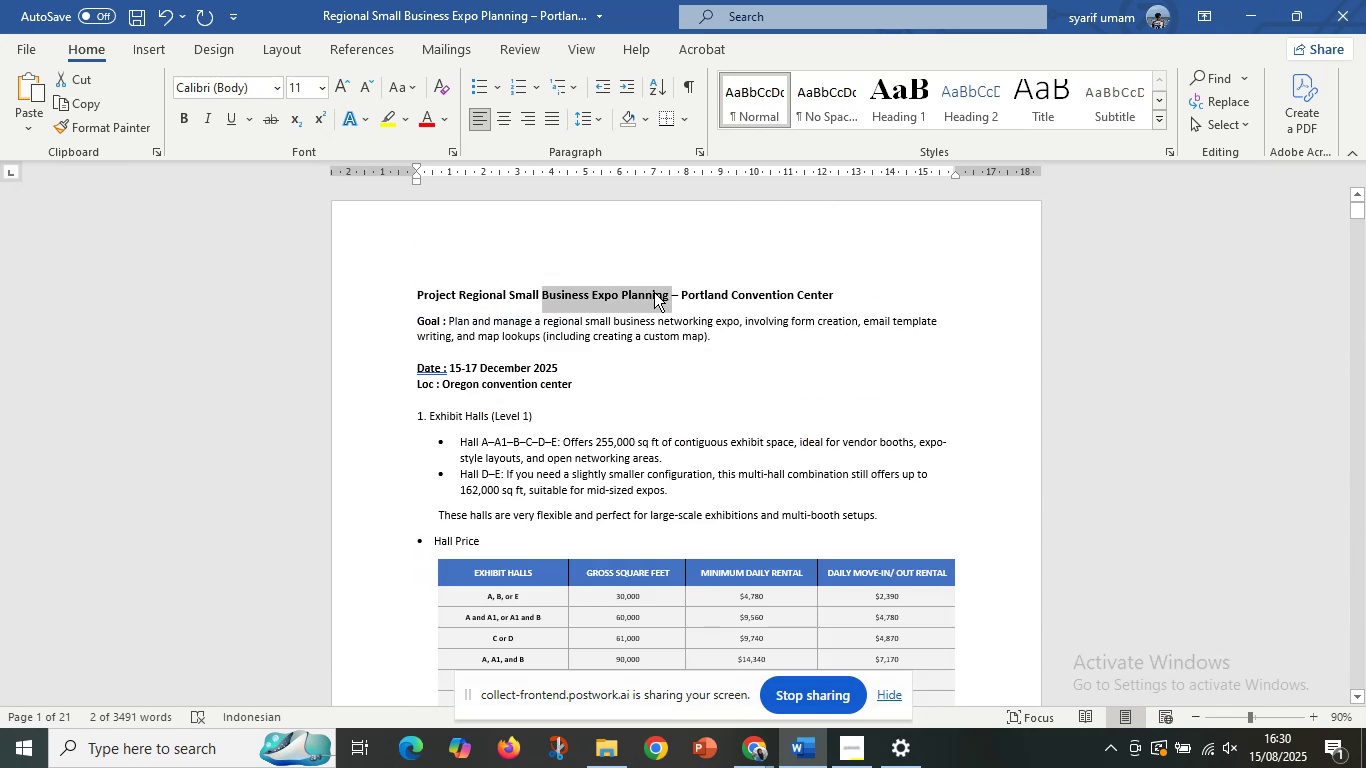 
key(Control+C)
 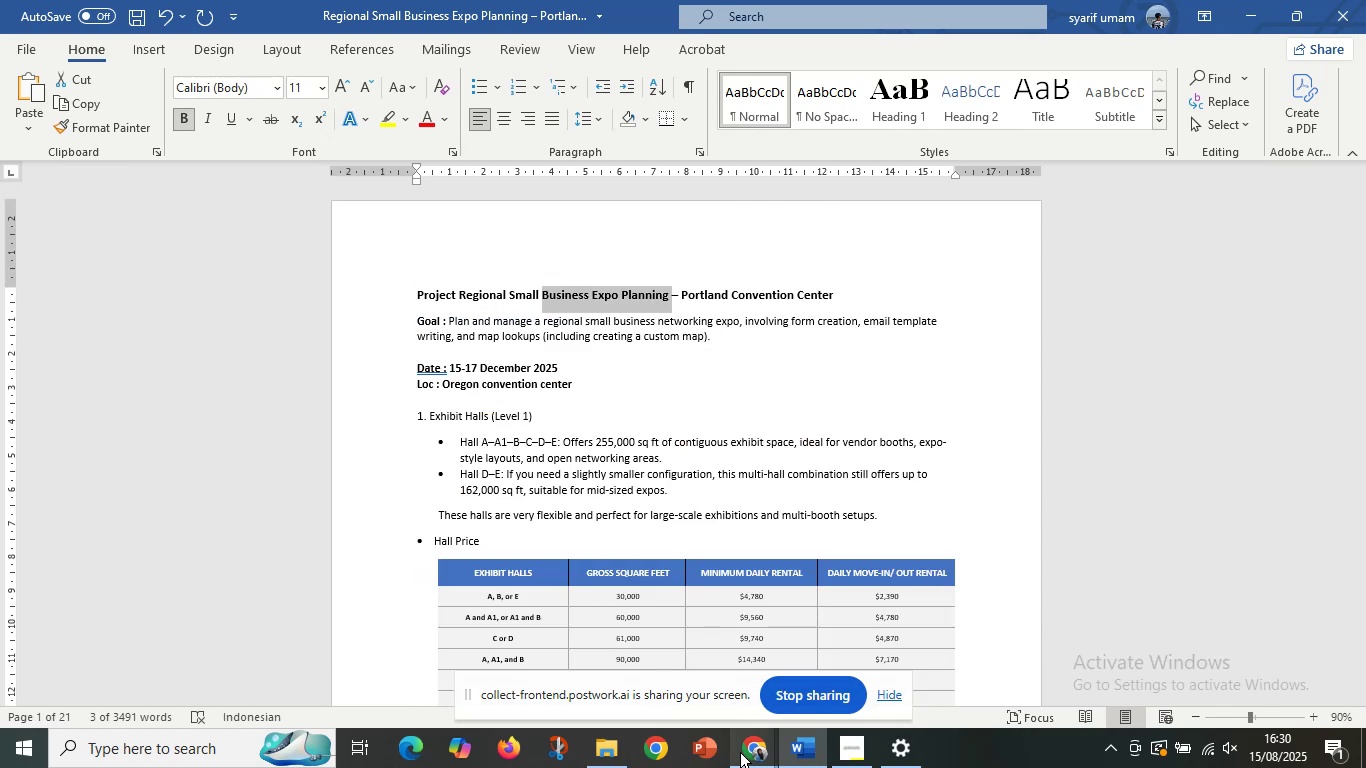 
left_click([750, 751])
 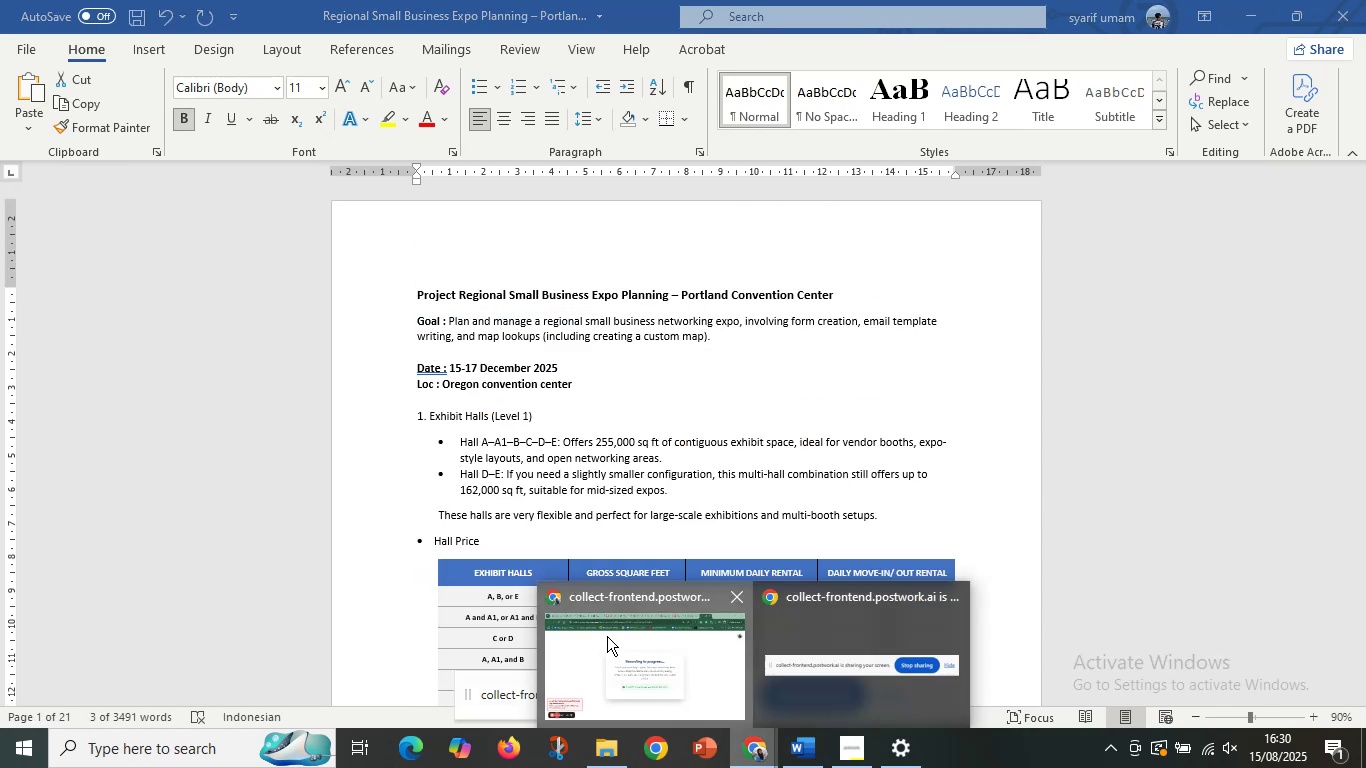 
left_click([607, 636])
 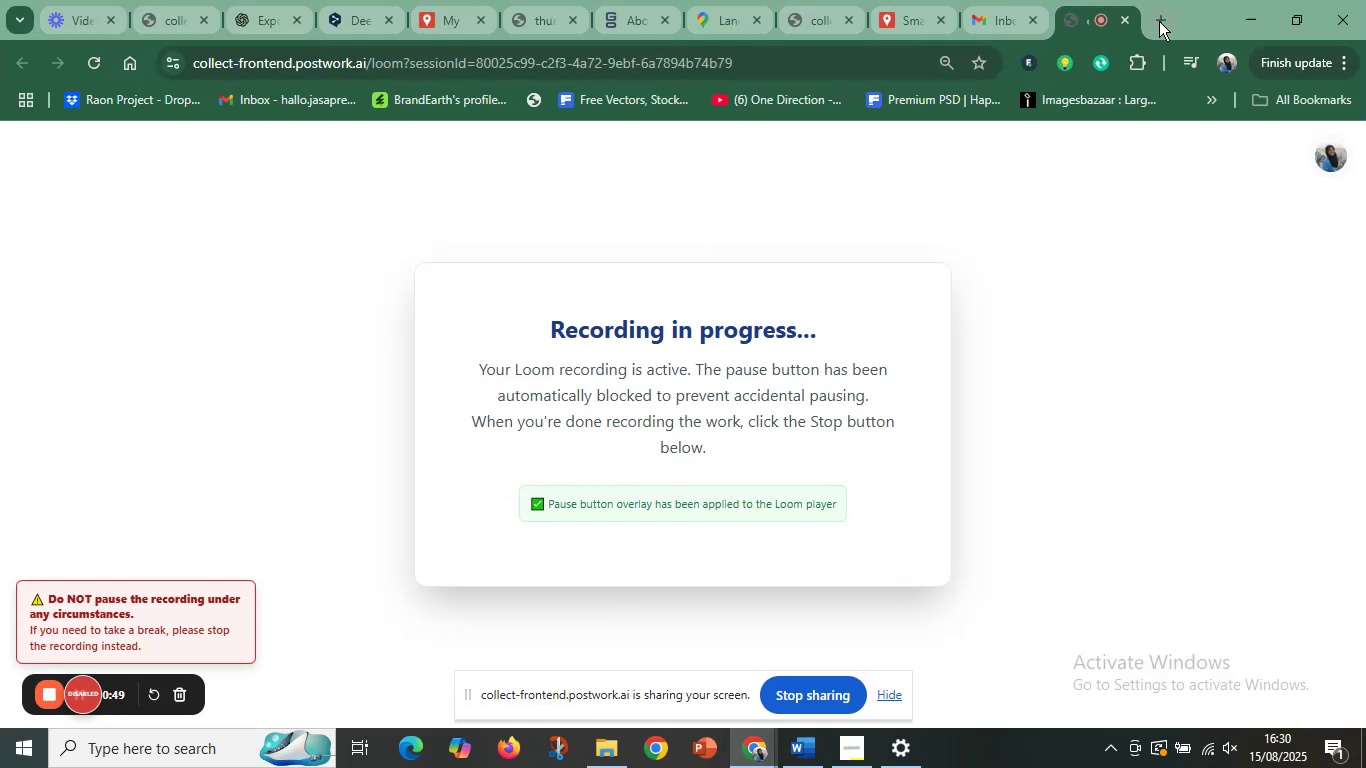 
left_click([1160, 21])
 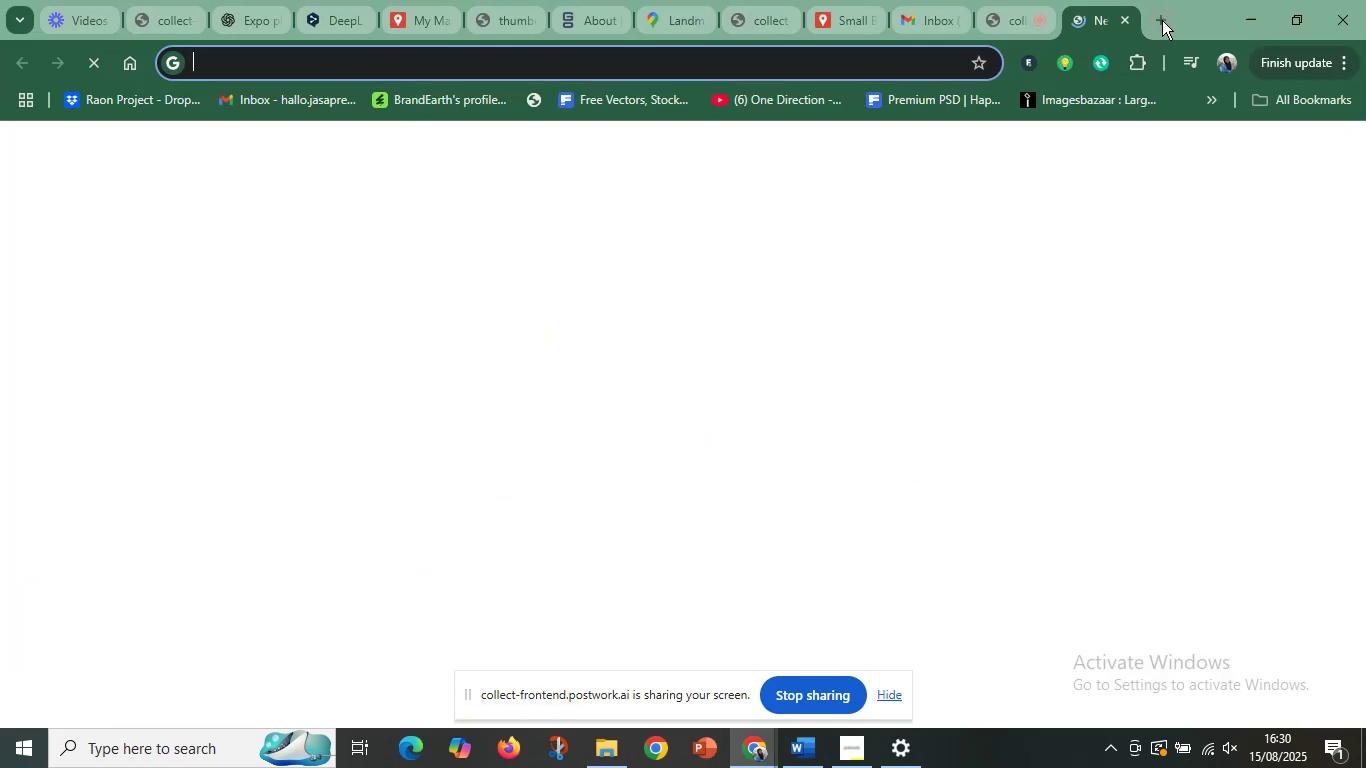 
type(pinterest)
 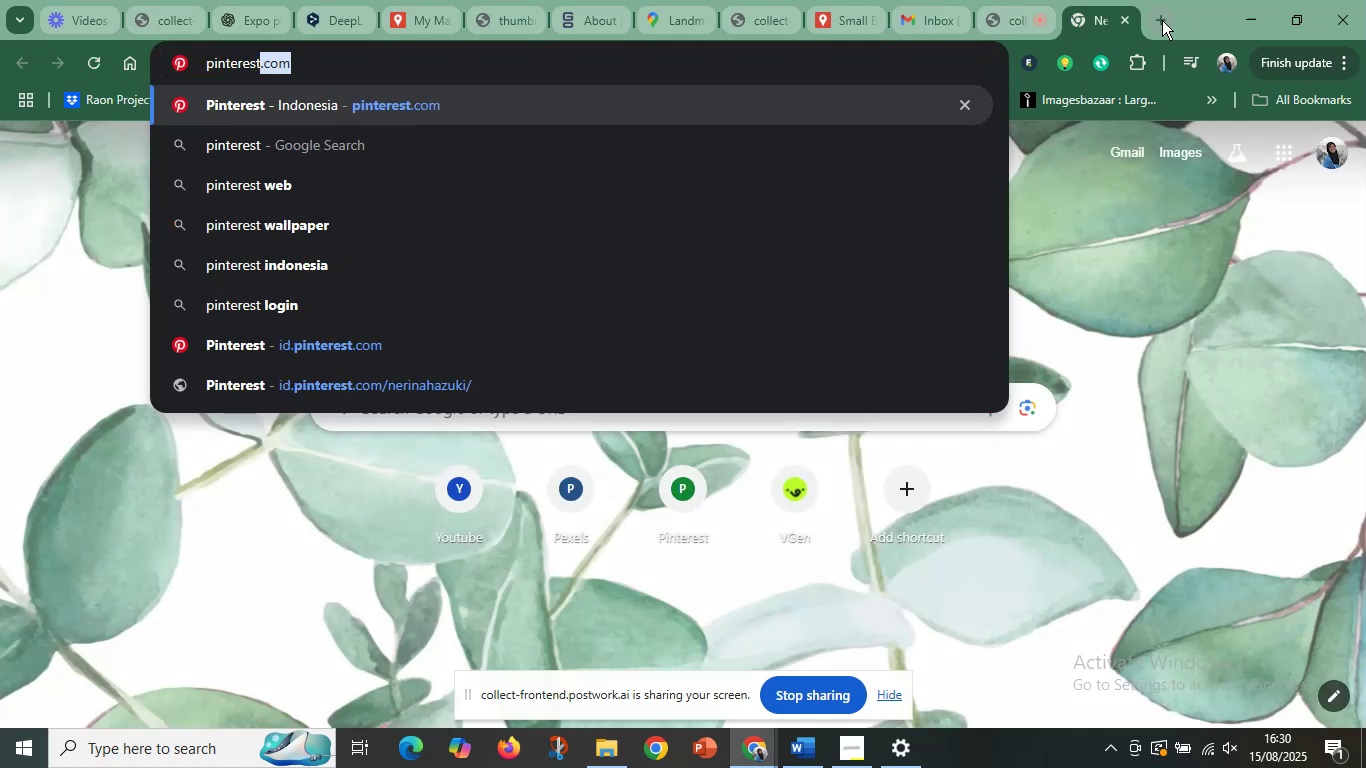 
key(Enter)
 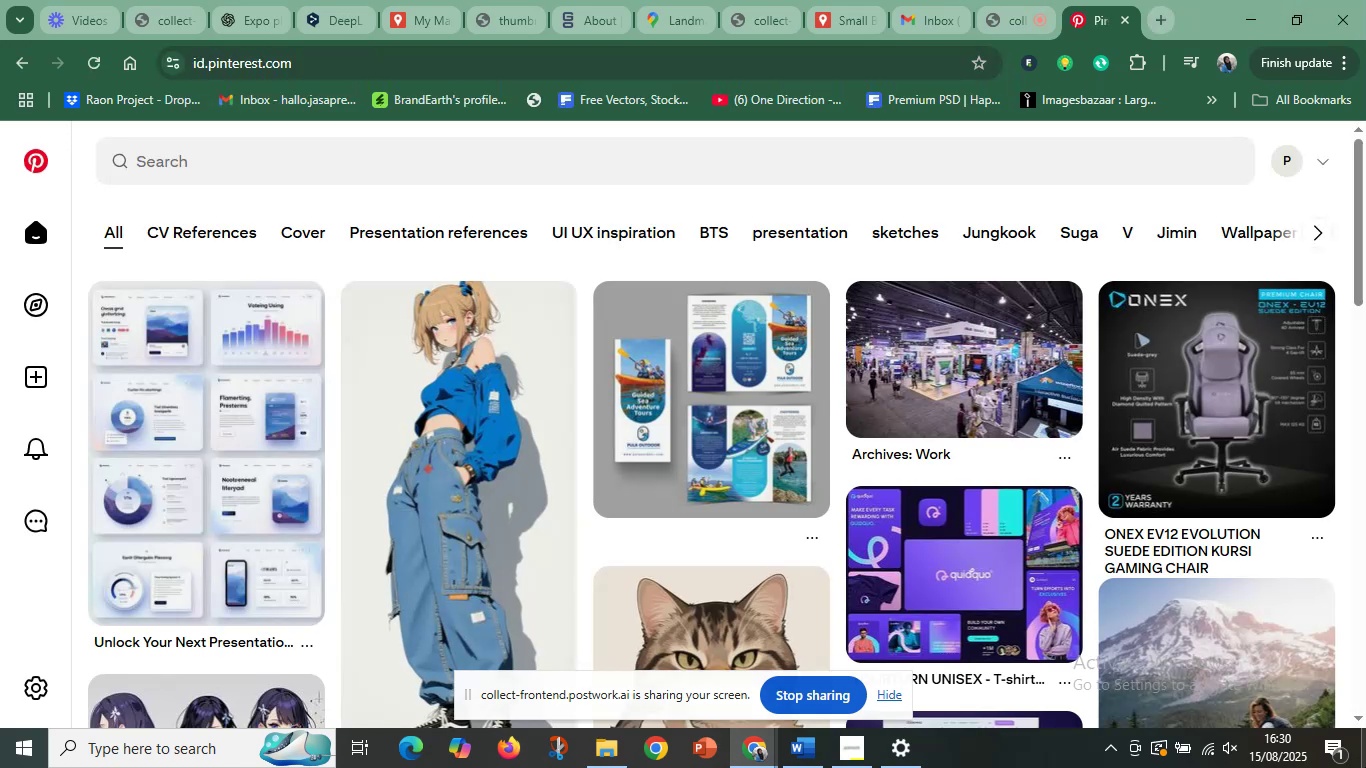 
wait(6.52)
 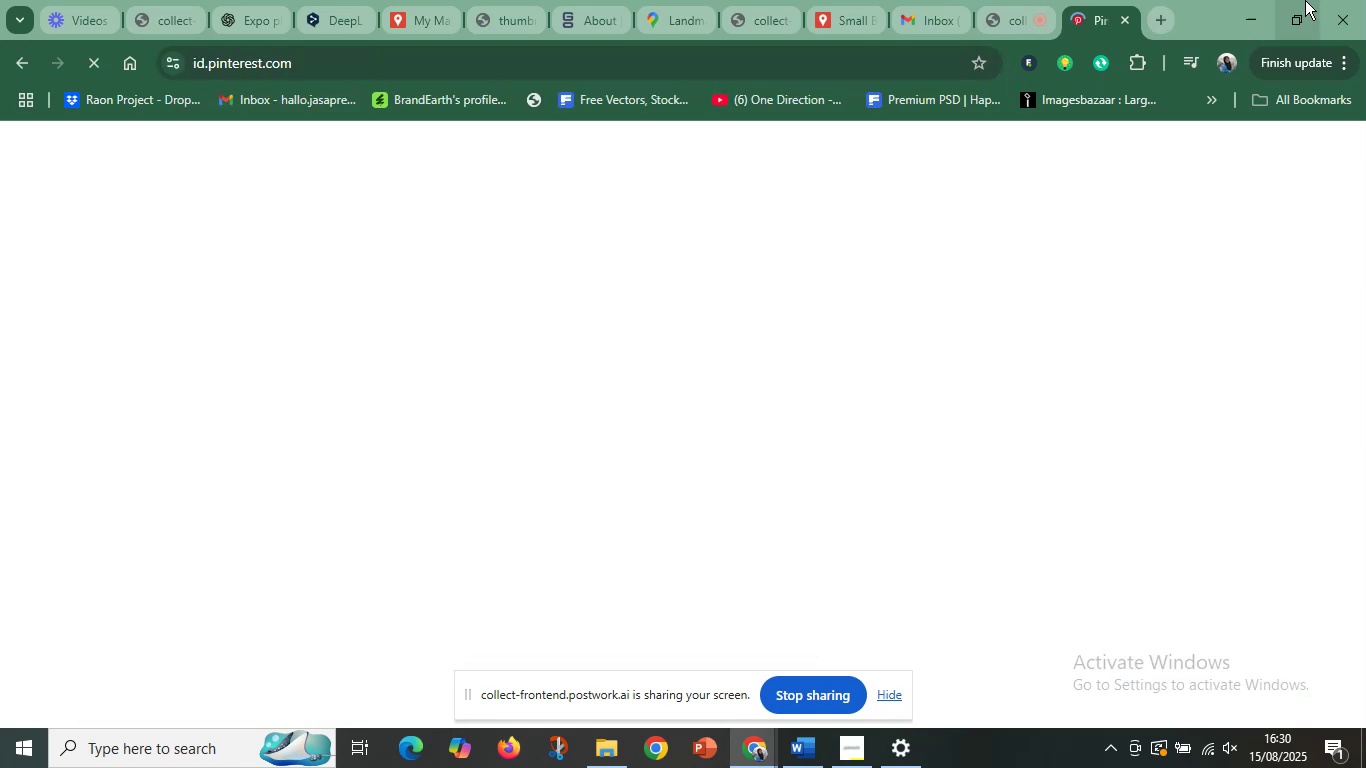 
key(Control+V)
 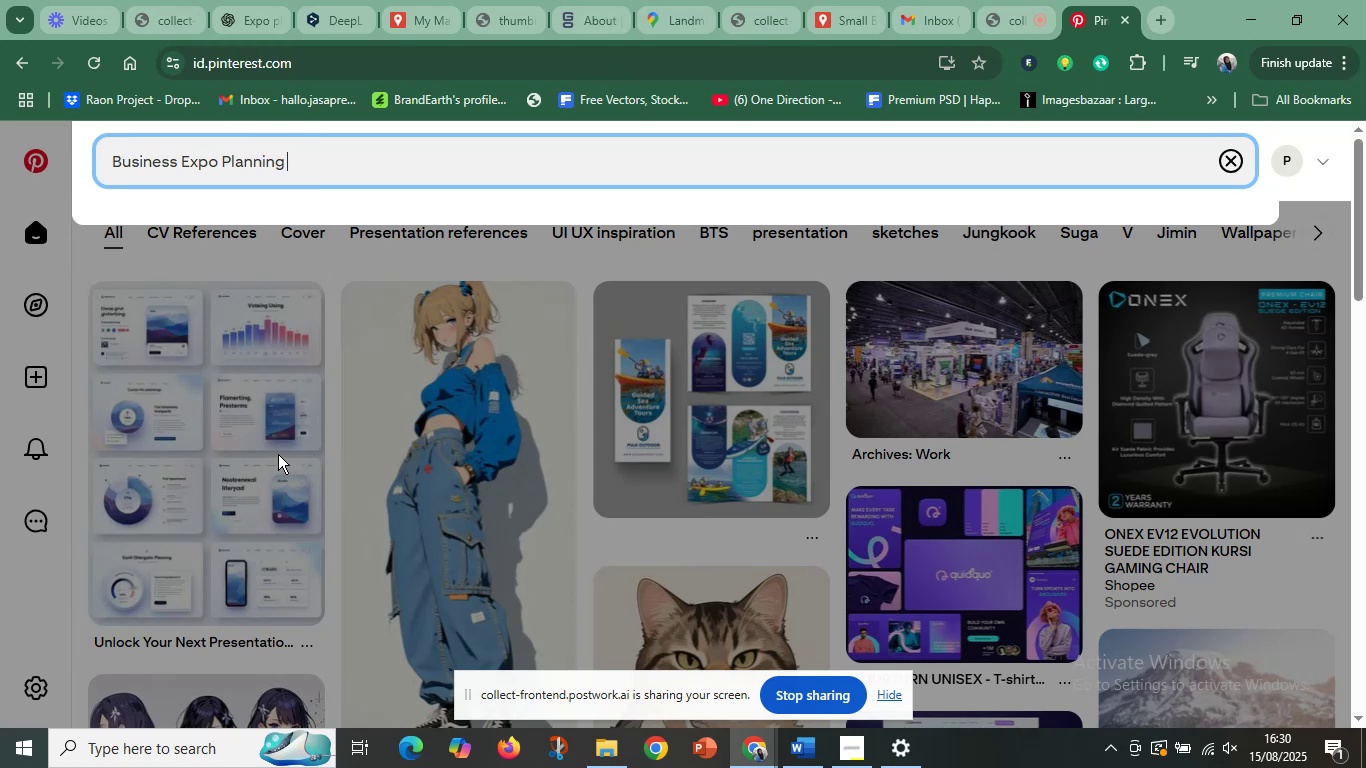 
type(presentation)
 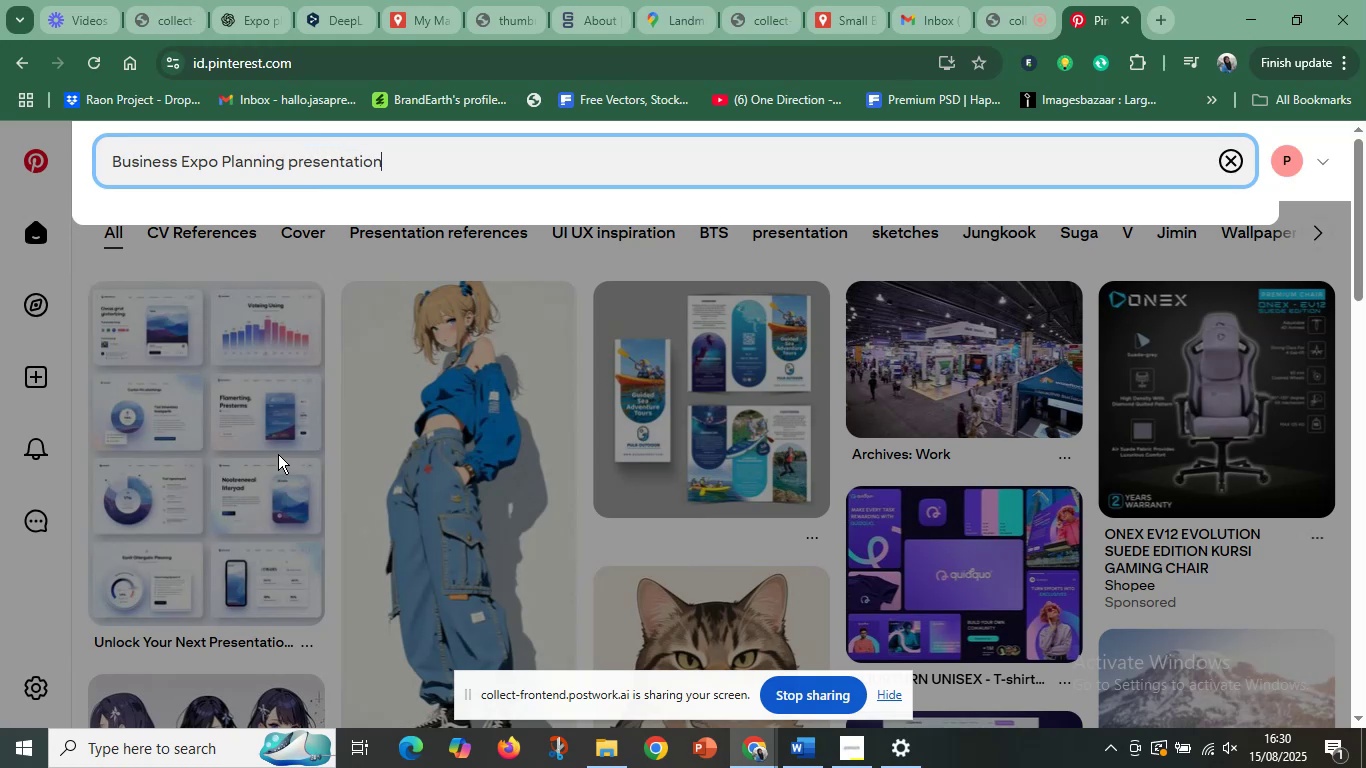 
key(Enter)
 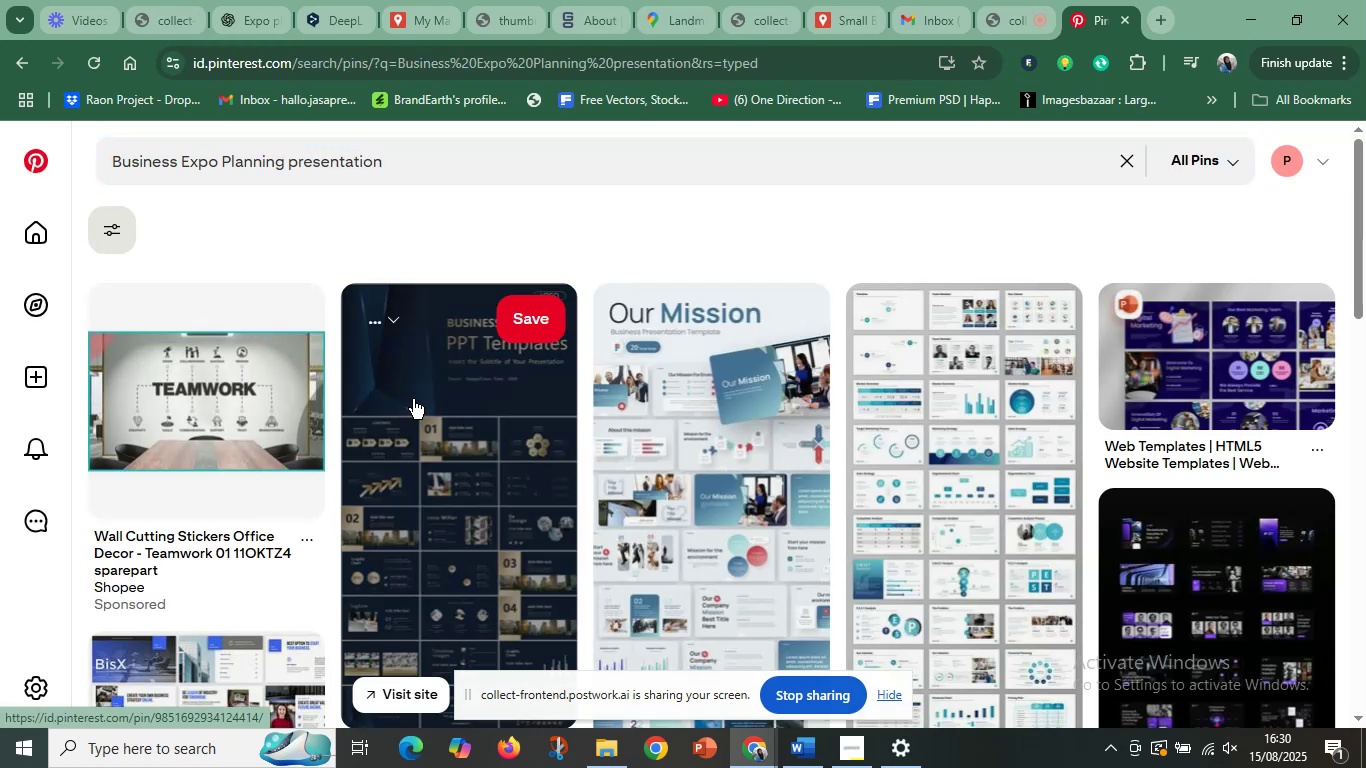 
wait(5.12)
 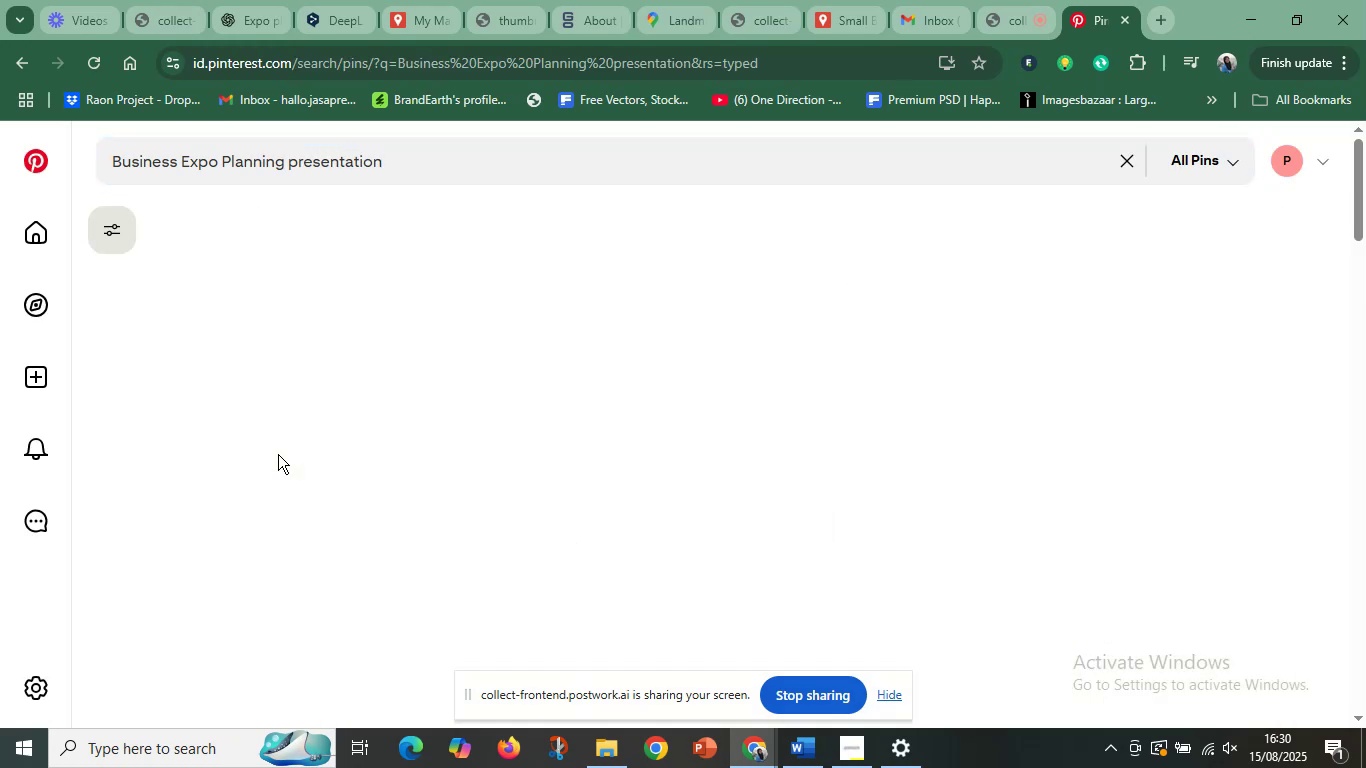 
left_click_drag(start_coordinate=[420, 164], to_coordinate=[104, 166])
 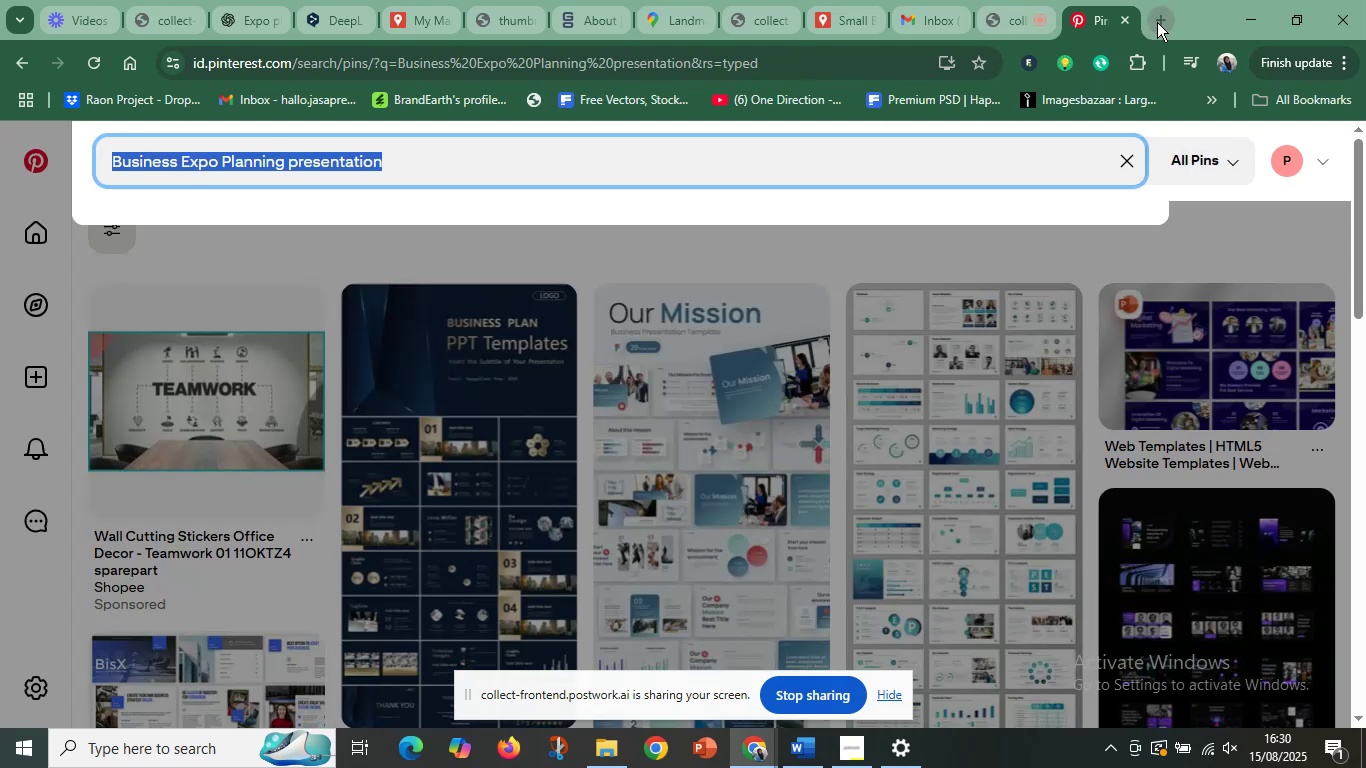 
type(behance)
 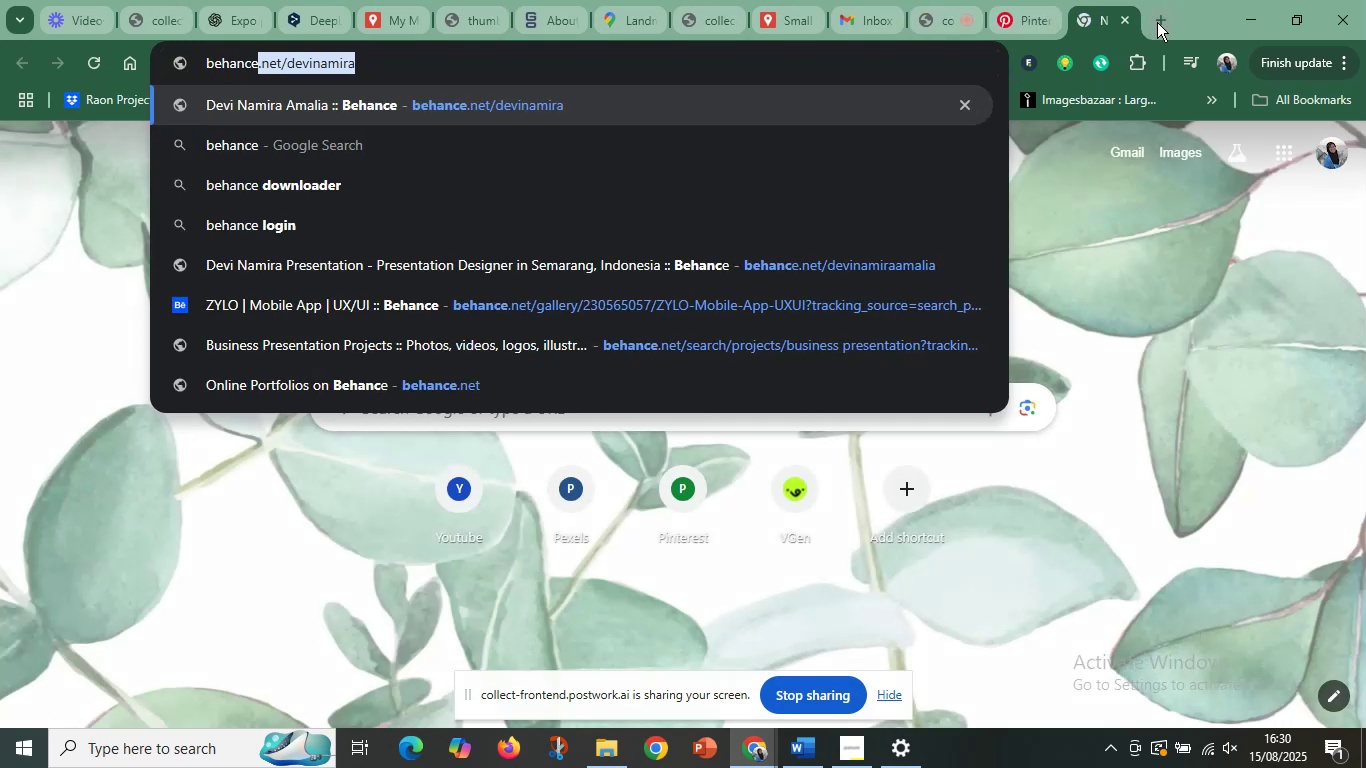 
key(Enter)
 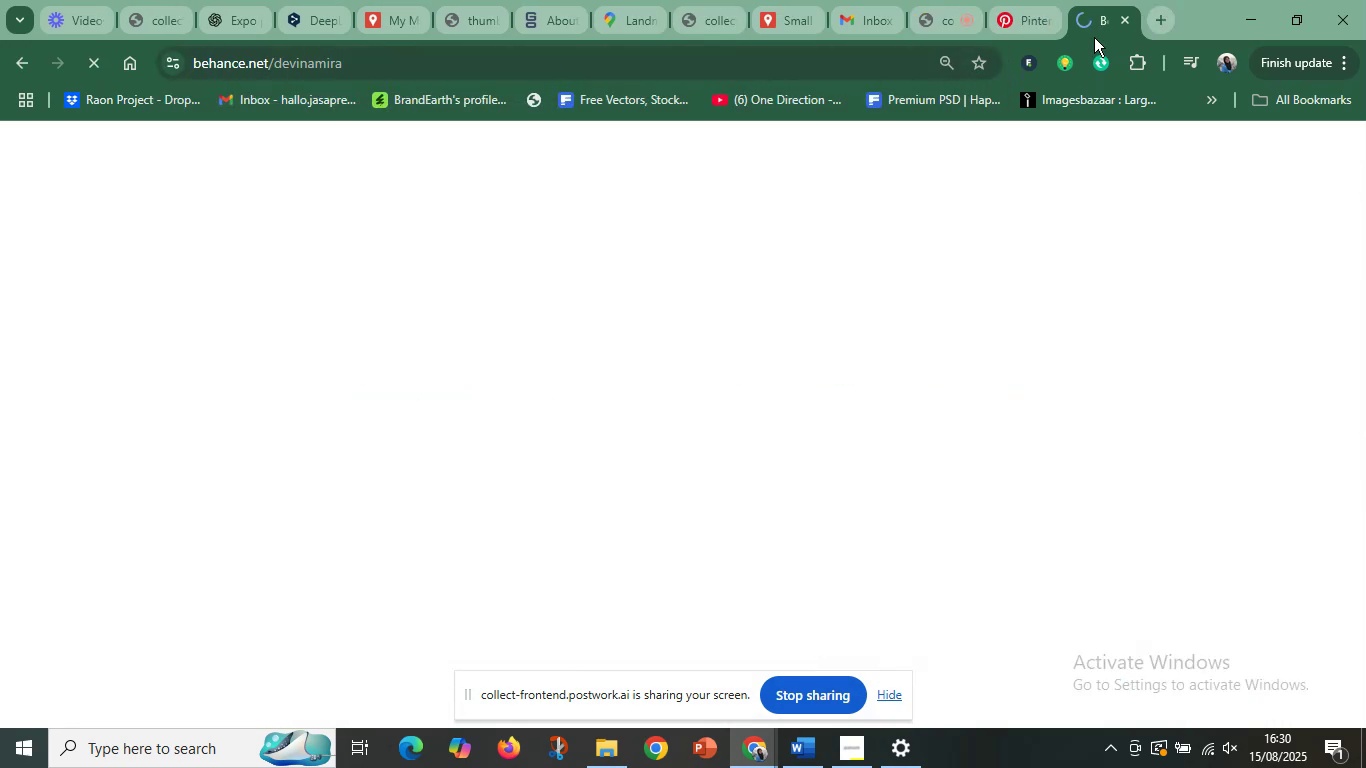 
left_click([1125, 17])
 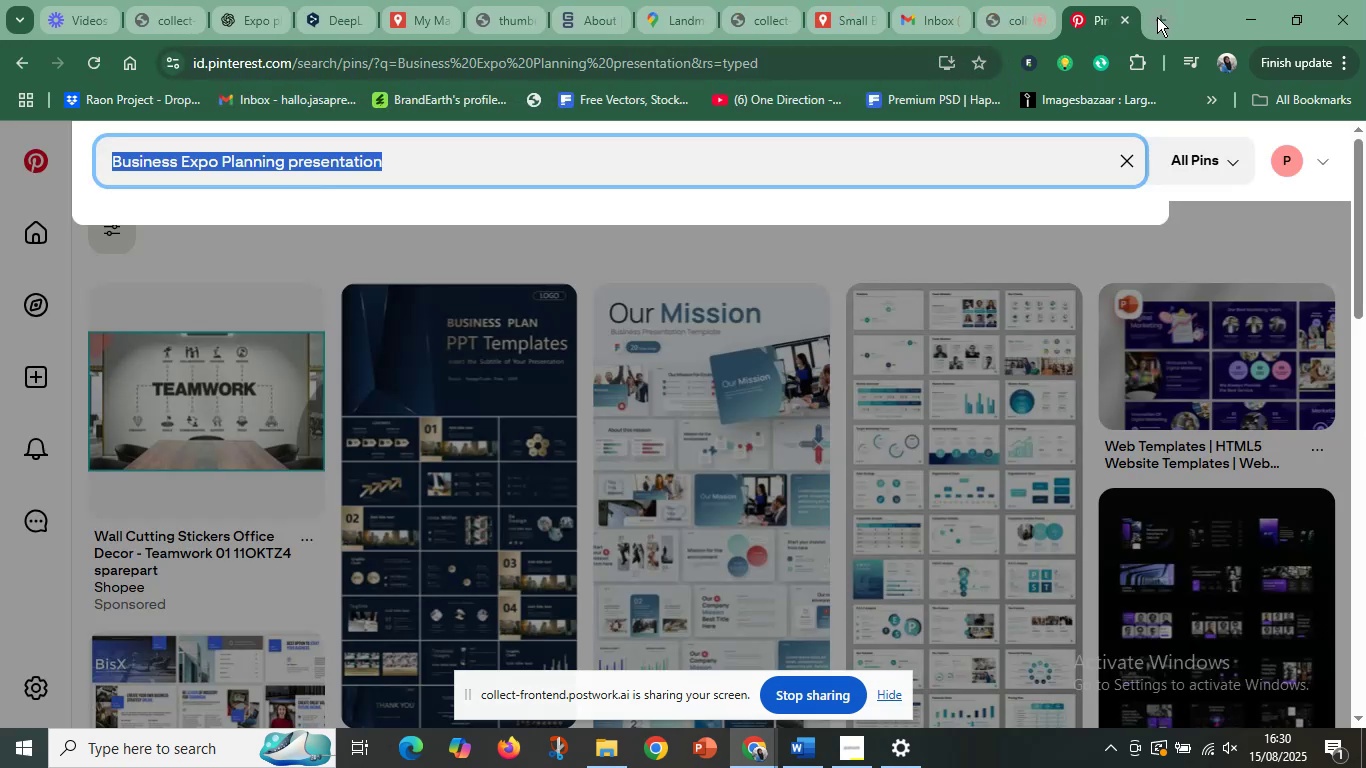 
left_click([1157, 17])
 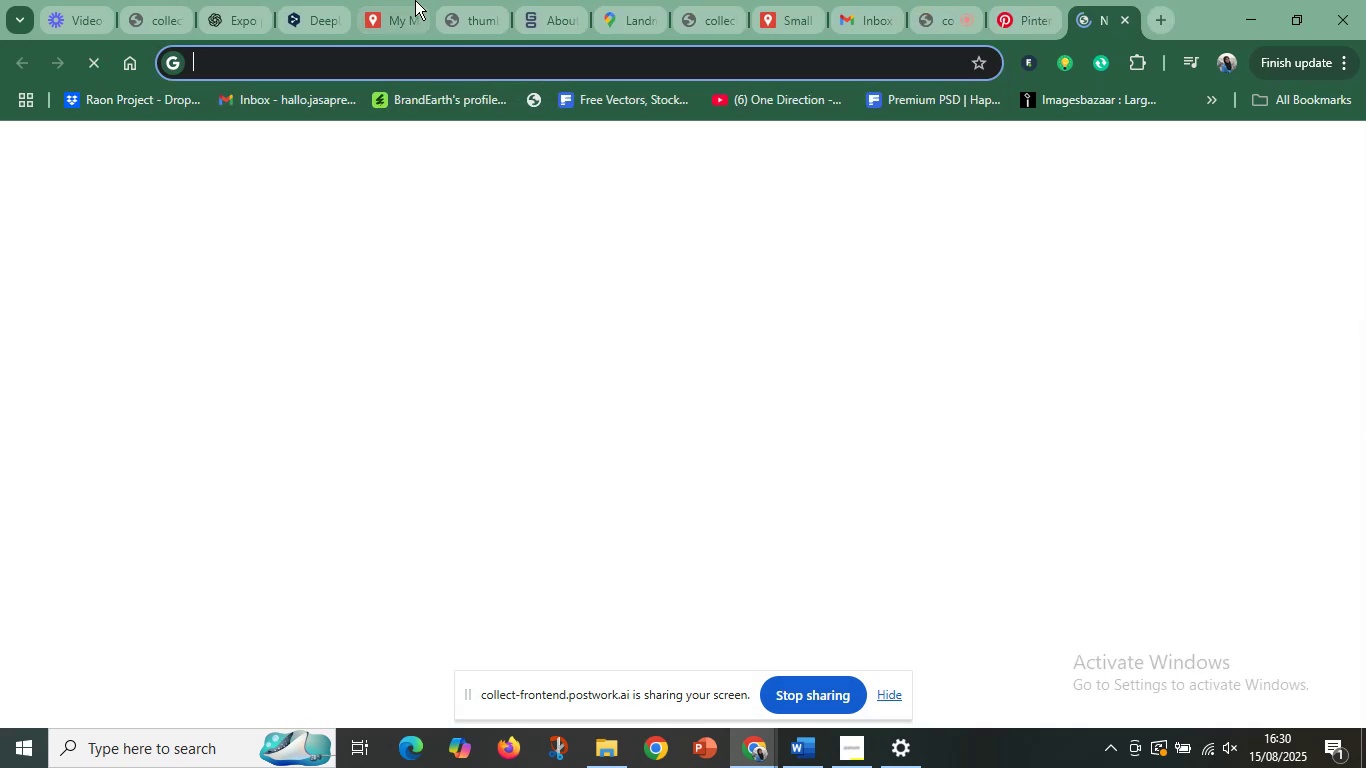 
type(behance\)
key(Backspace)
 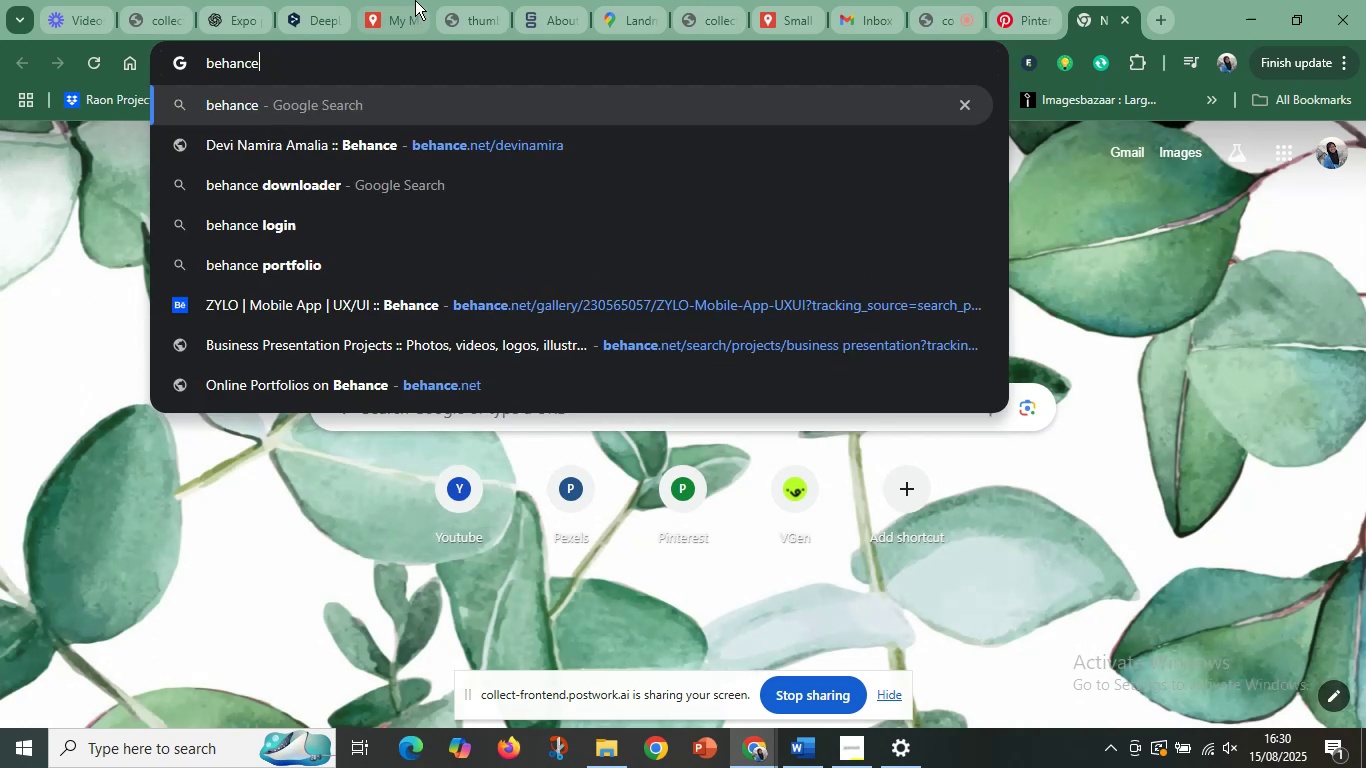 
hold_key(key=Delete, duration=0.55)
 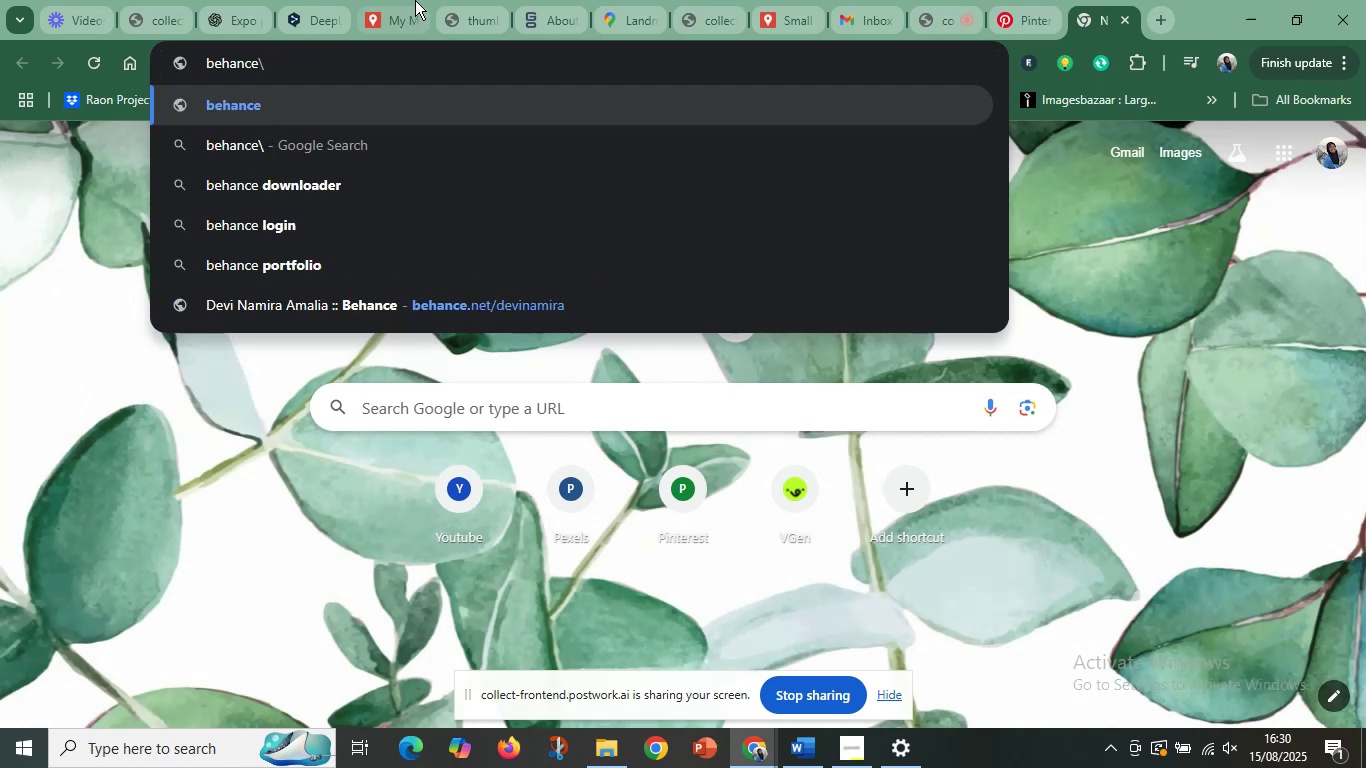 
key(Enter)
 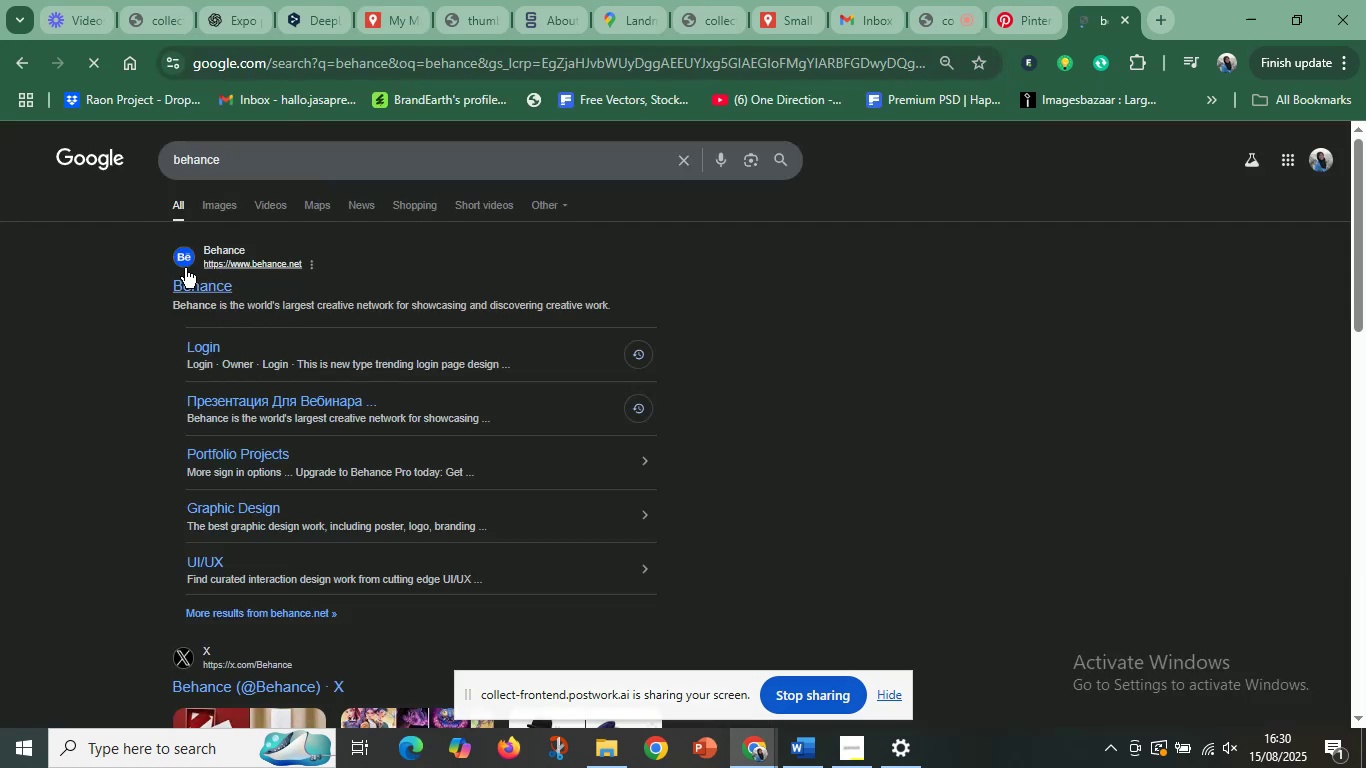 
left_click([196, 284])
 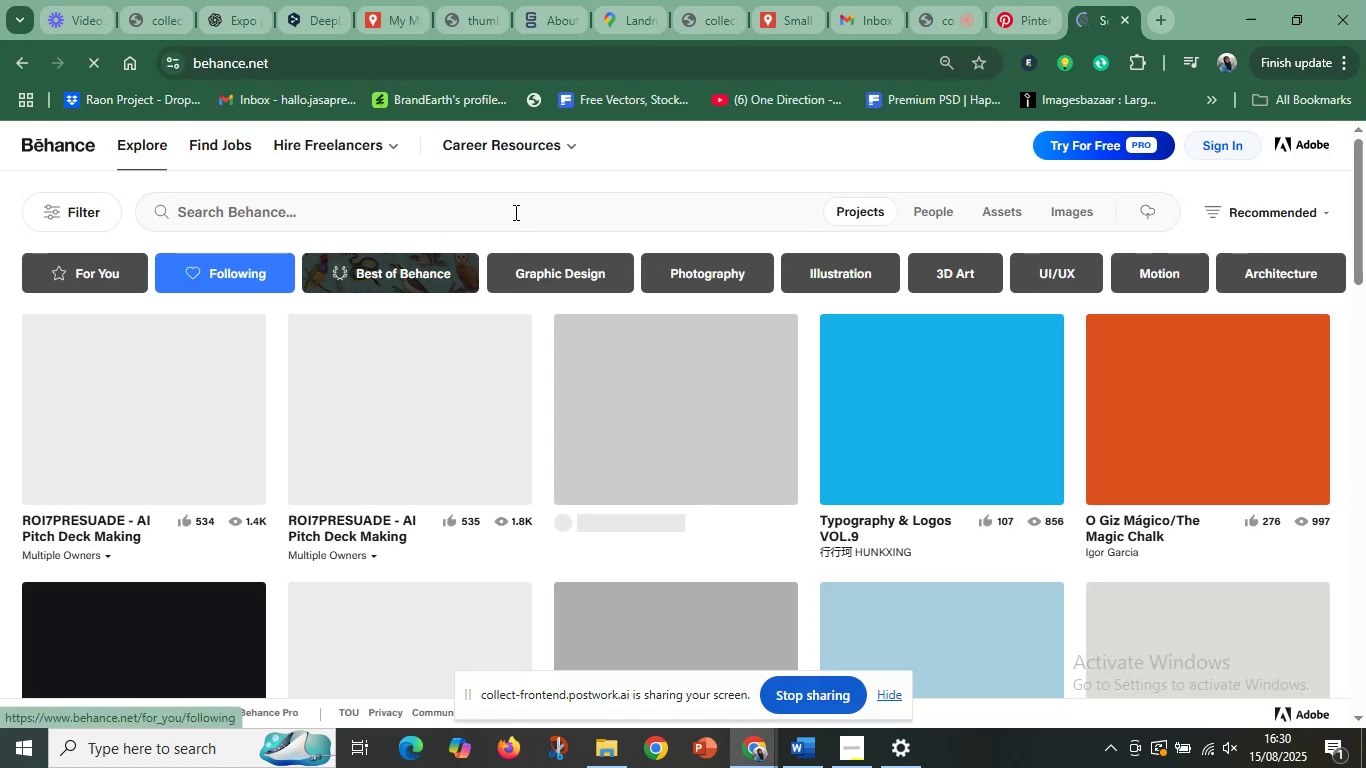 
wait(5.01)
 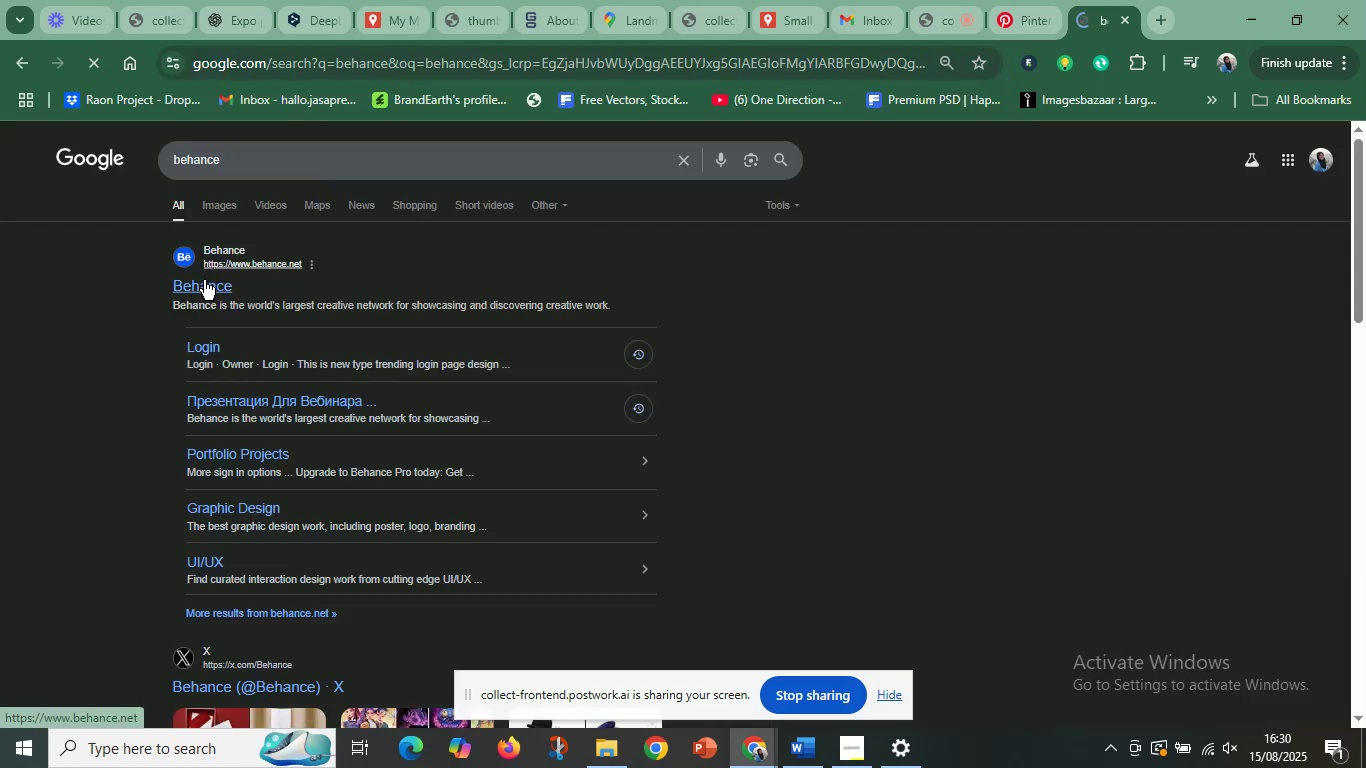 
left_click([302, 212])
 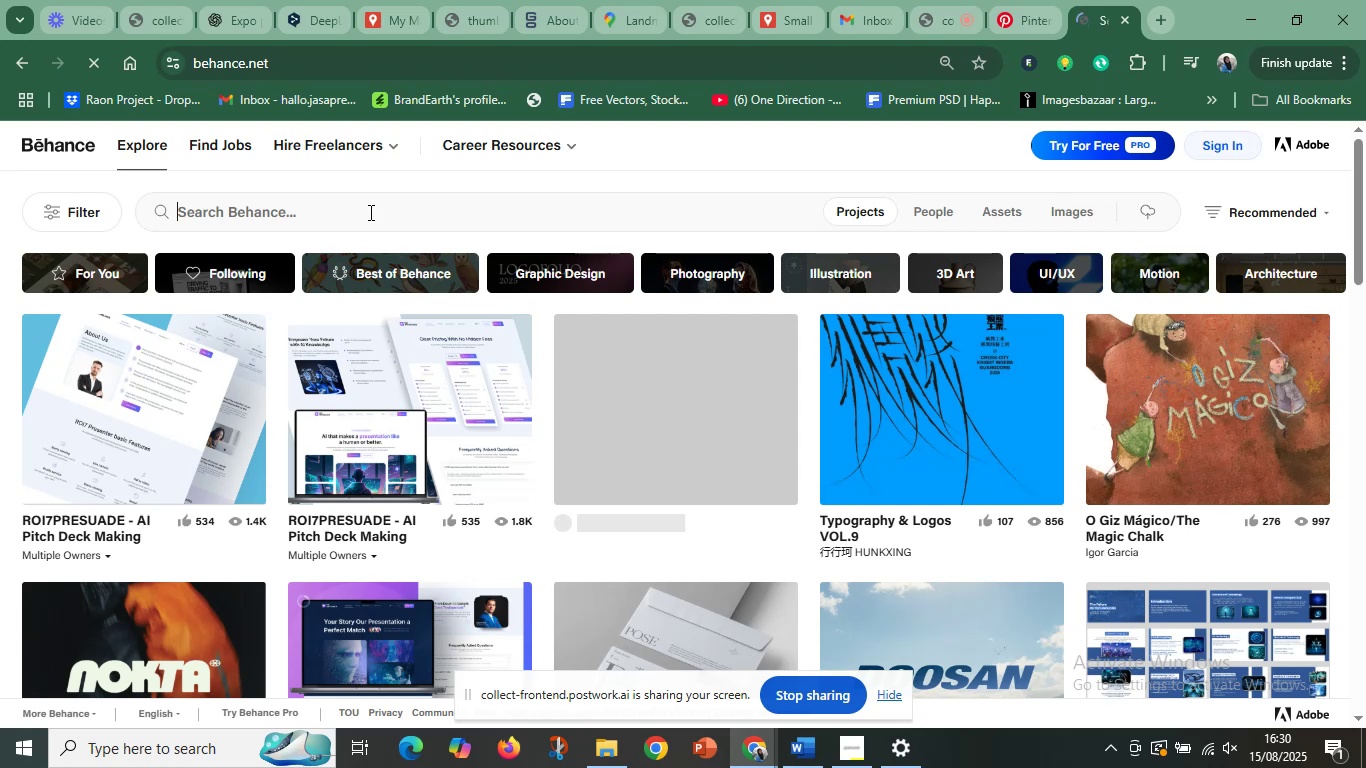 
type(bussines )
 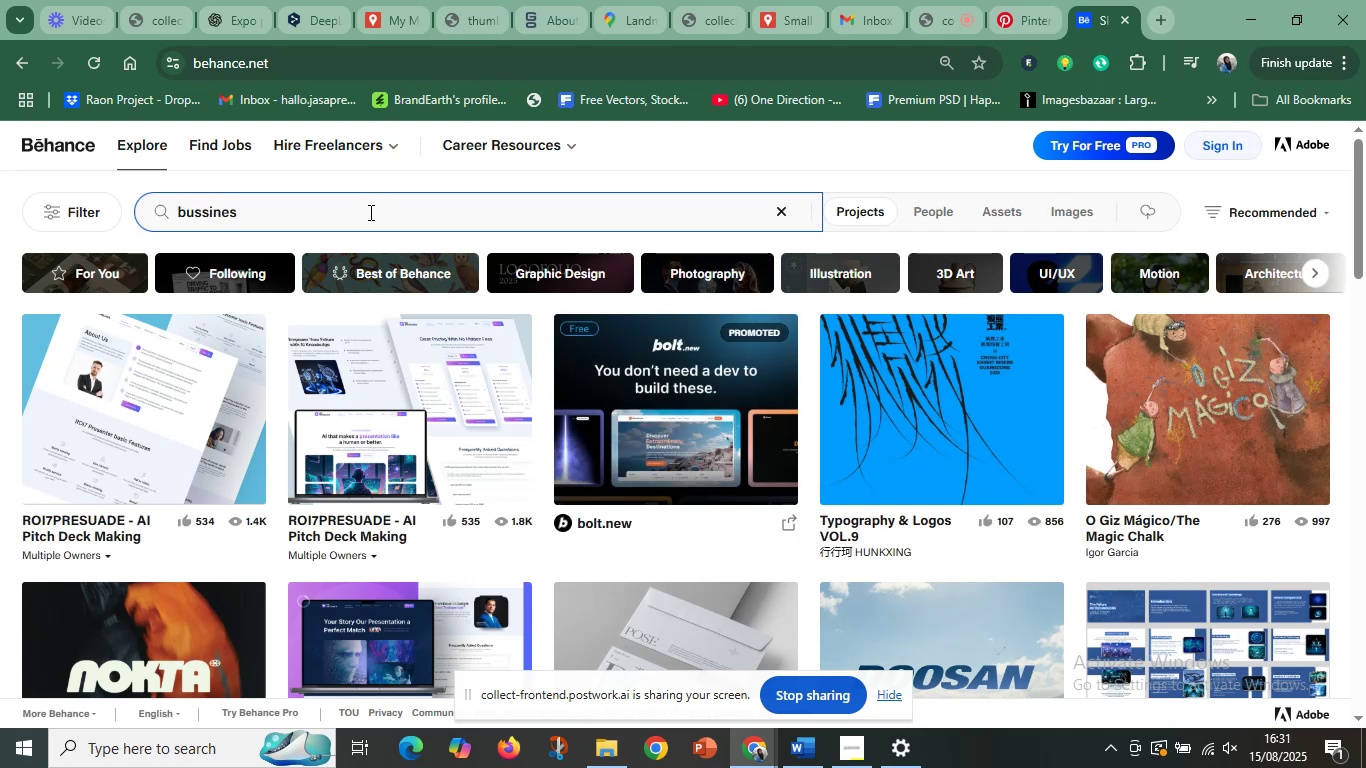 
hold_key(key=Backspace, duration=0.93)
 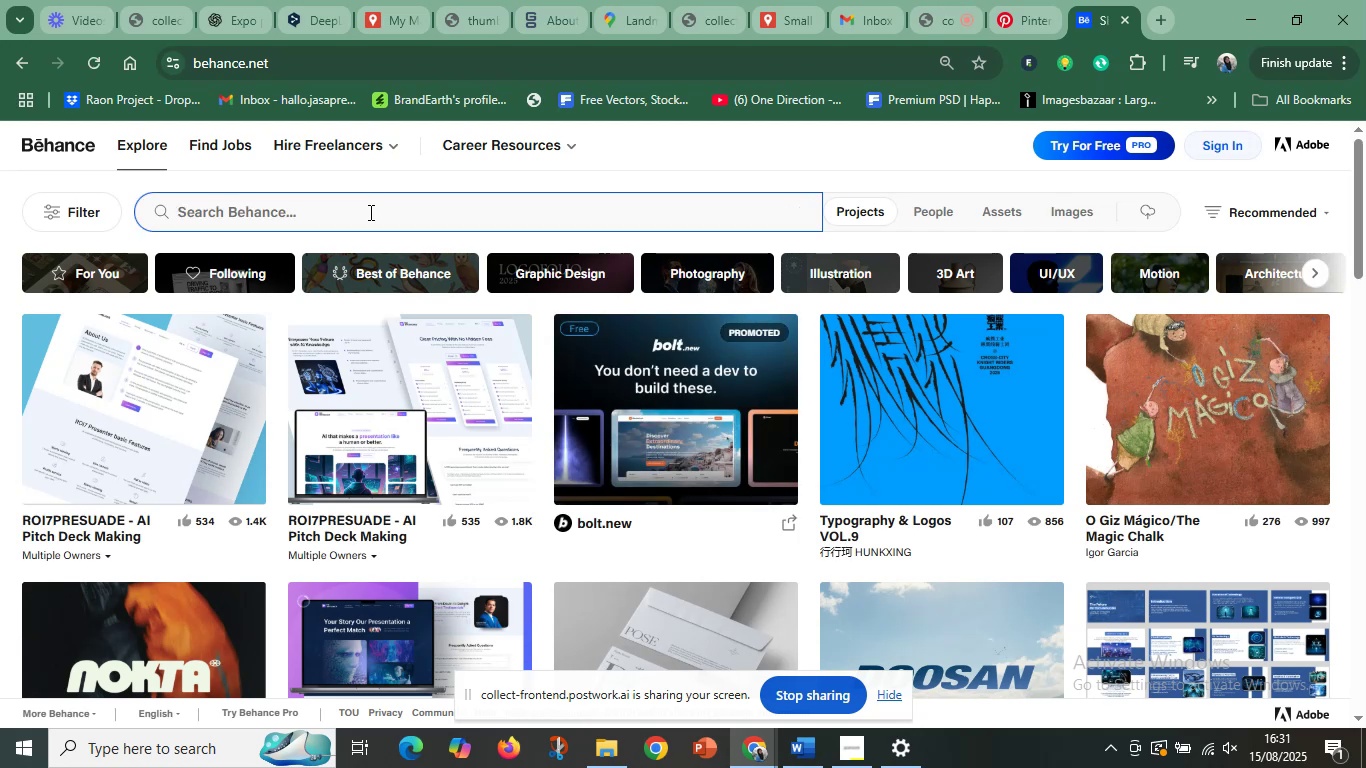 
type(expo presn)
key(Backspace)
type(entation)
 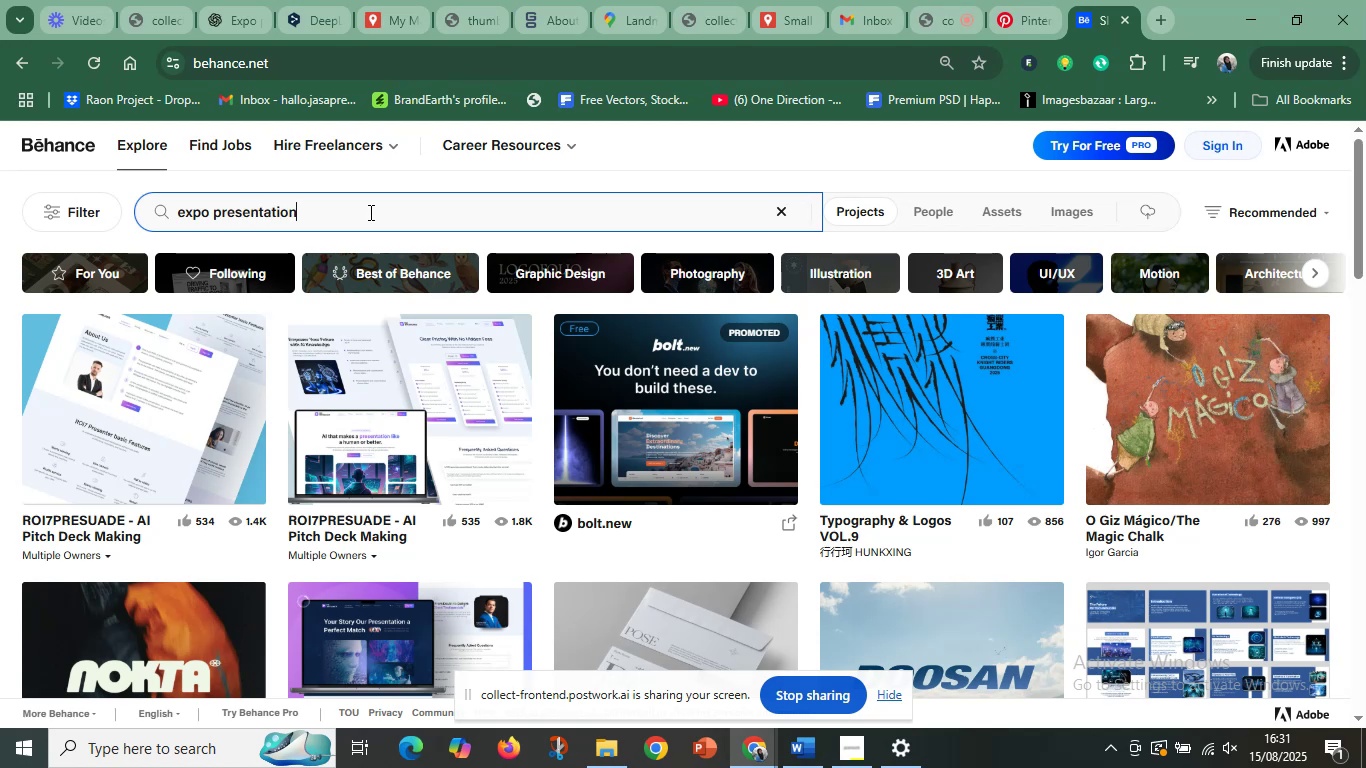 
key(Enter)
 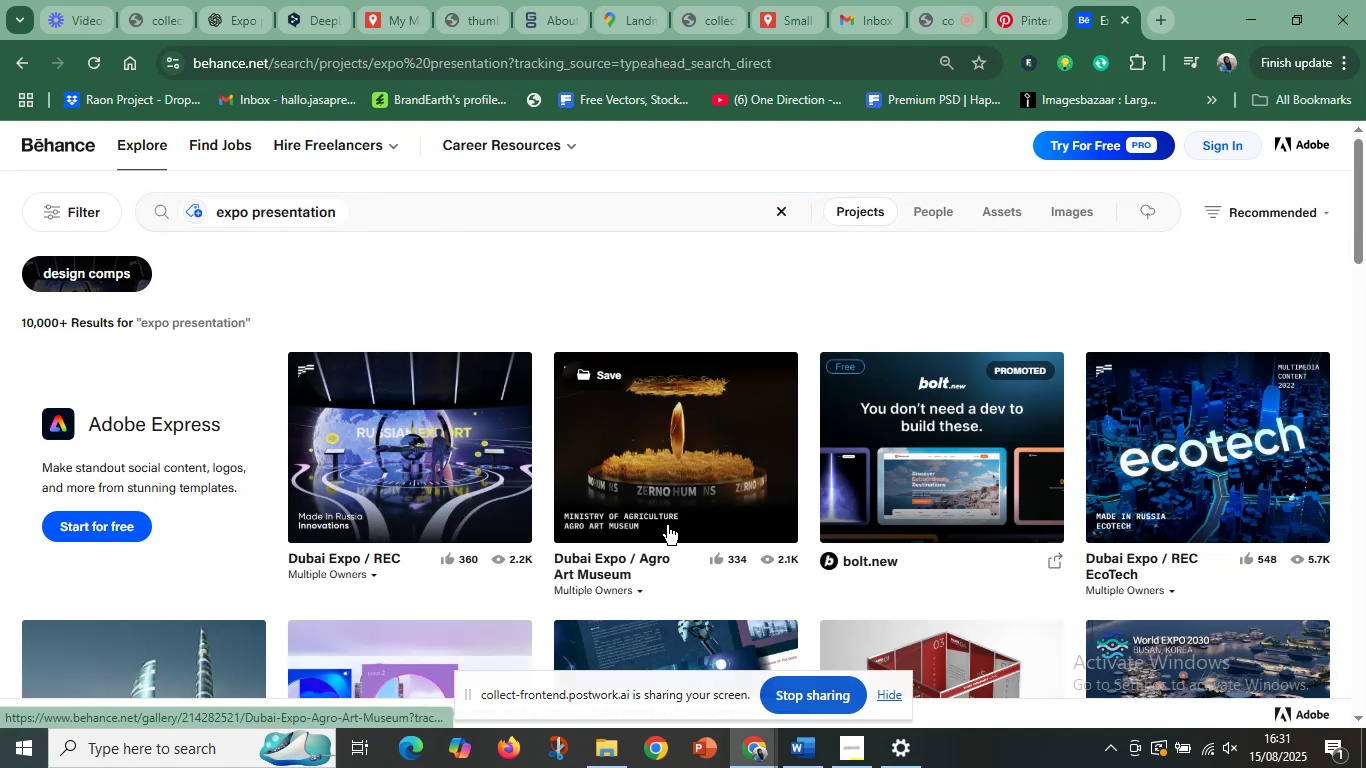 
scroll: coordinate [687, 519], scroll_direction: down, amount: 1.0
 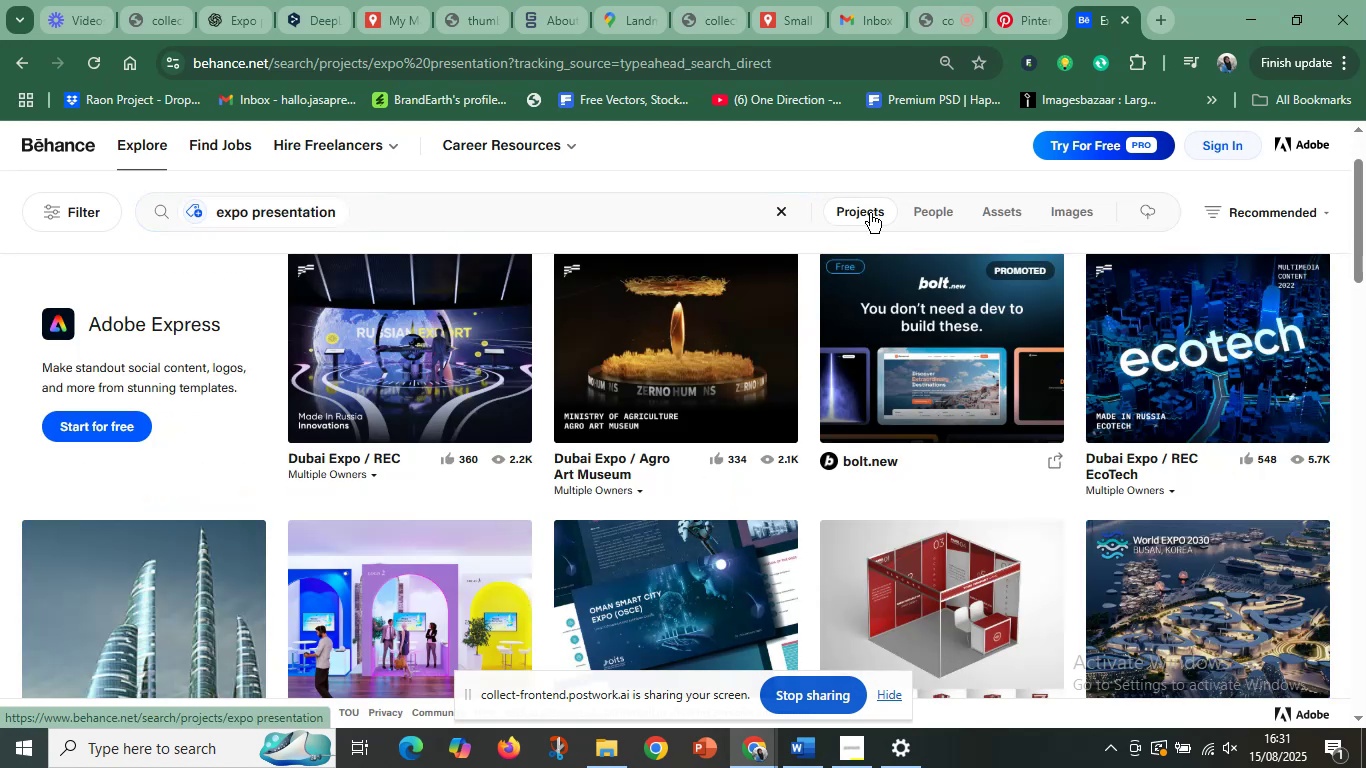 
left_click([870, 213])
 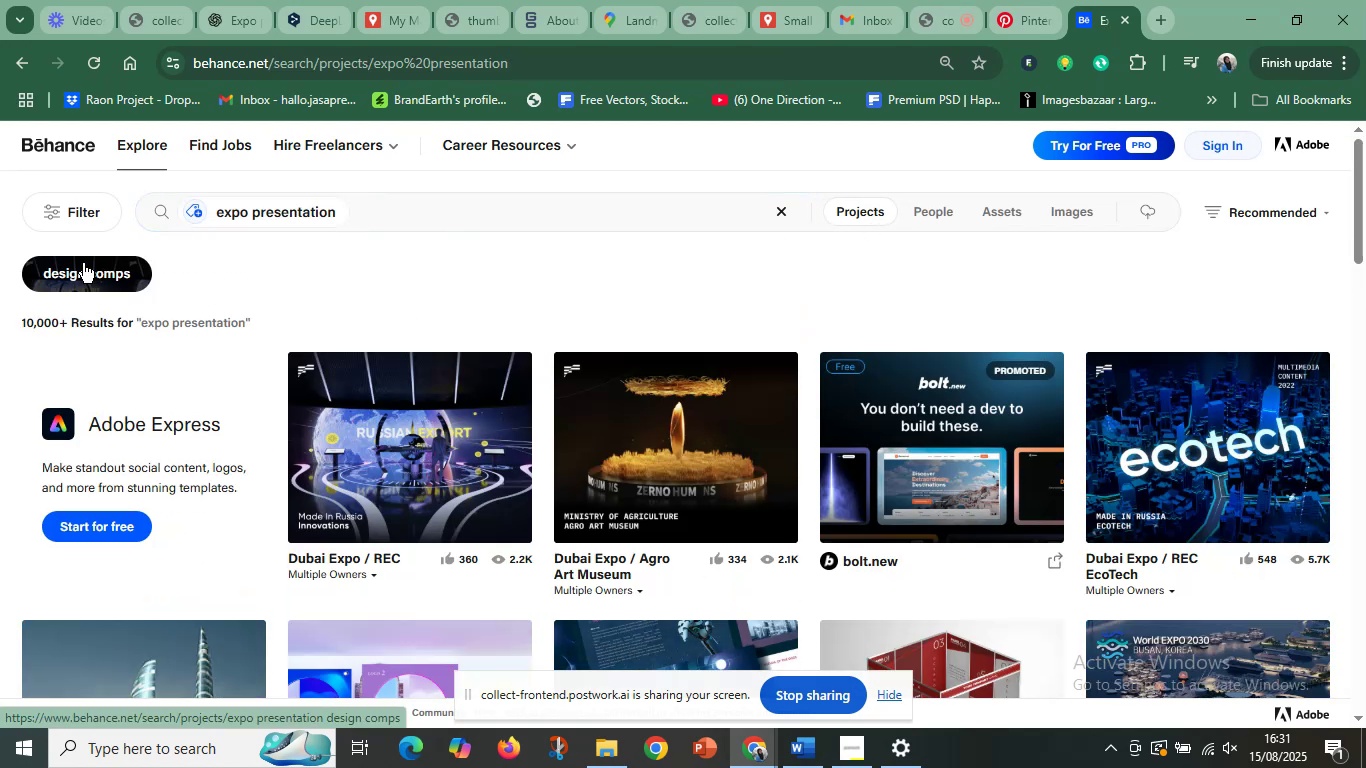 
left_click([76, 220])
 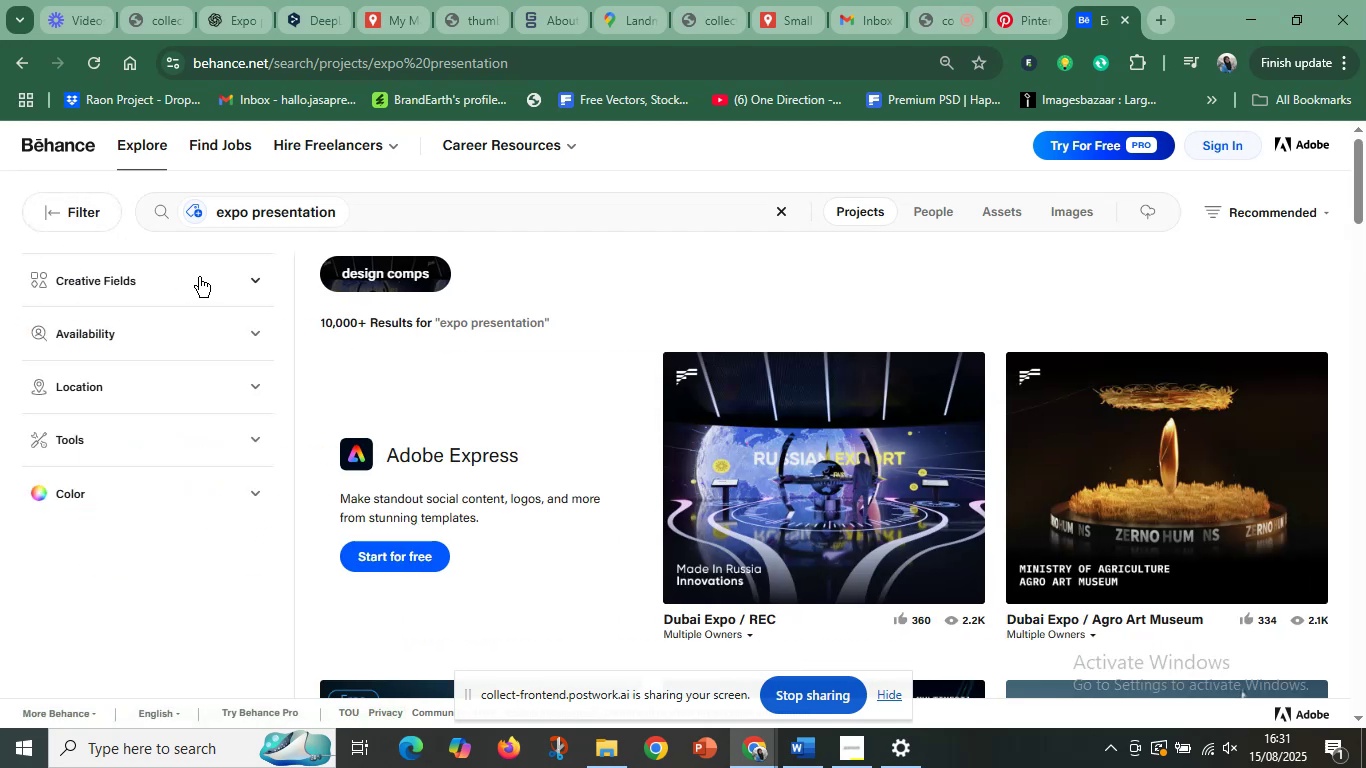 
left_click([219, 277])
 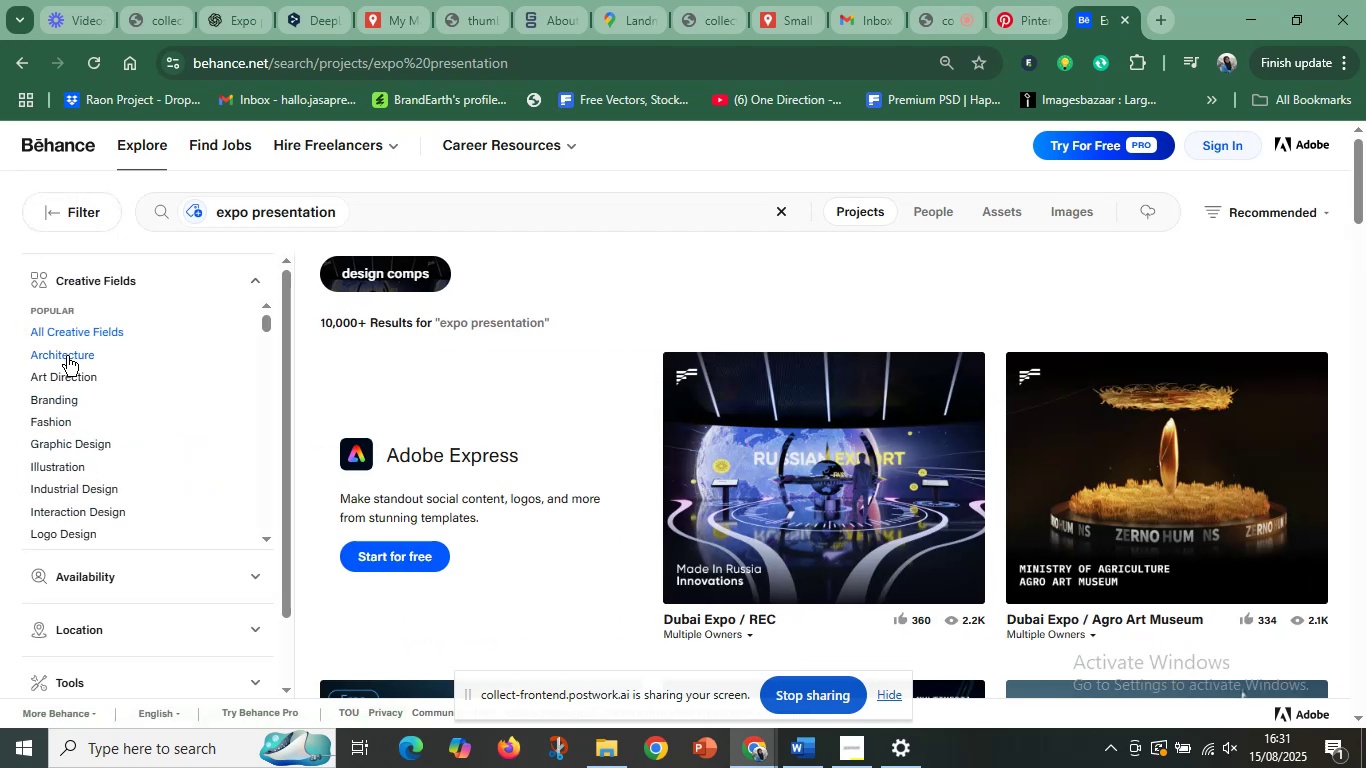 
wait(6.8)
 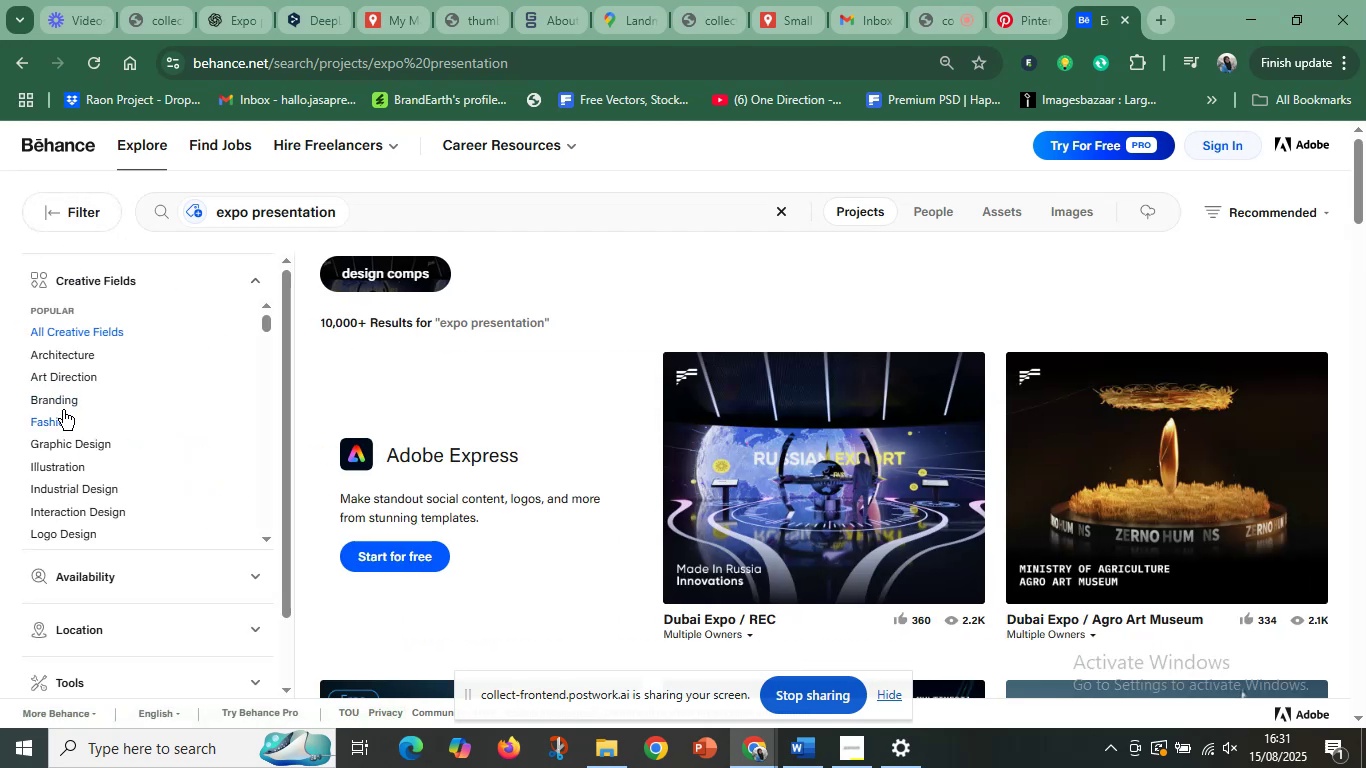 
scroll: coordinate [131, 461], scroll_direction: down, amount: 28.0
 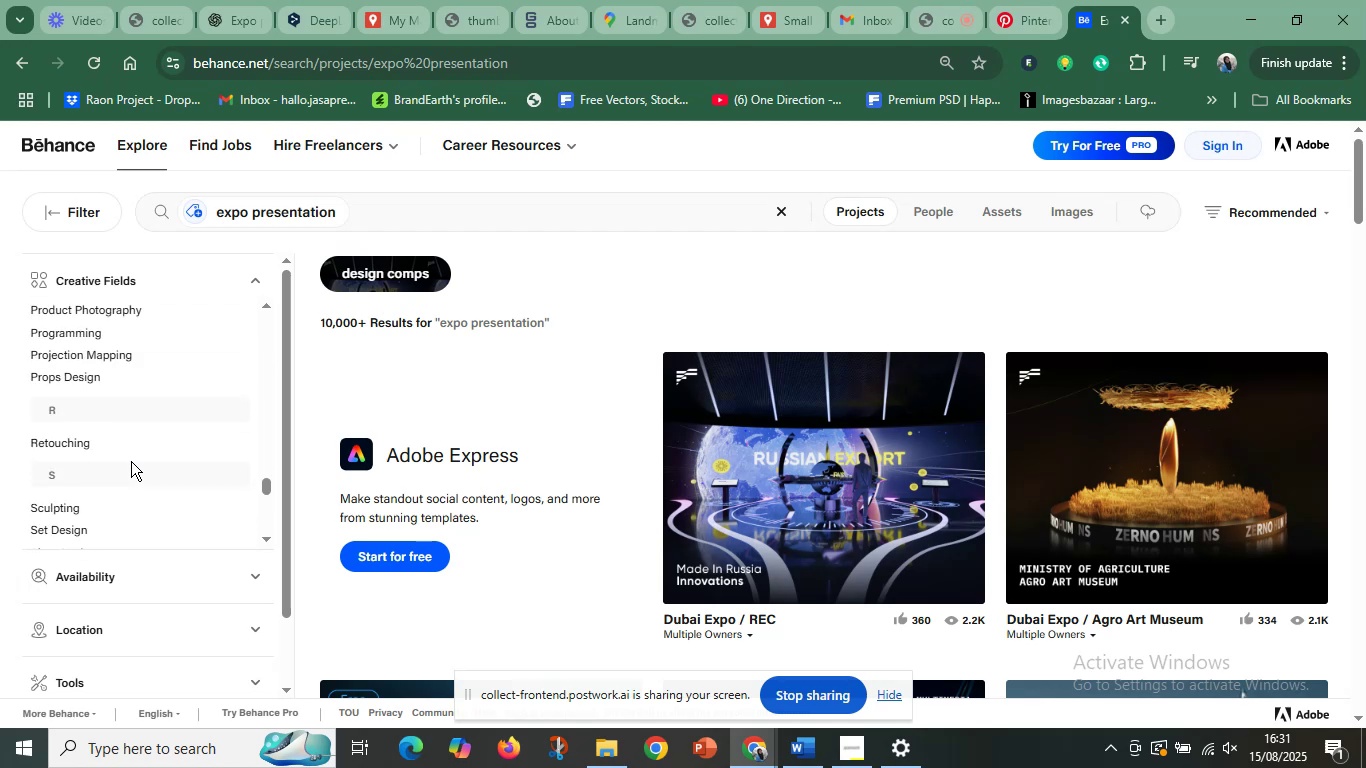 
scroll: coordinate [111, 425], scroll_direction: up, amount: 3.0
 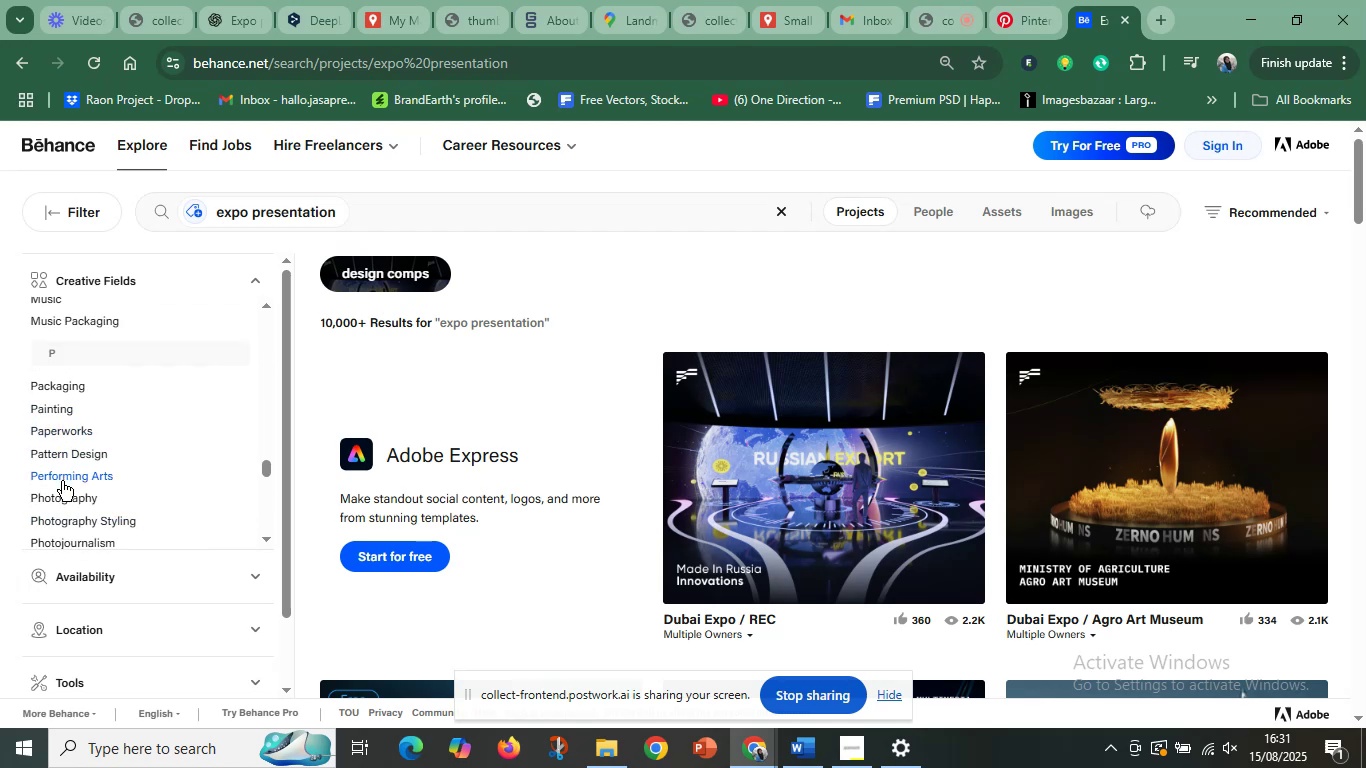 
scroll: coordinate [106, 439], scroll_direction: down, amount: 4.0
 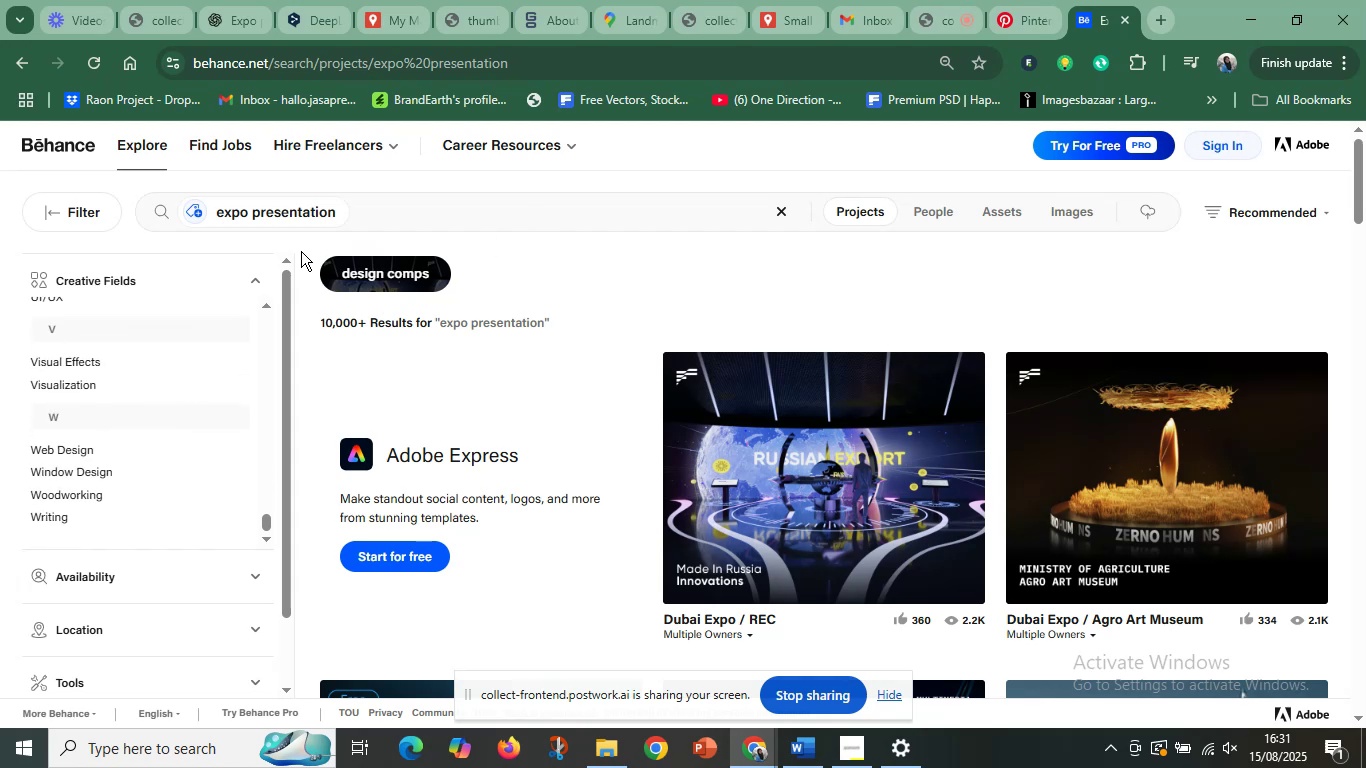 
left_click([307, 207])
 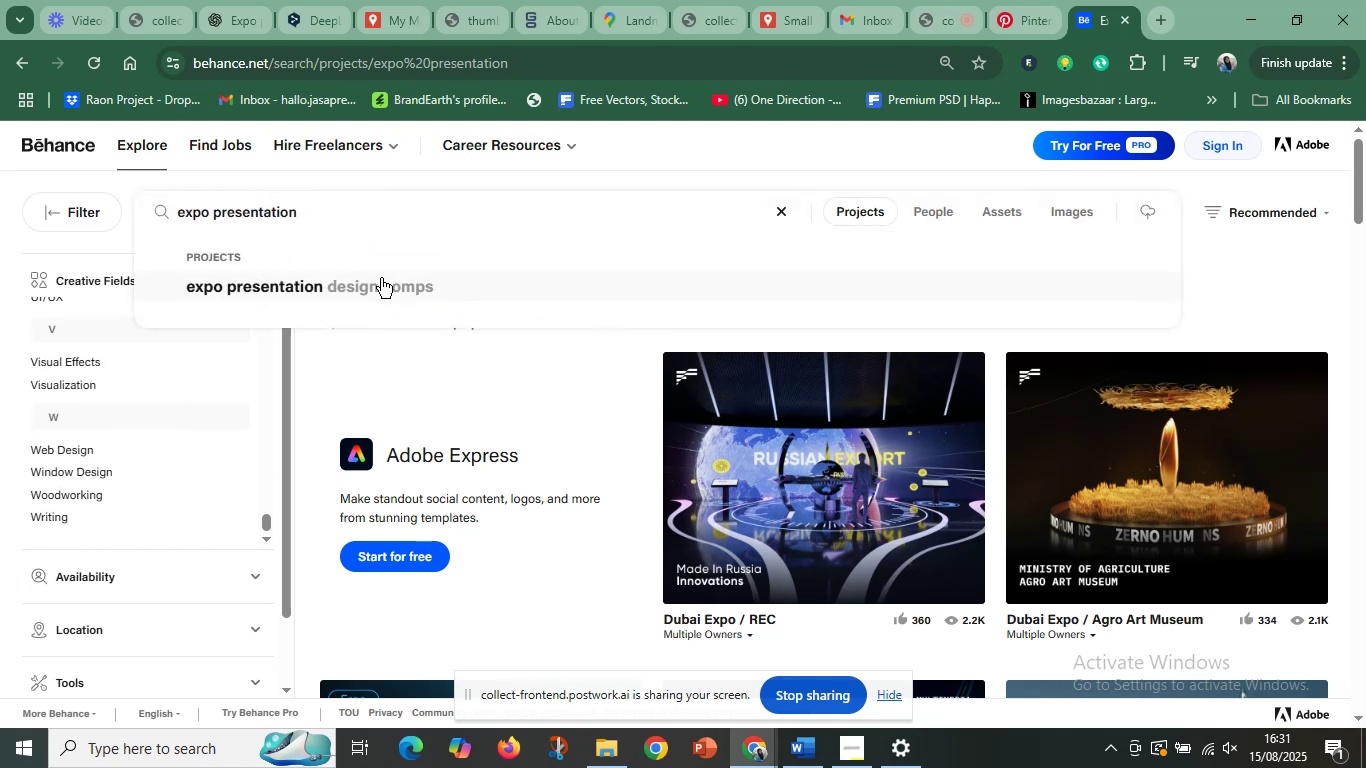 
left_click([395, 294])
 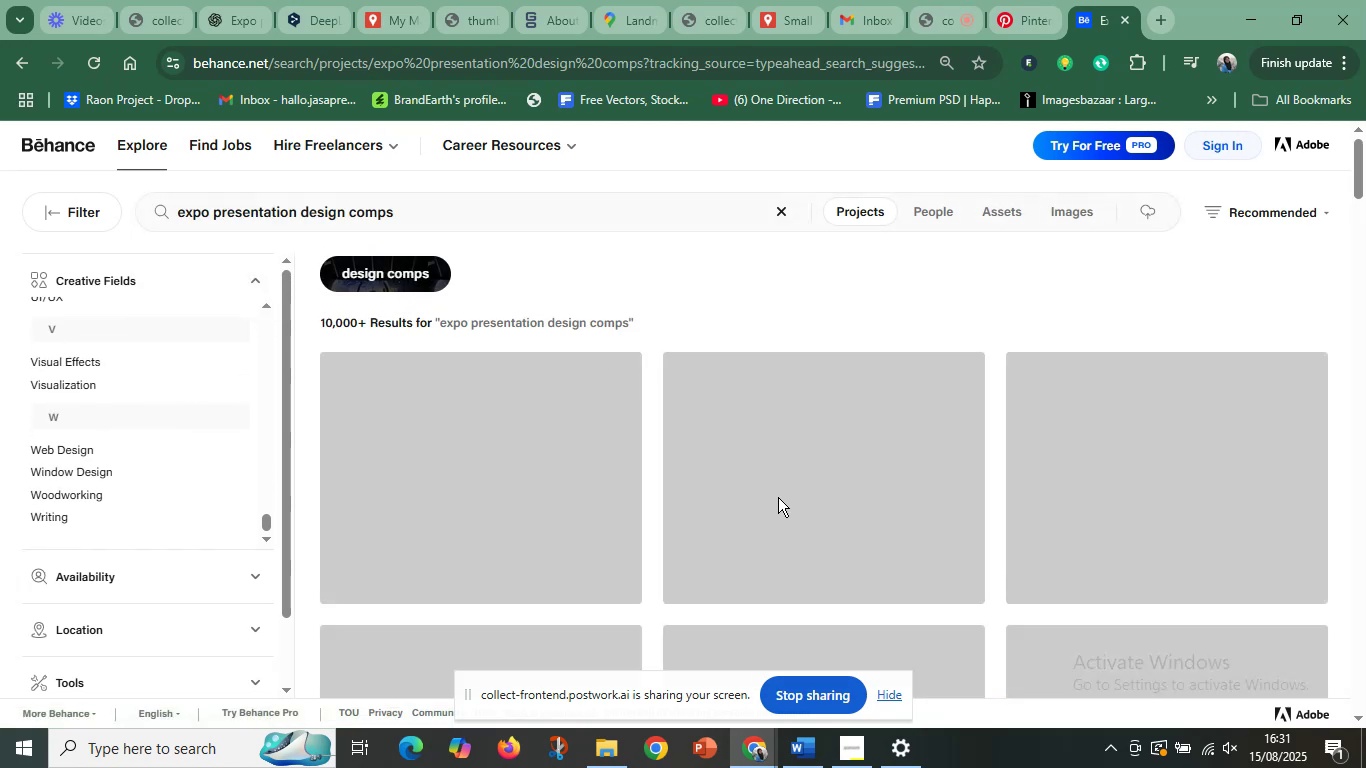 
scroll: coordinate [726, 458], scroll_direction: down, amount: 13.0
 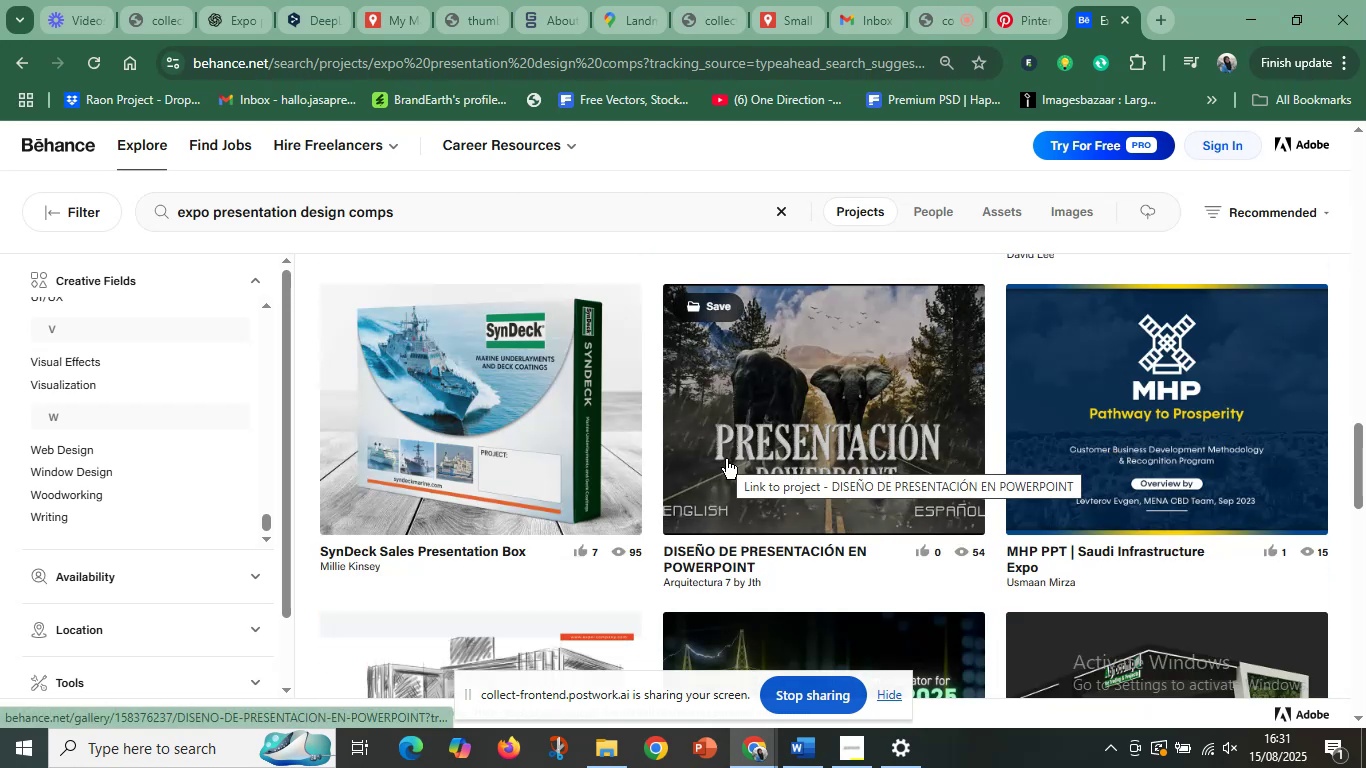 
scroll: coordinate [726, 459], scroll_direction: down, amount: 3.0
 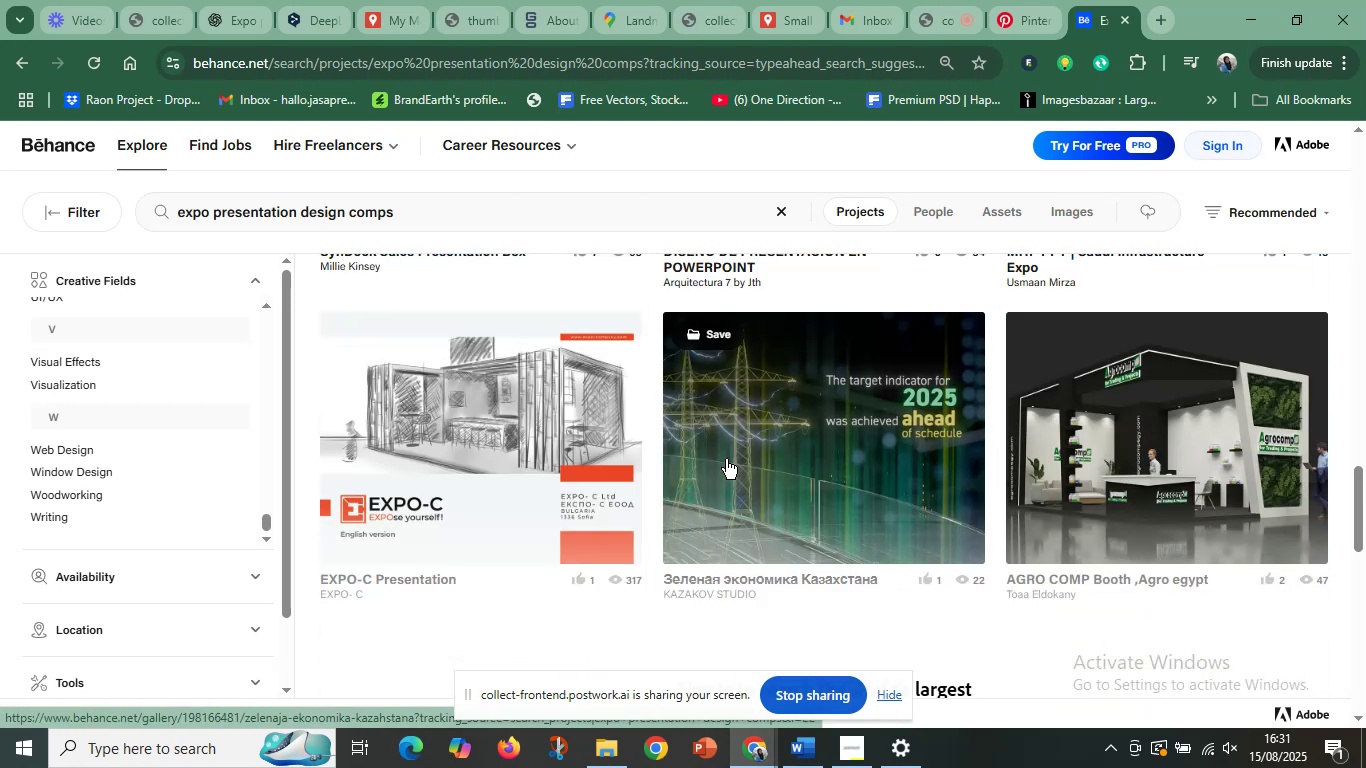 
scroll: coordinate [728, 461], scroll_direction: up, amount: 1.0
 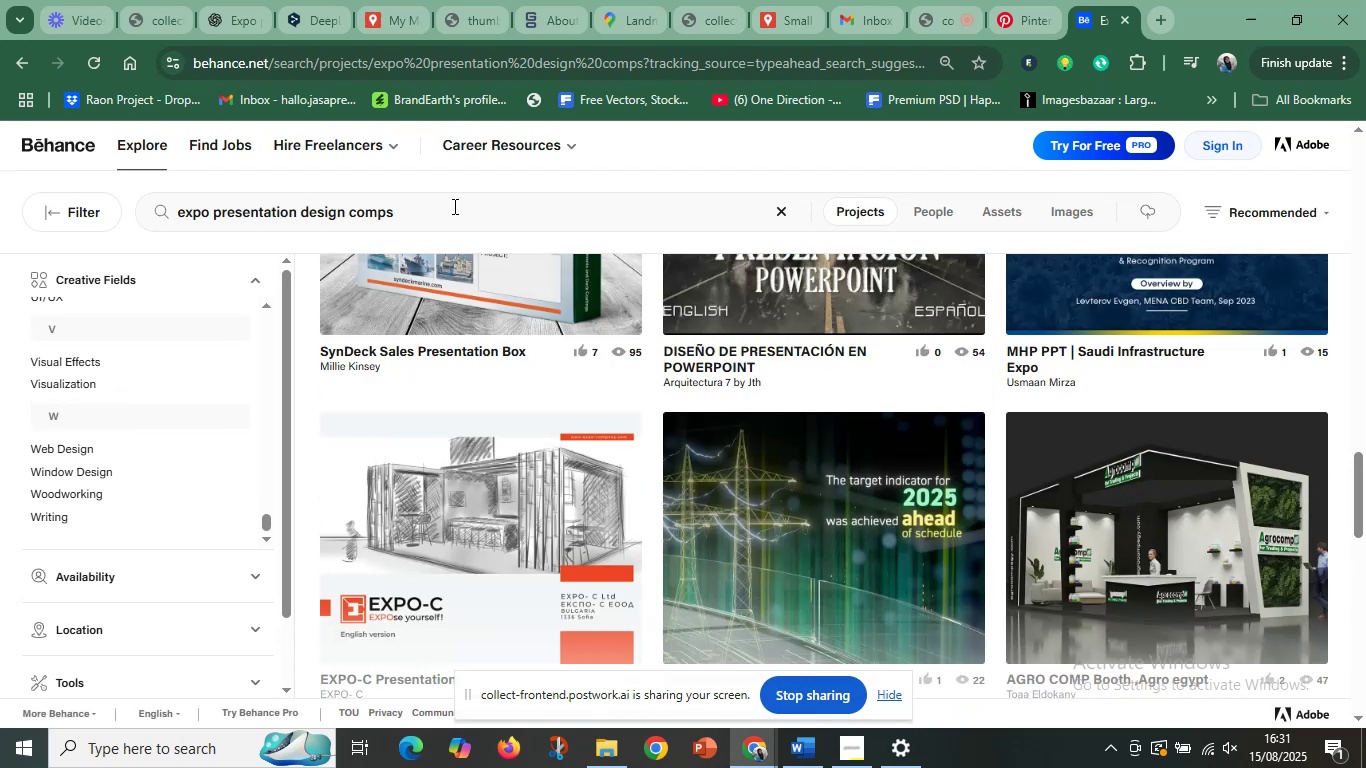 
left_click([453, 206])
 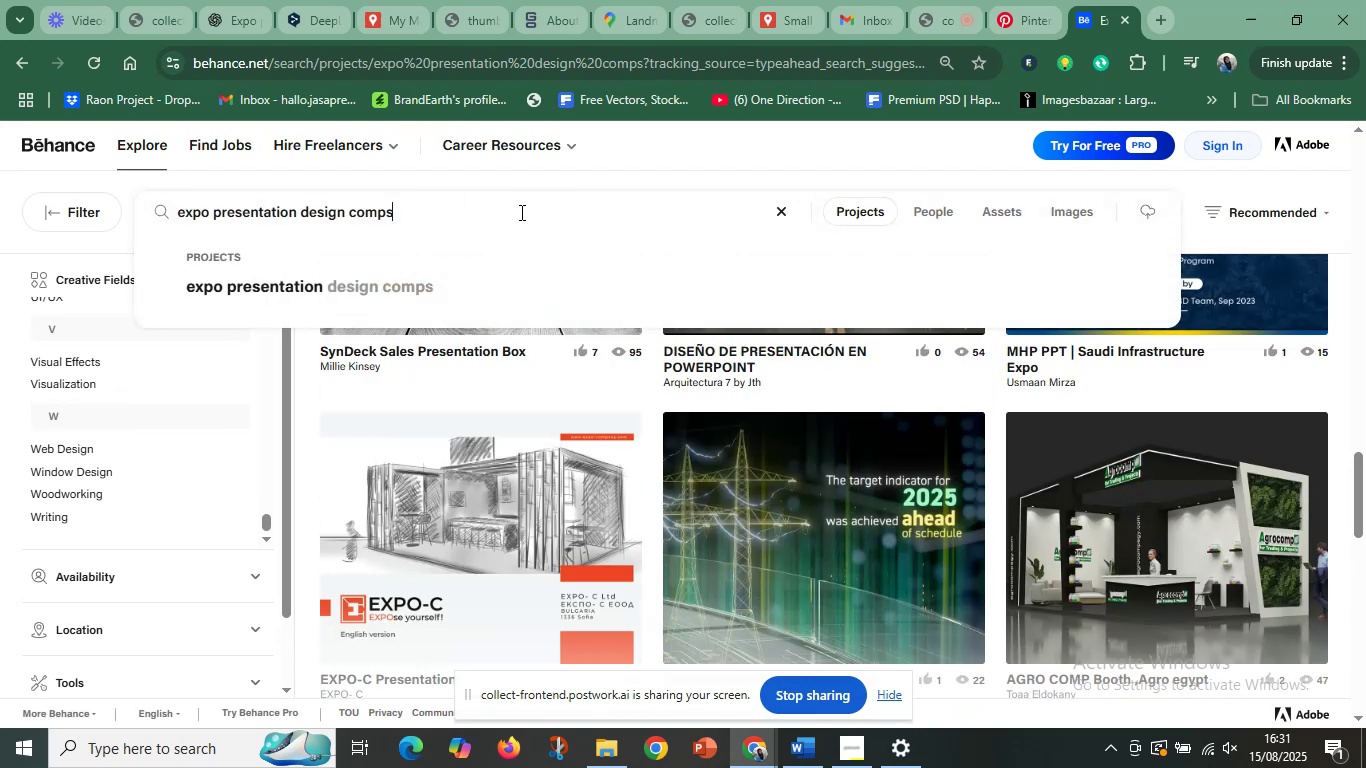 
left_click_drag(start_coordinate=[517, 212], to_coordinate=[145, 215])
 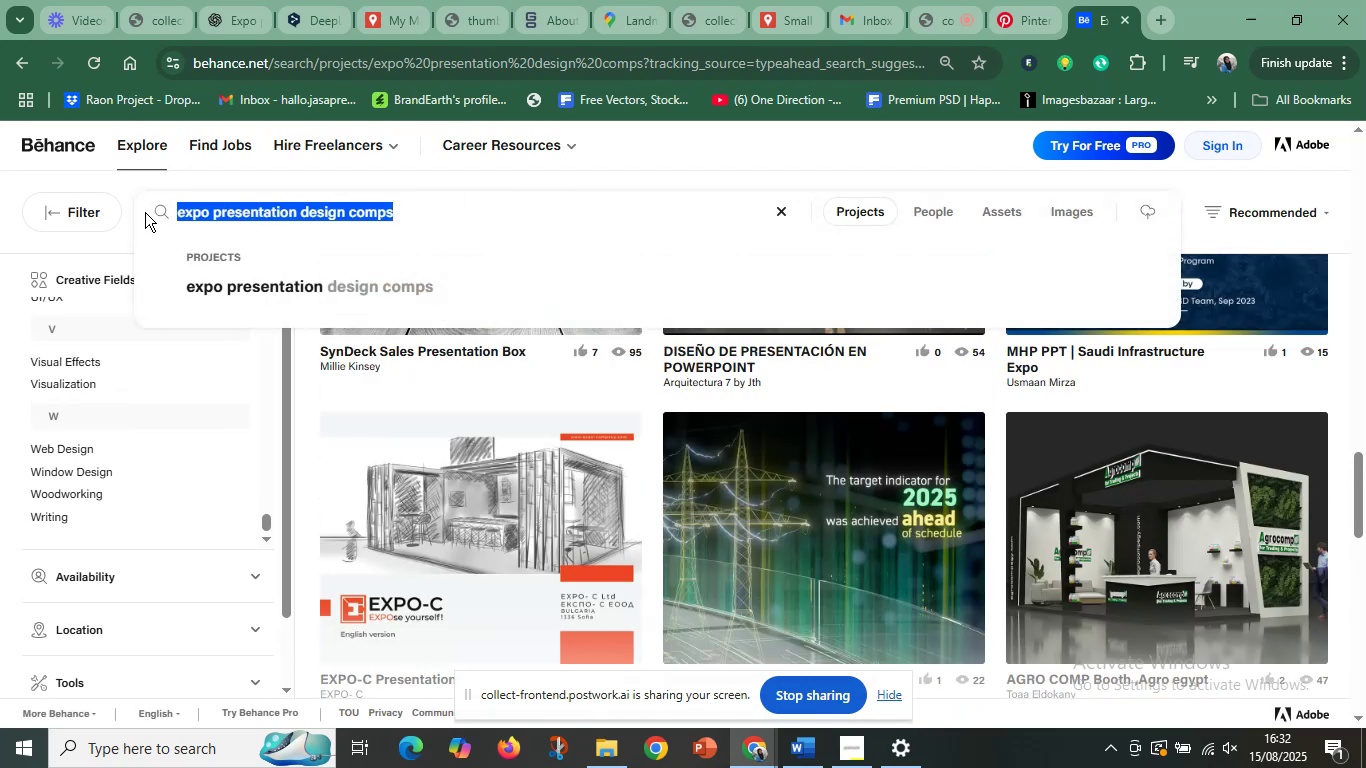 
type(bussines presentation)
 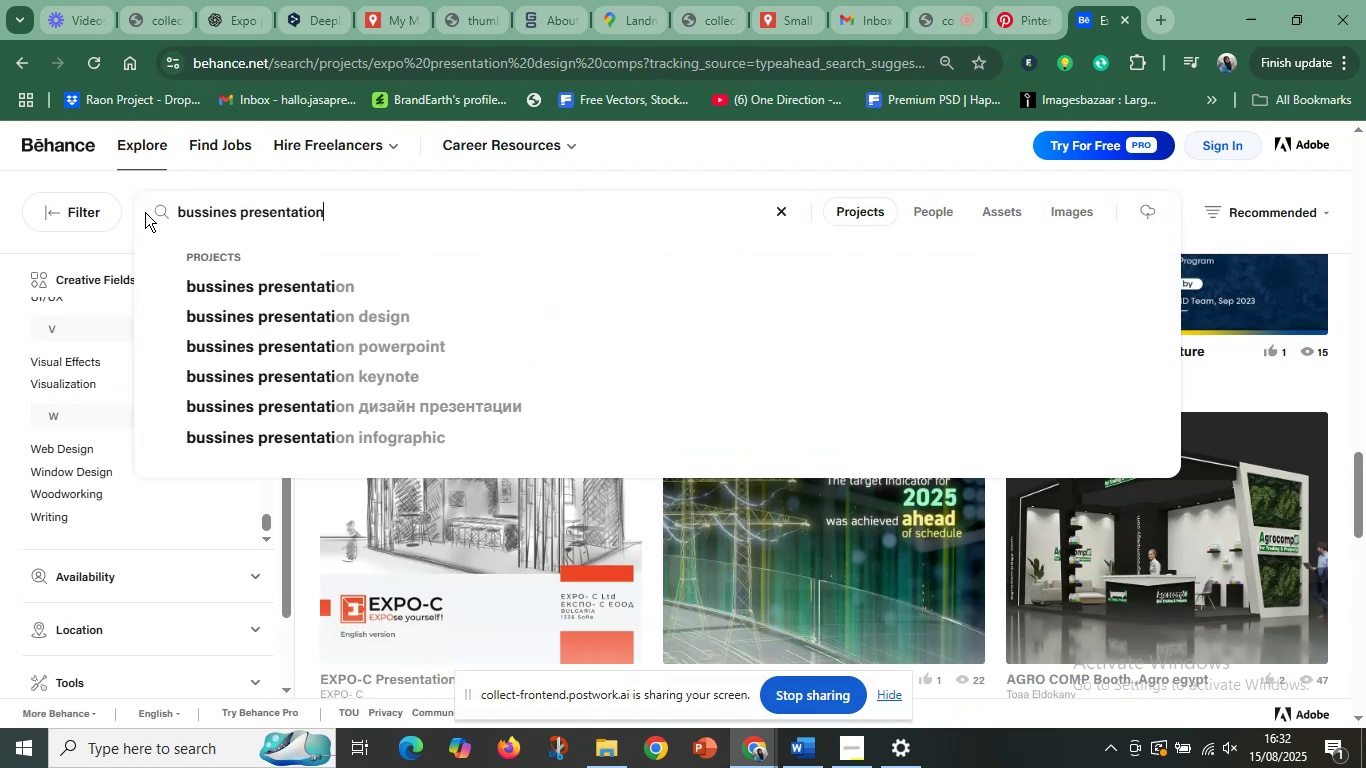 
key(Enter)
 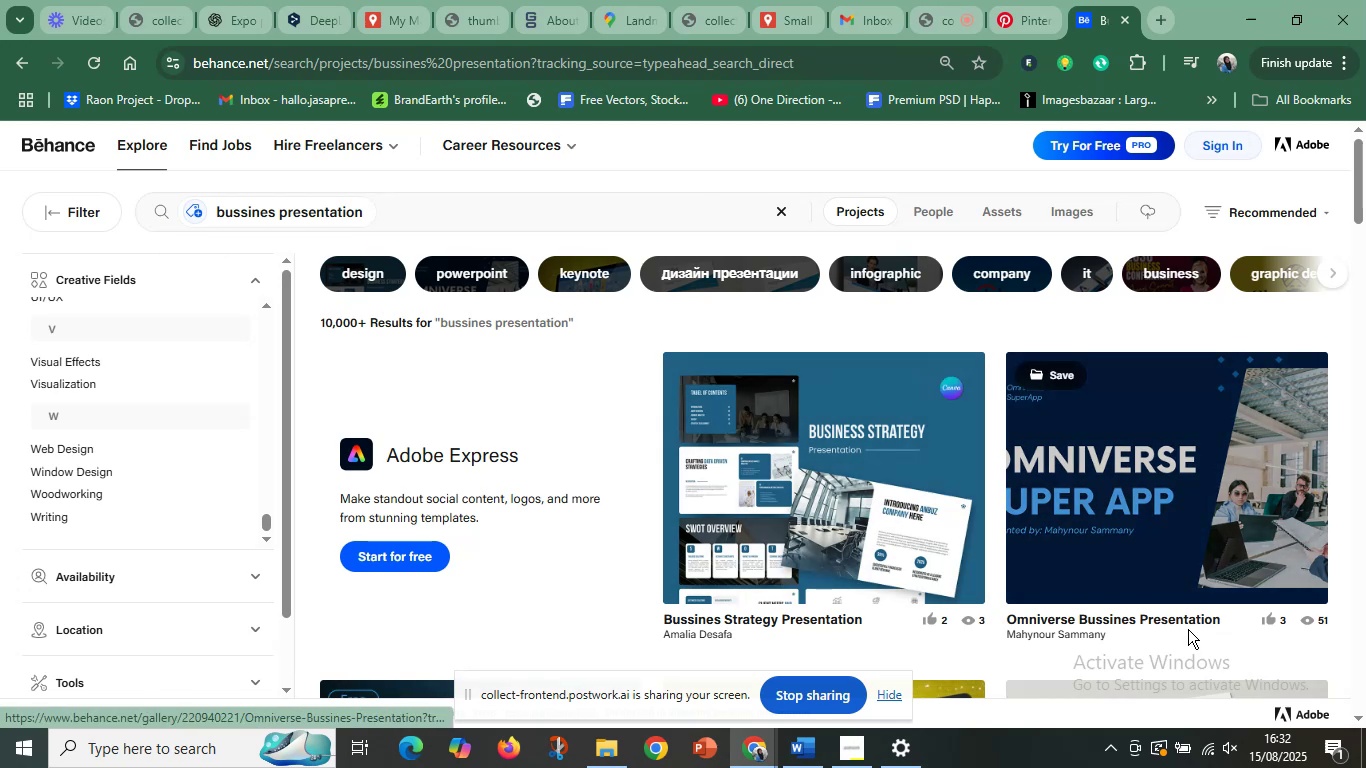 
scroll: coordinate [899, 550], scroll_direction: down, amount: 22.0
 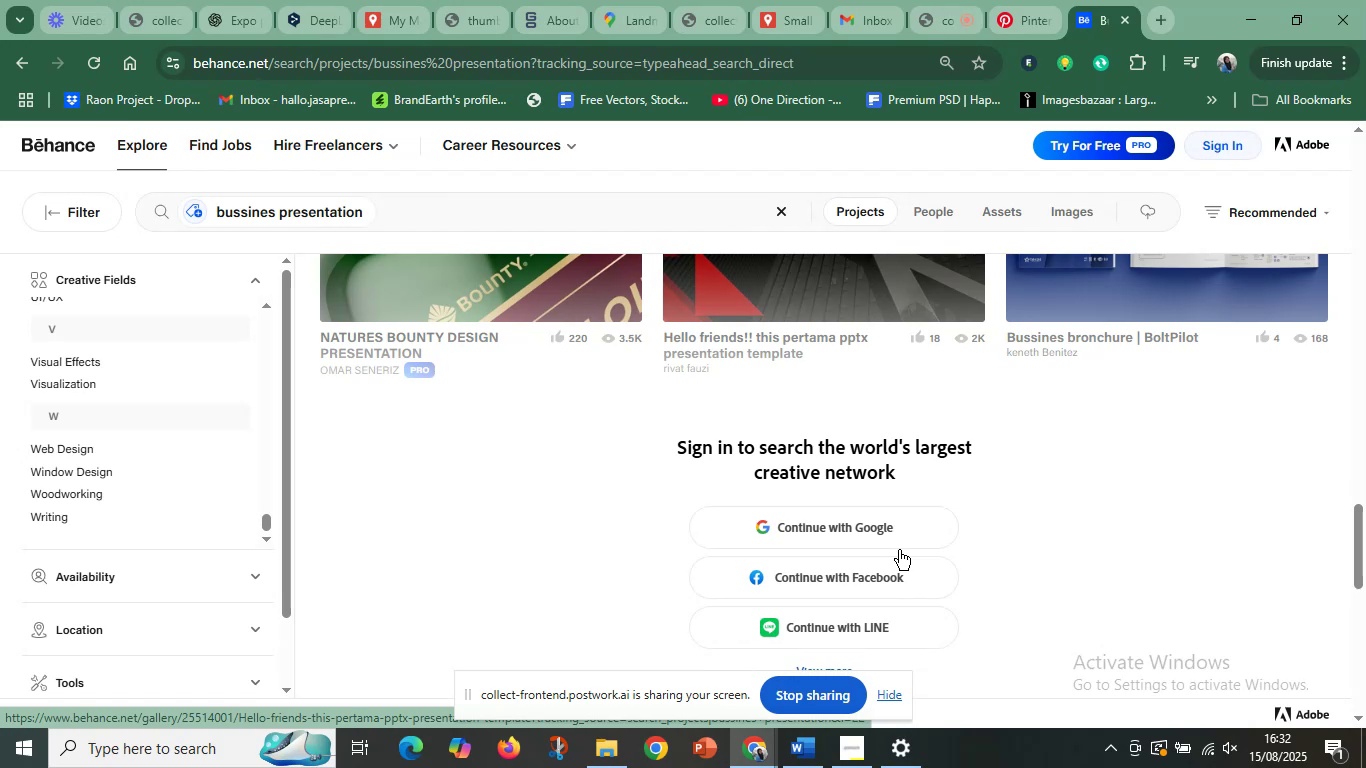 
scroll: coordinate [899, 550], scroll_direction: up, amount: 3.0
 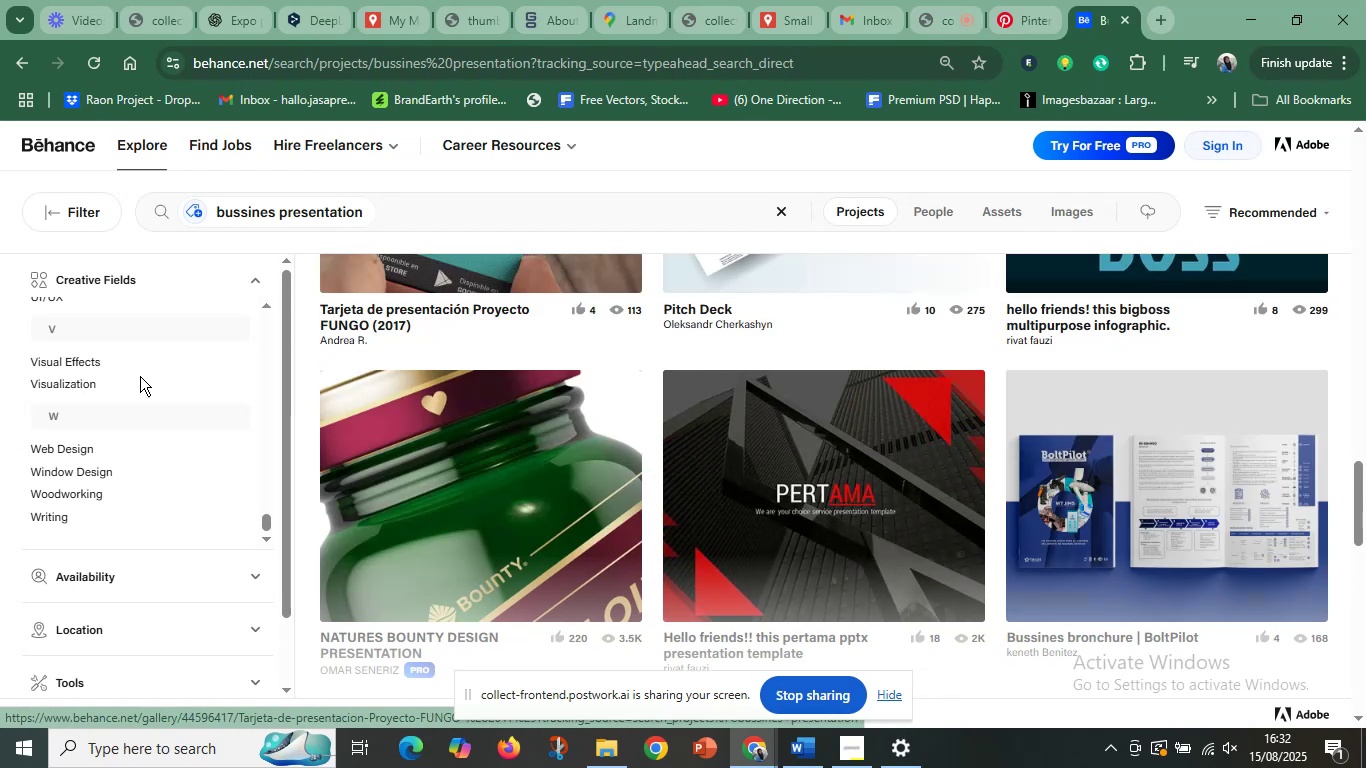 
scroll: coordinate [101, 489], scroll_direction: down, amount: 4.0
 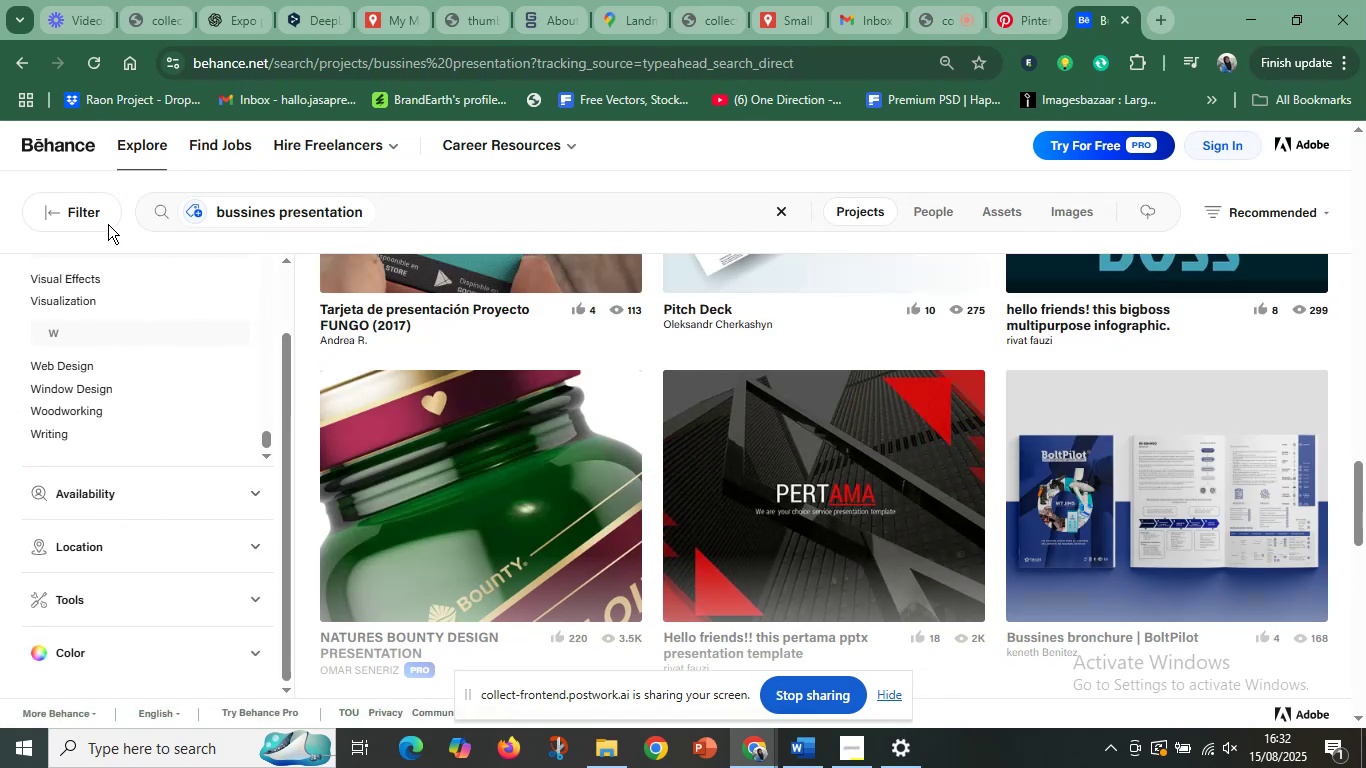 
left_click([76, 220])
 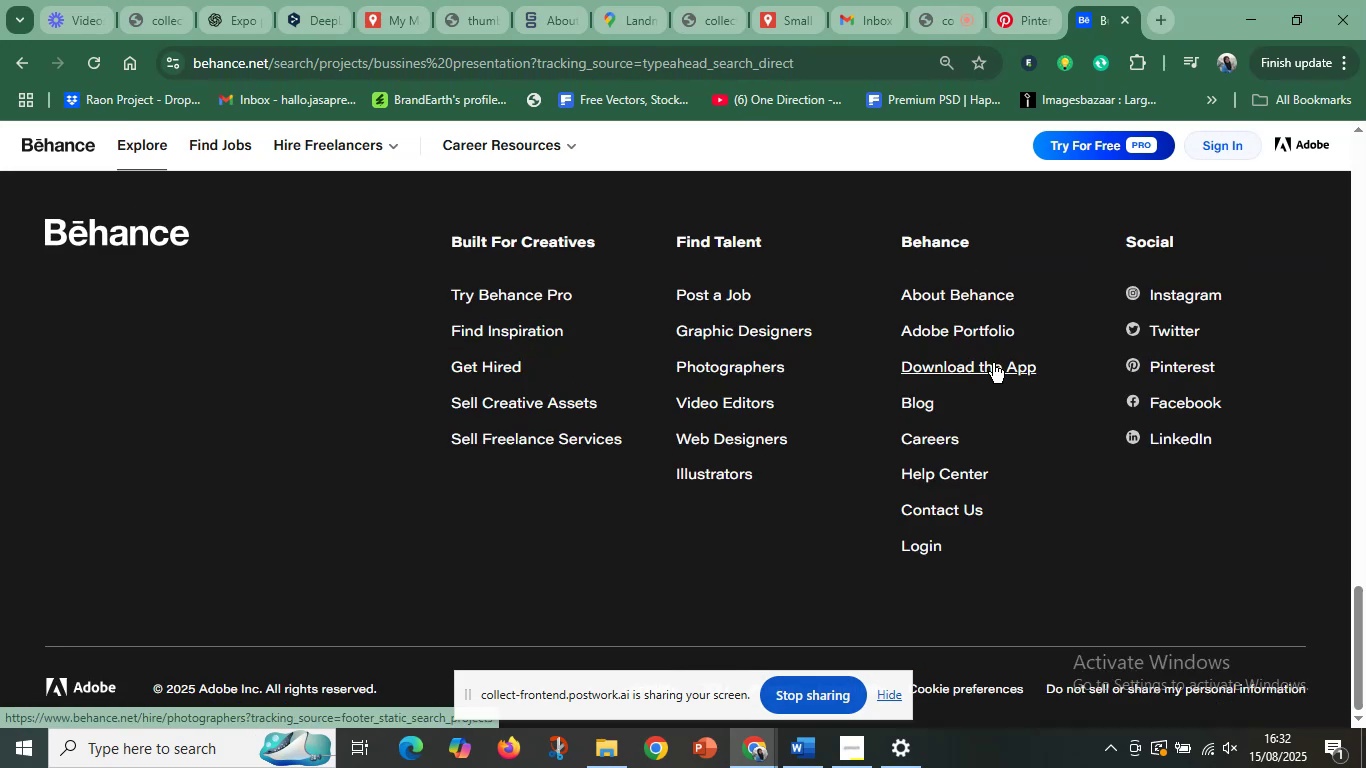 
wait(8.84)
 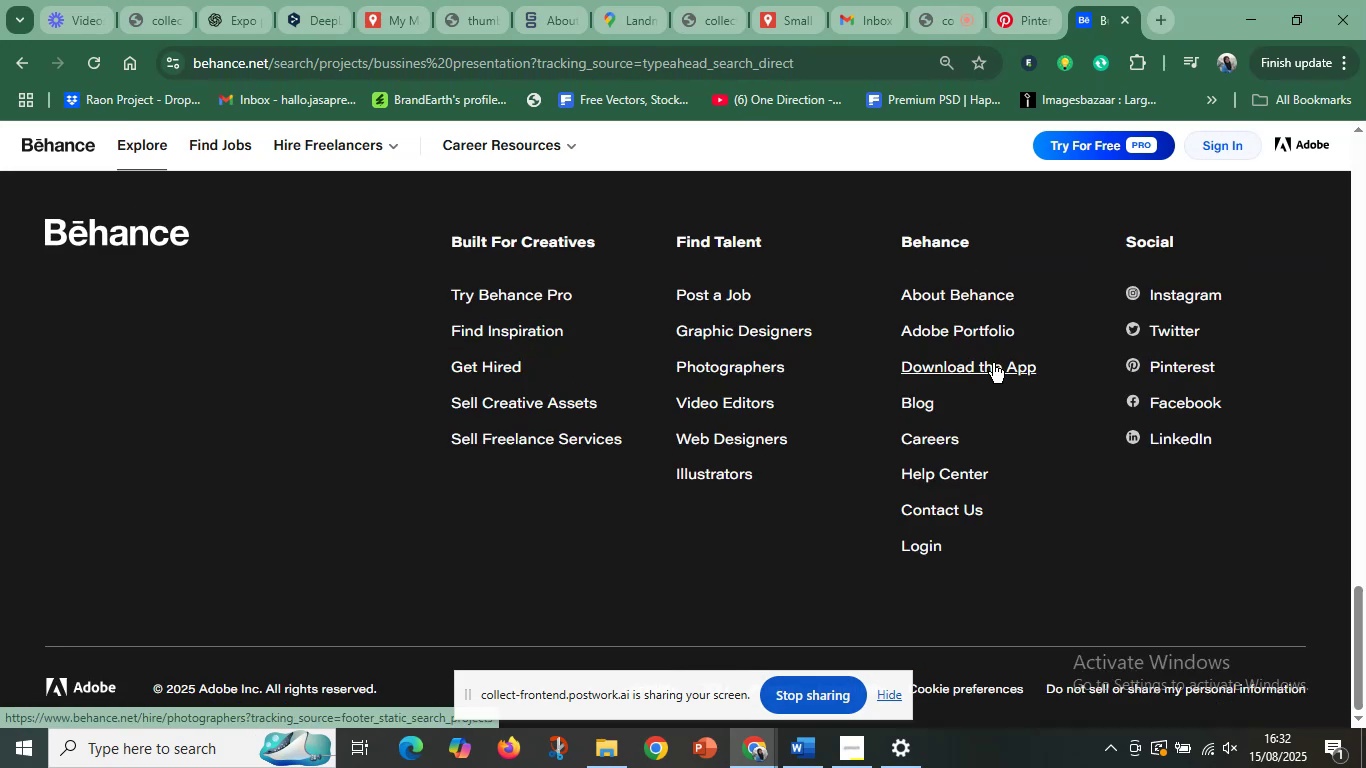 
left_click([1030, 14])
 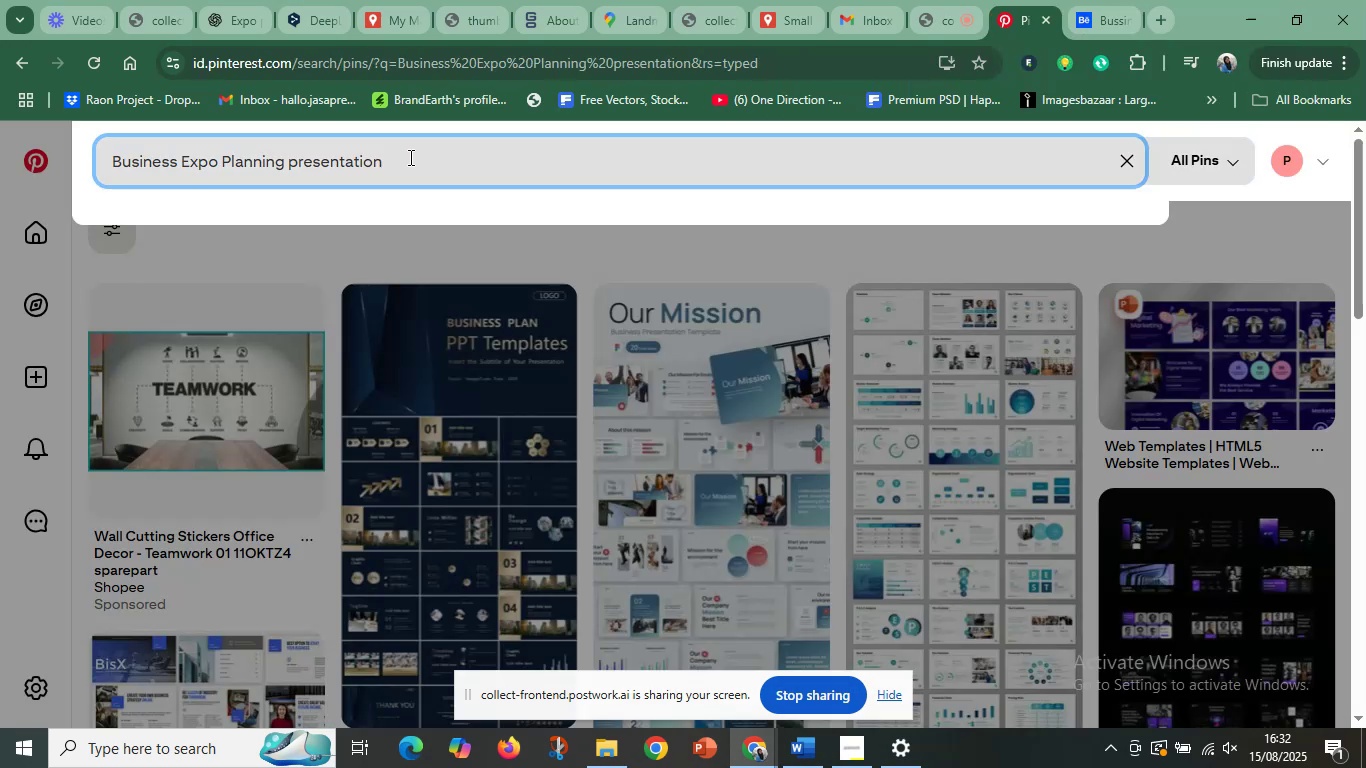 
left_click_drag(start_coordinate=[409, 157], to_coordinate=[291, 167])
 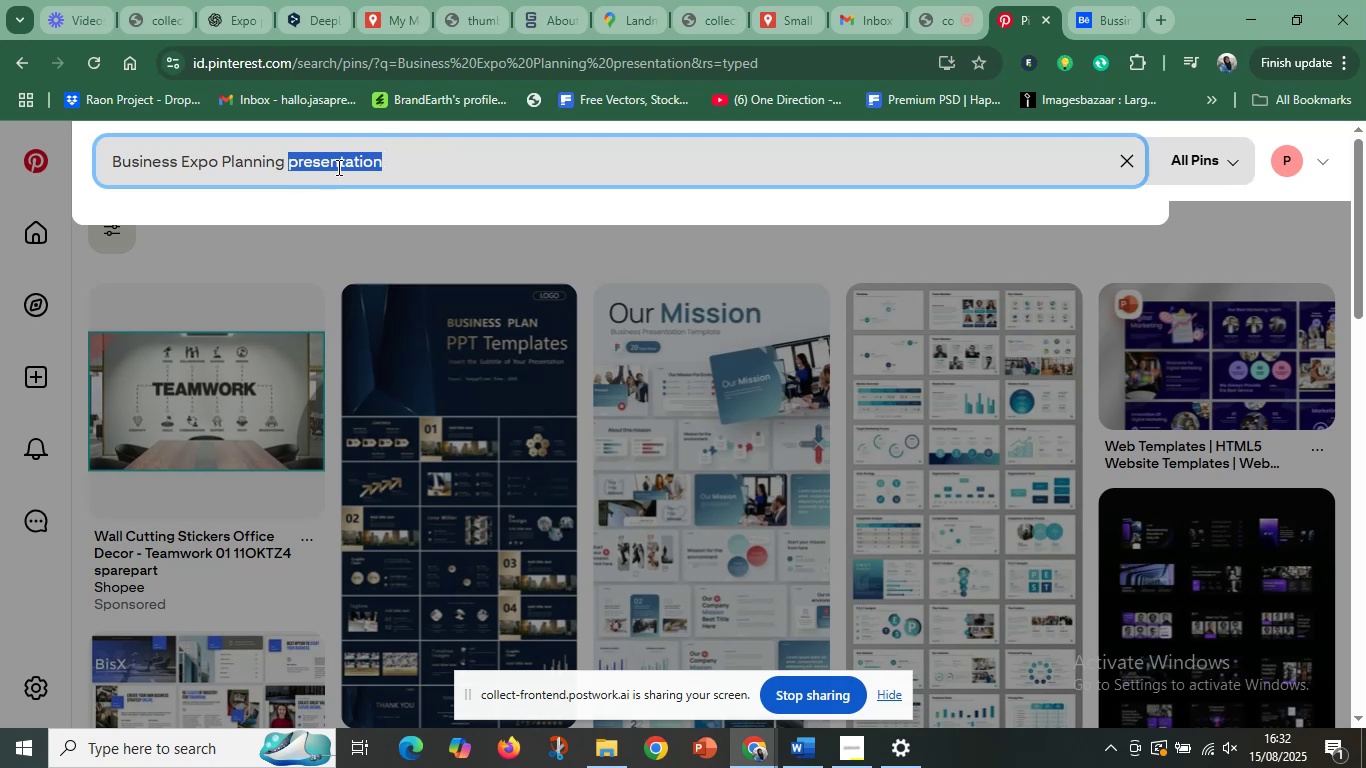 
left_click([337, 167])
 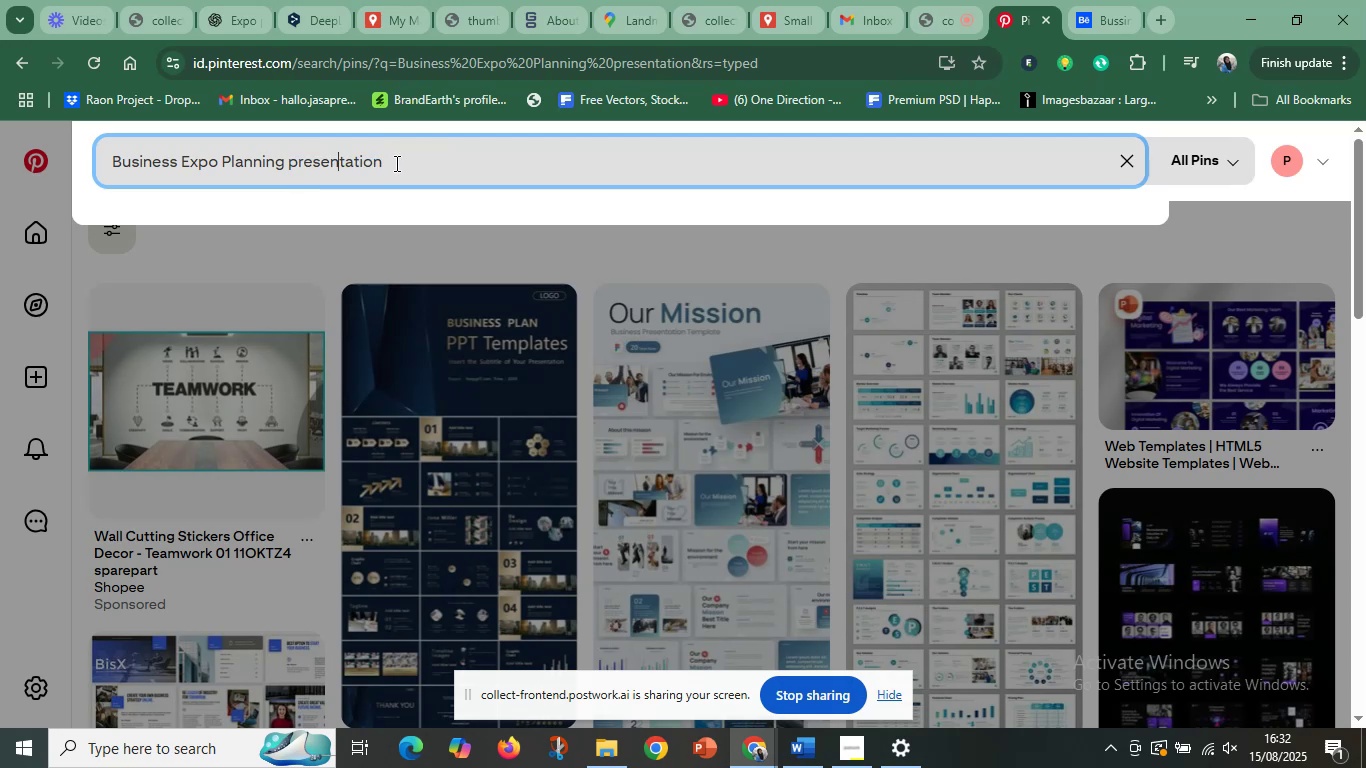 
left_click_drag(start_coordinate=[395, 163], to_coordinate=[222, 165])
 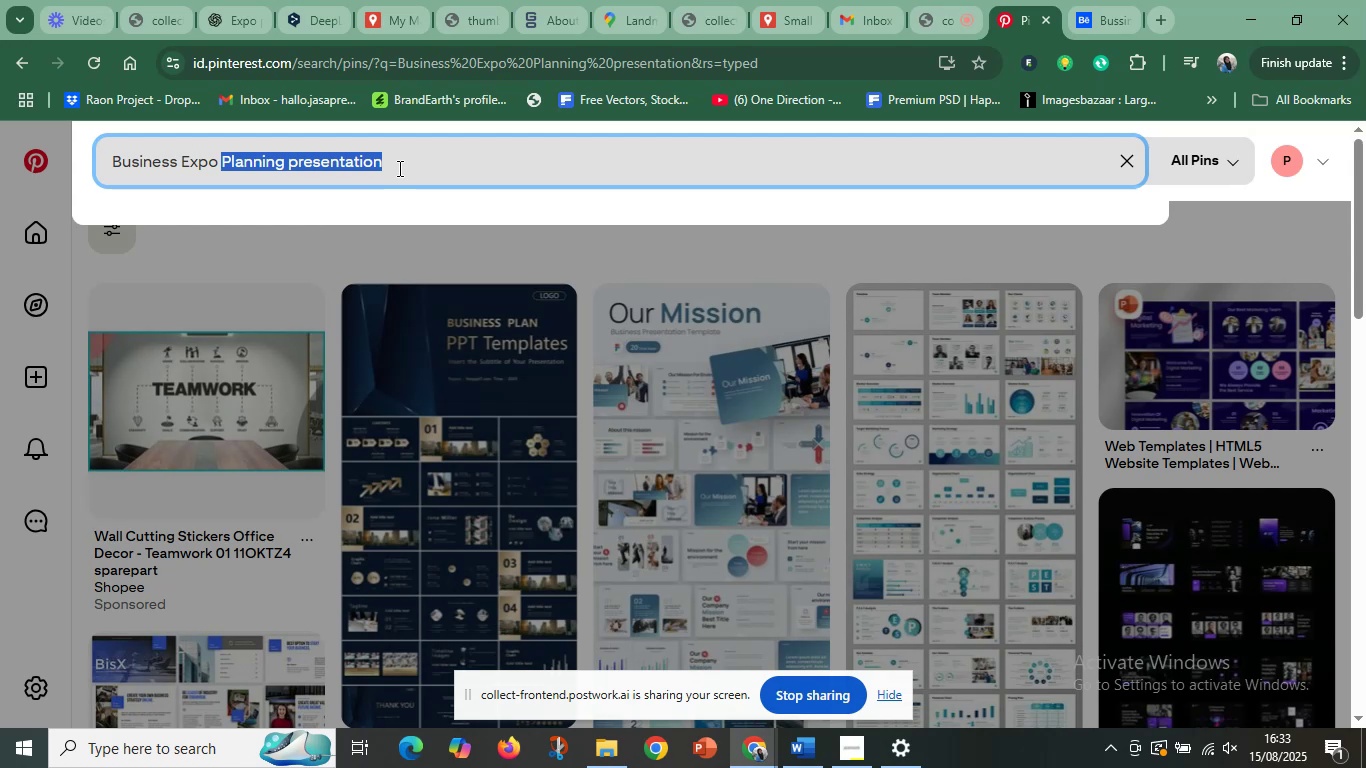 
wait(26.33)
 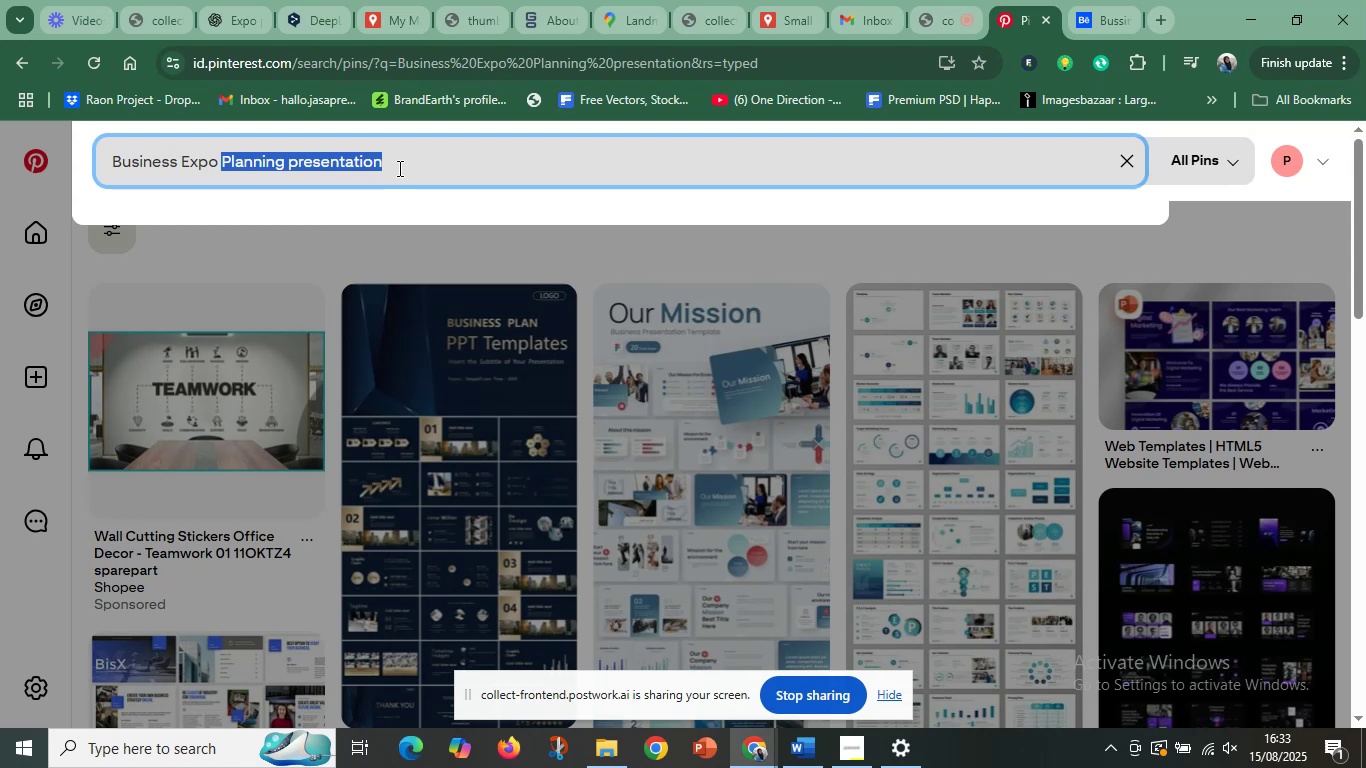 
left_click([214, 163])
 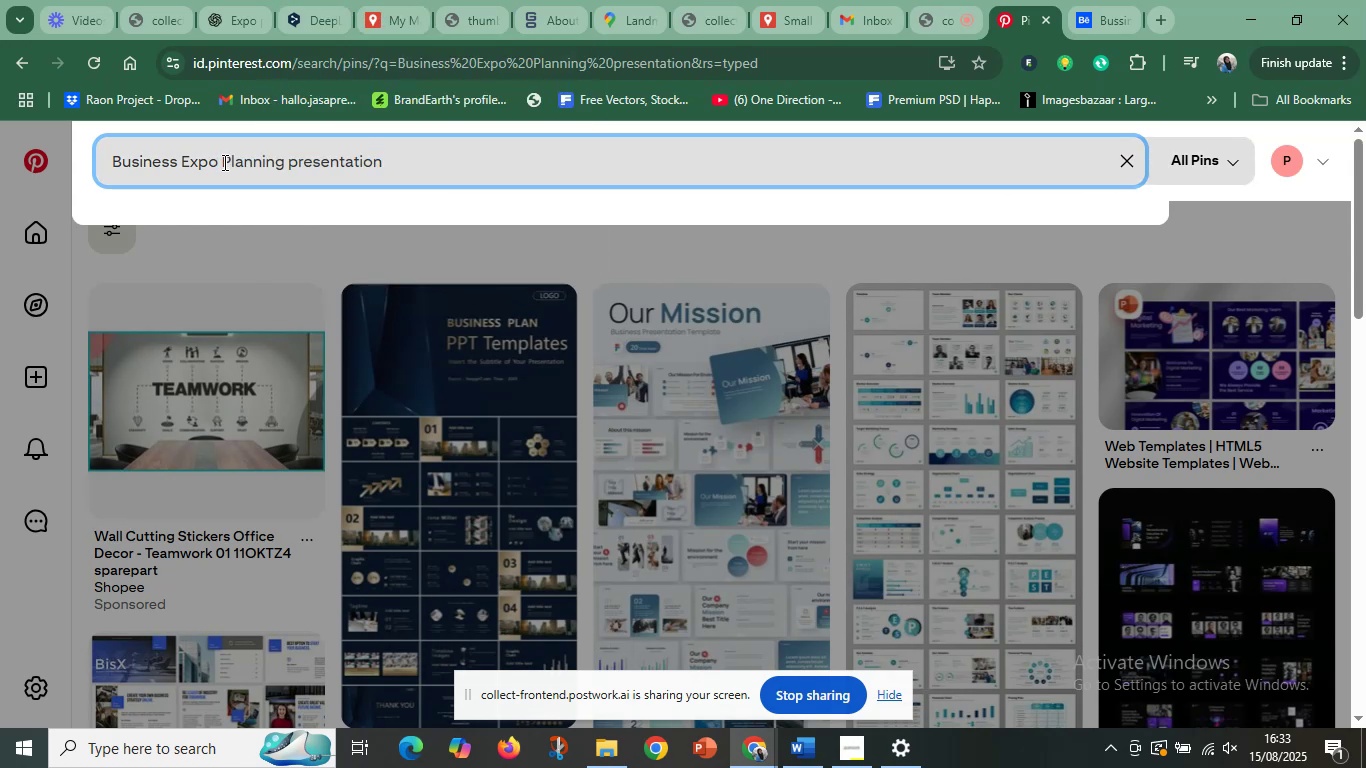 
left_click_drag(start_coordinate=[222, 162], to_coordinate=[449, 163])
 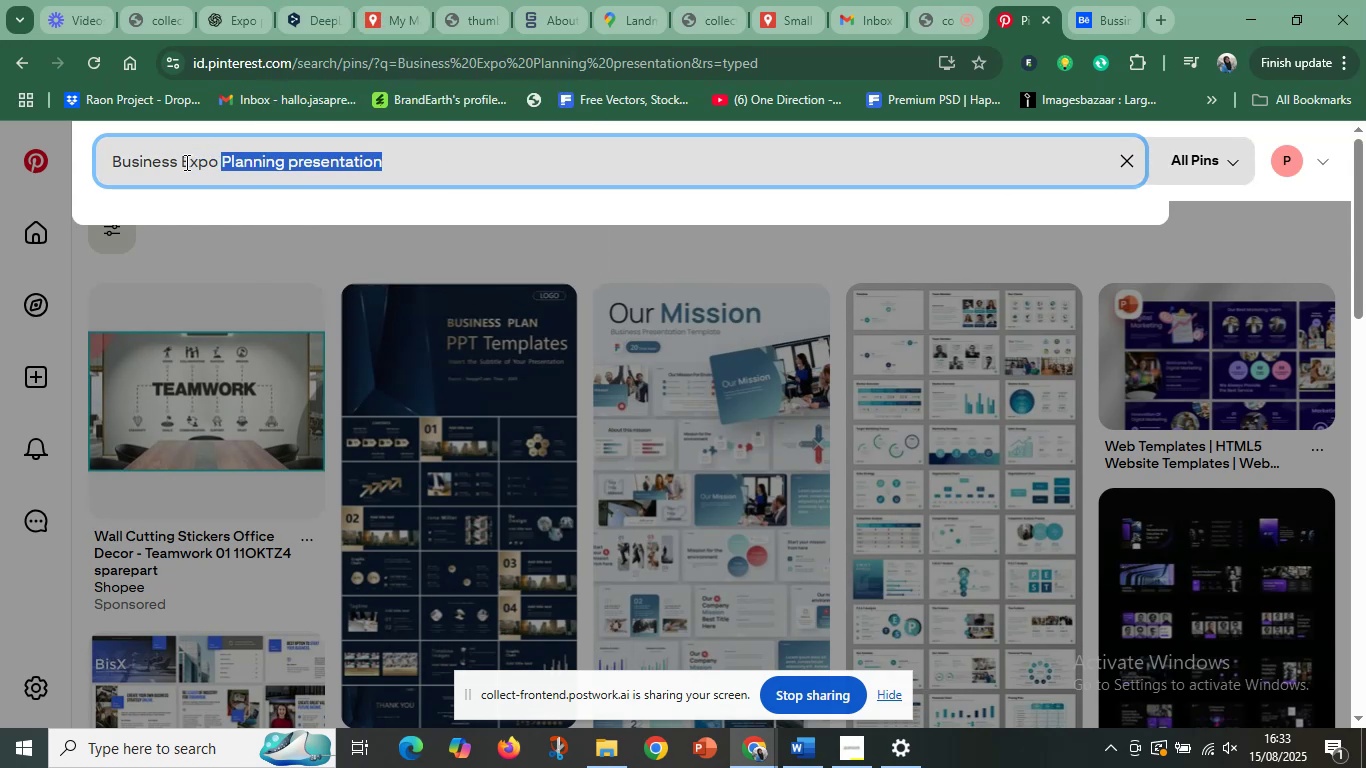 
left_click_drag(start_coordinate=[185, 162], to_coordinate=[506, 171])
 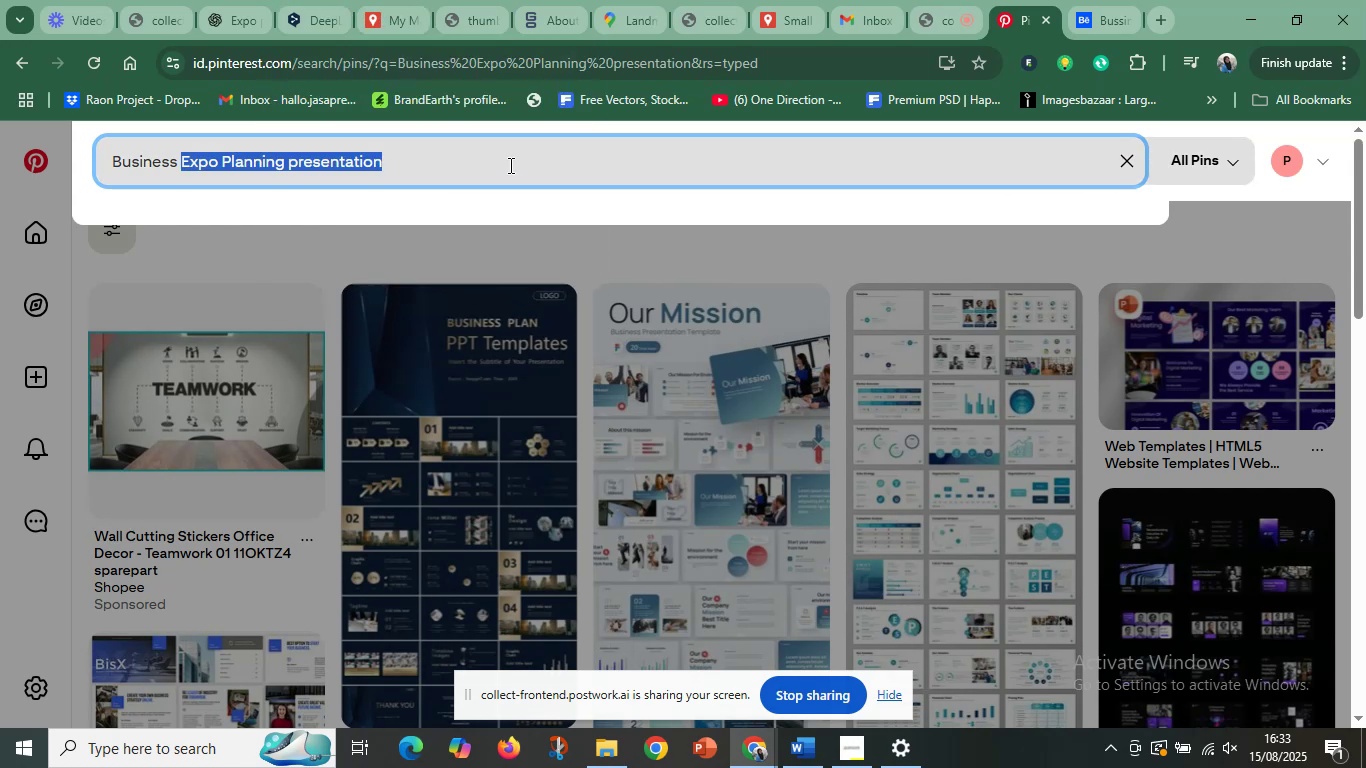 
type(presentation)
 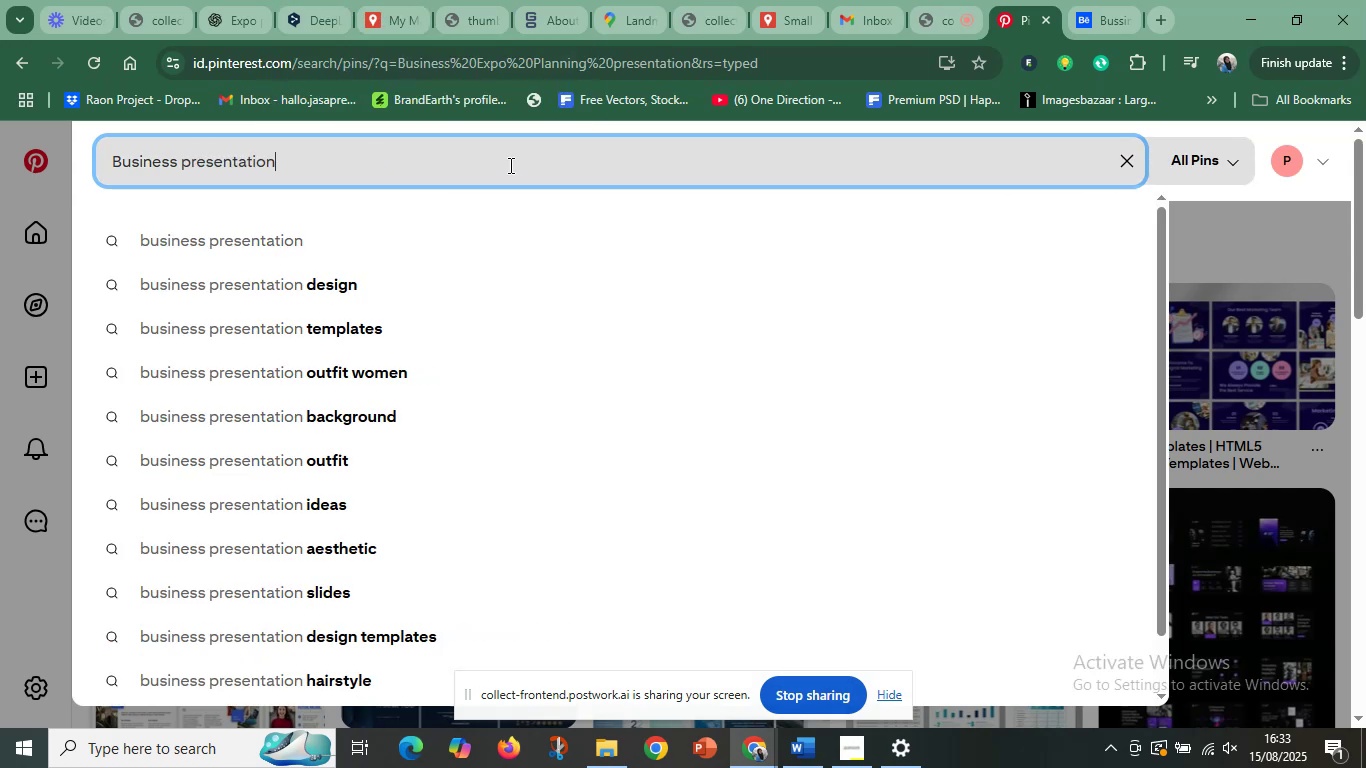 
key(Enter)
 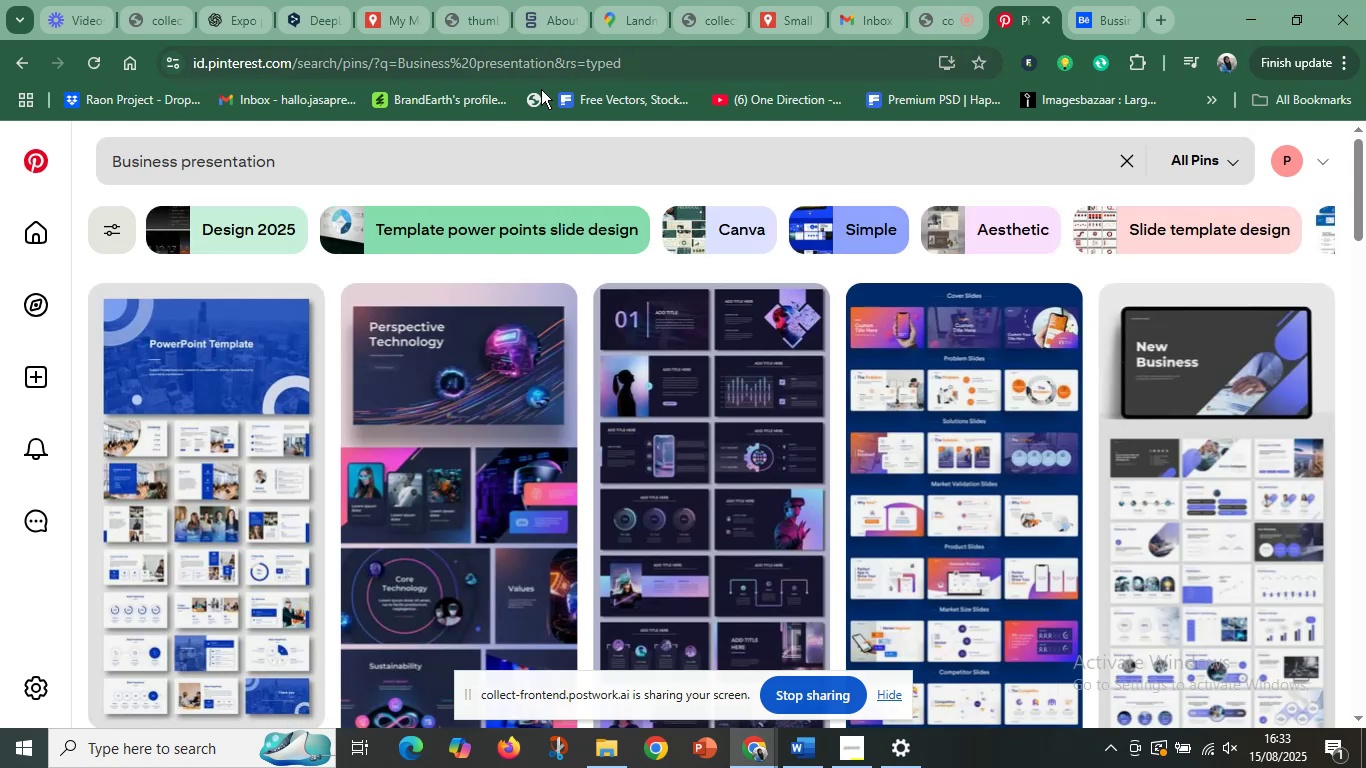 
scroll: coordinate [1082, 431], scroll_direction: down, amount: 5.0
 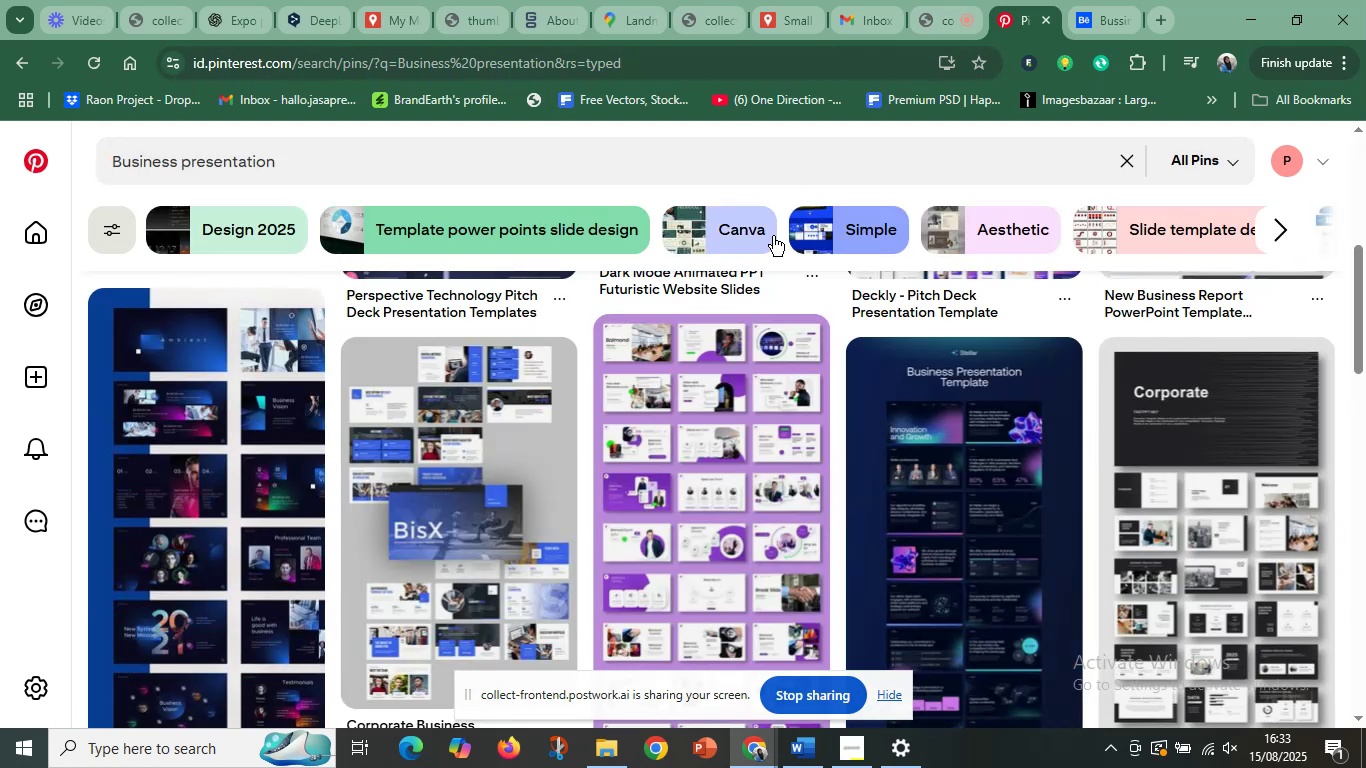 
left_click([291, 169])
 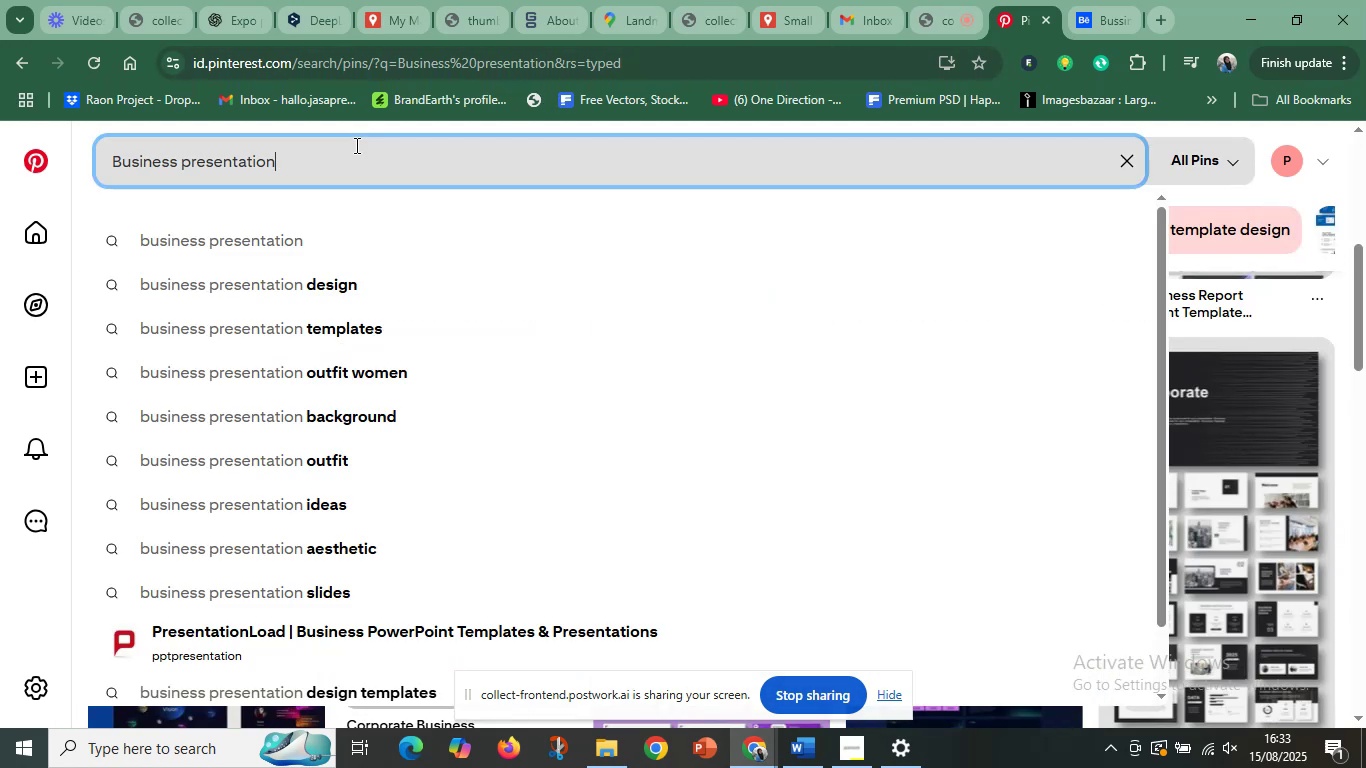 
left_click_drag(start_coordinate=[355, 145], to_coordinate=[93, 161])
 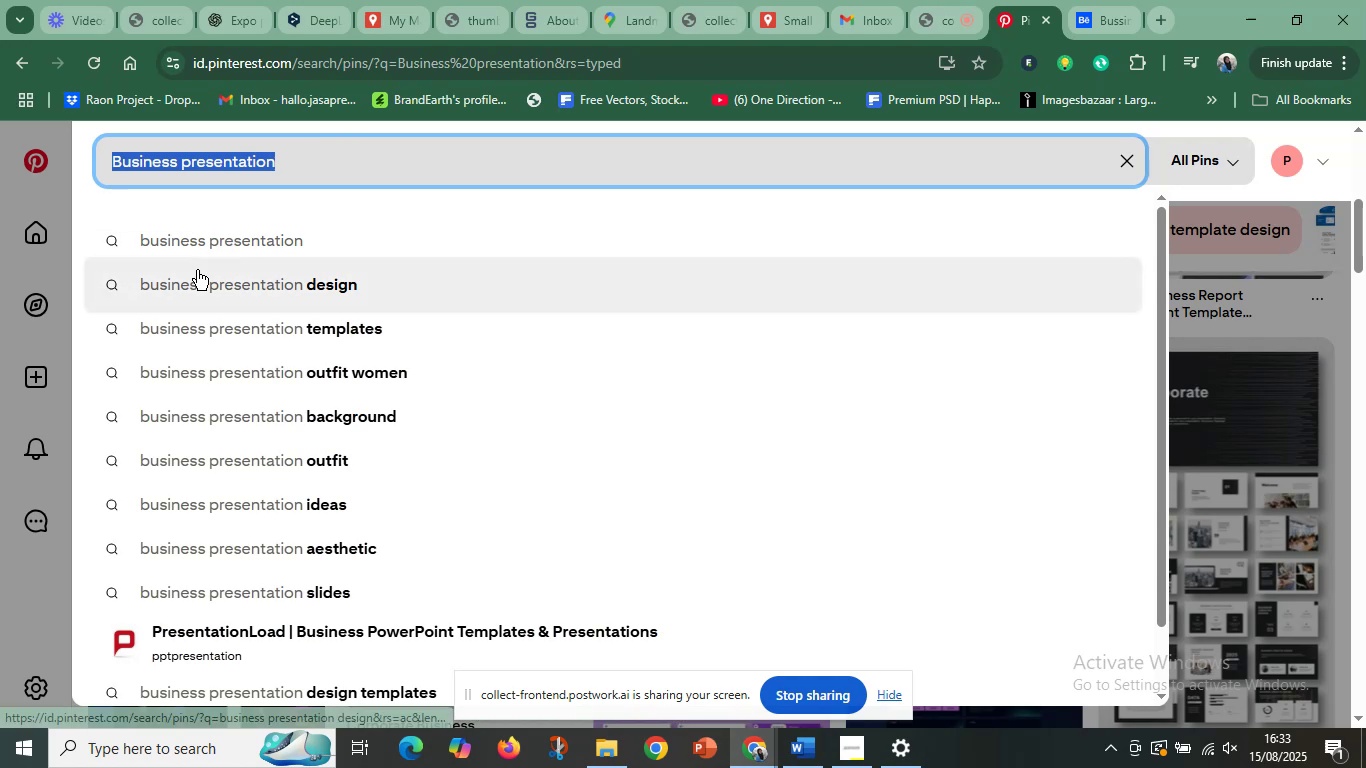 
wait(6.39)
 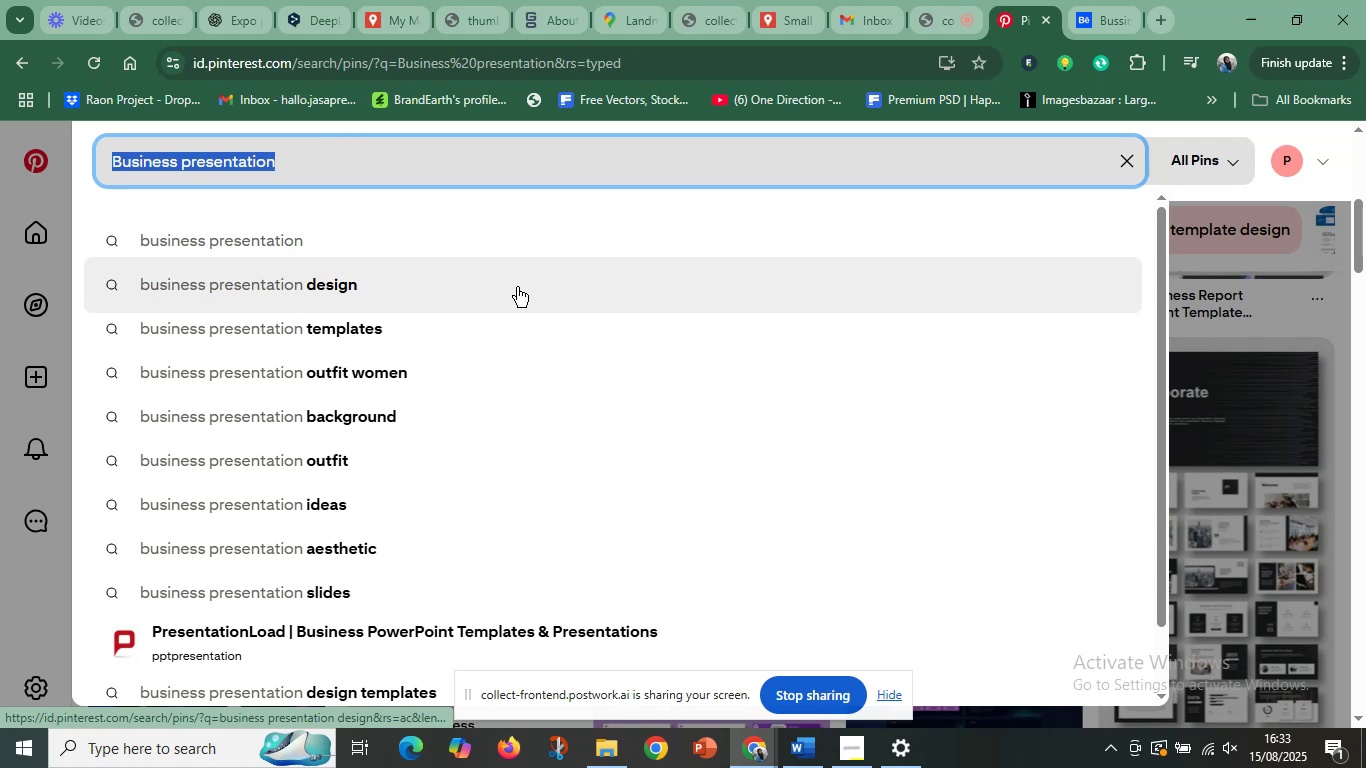 
left_click([272, 291])
 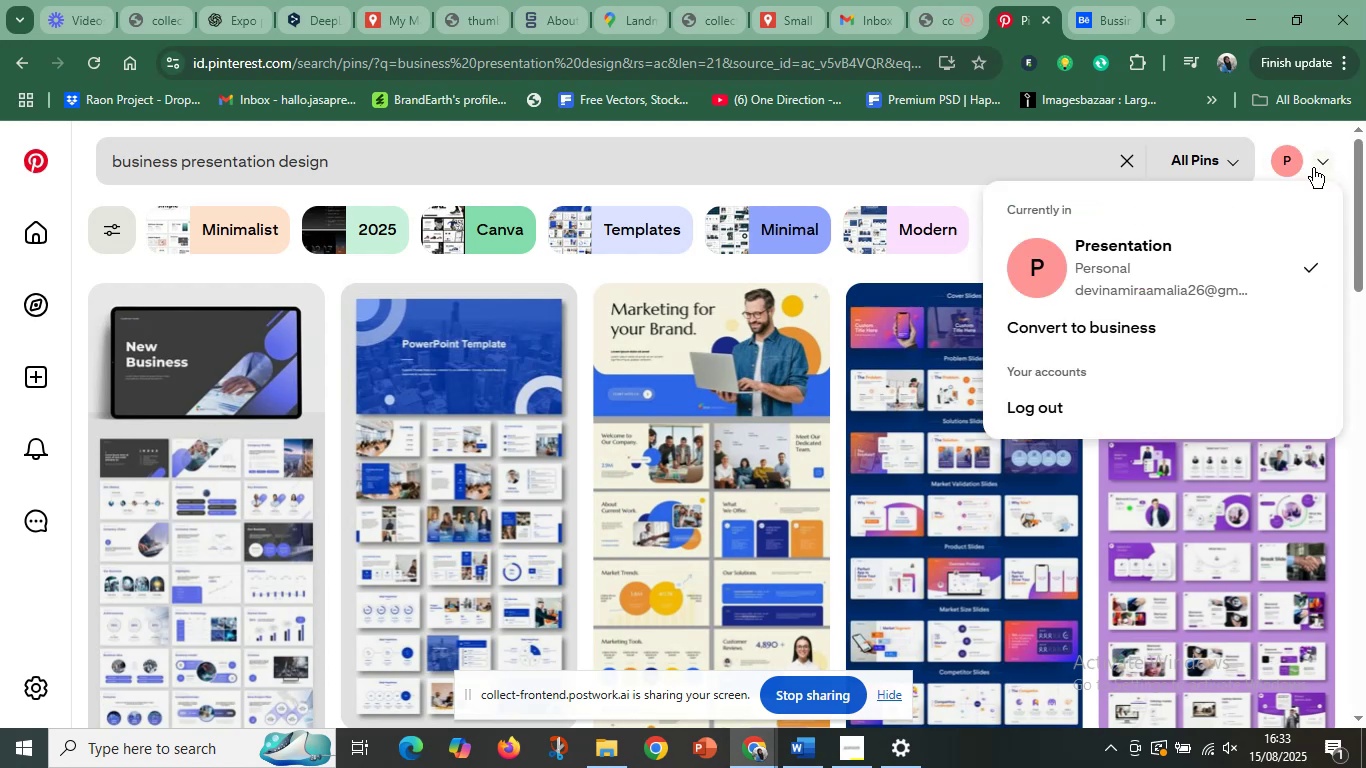 
wait(7.98)
 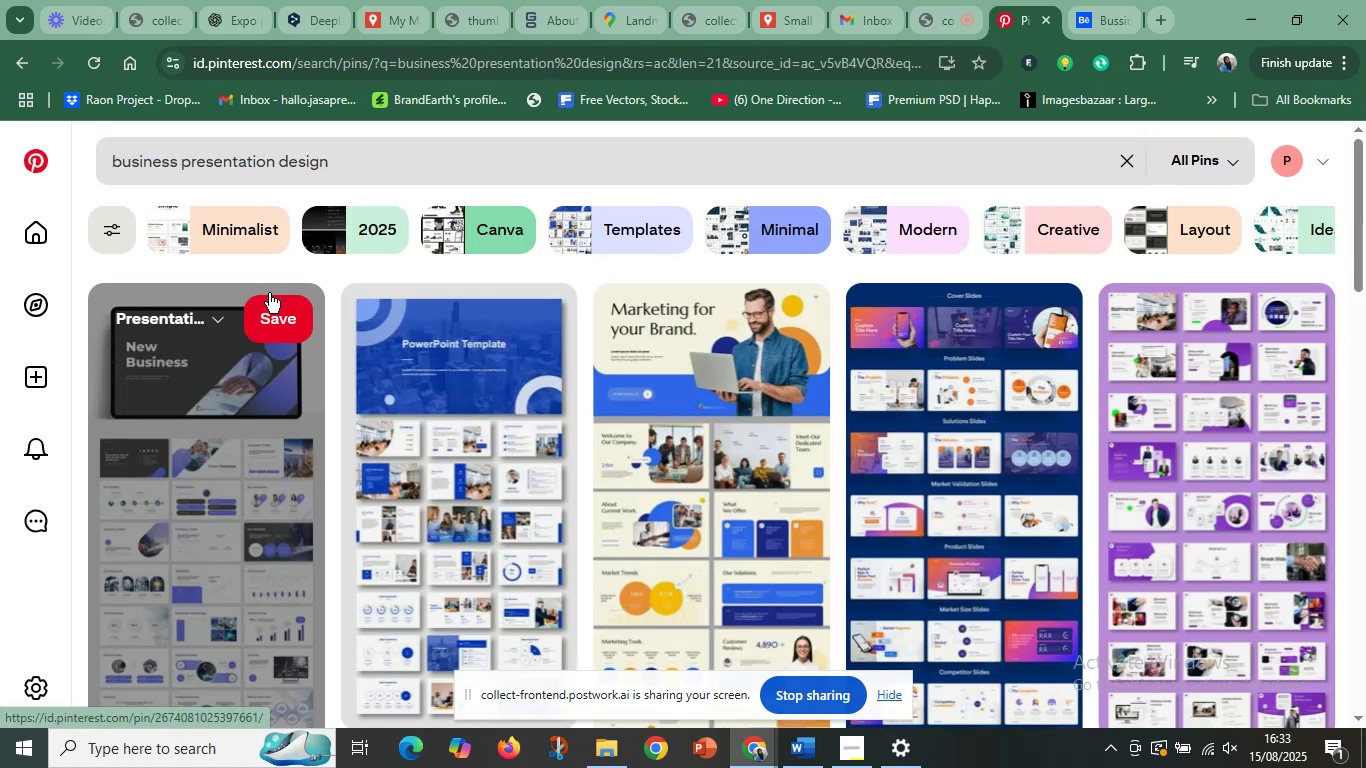 
left_click([848, 279])
 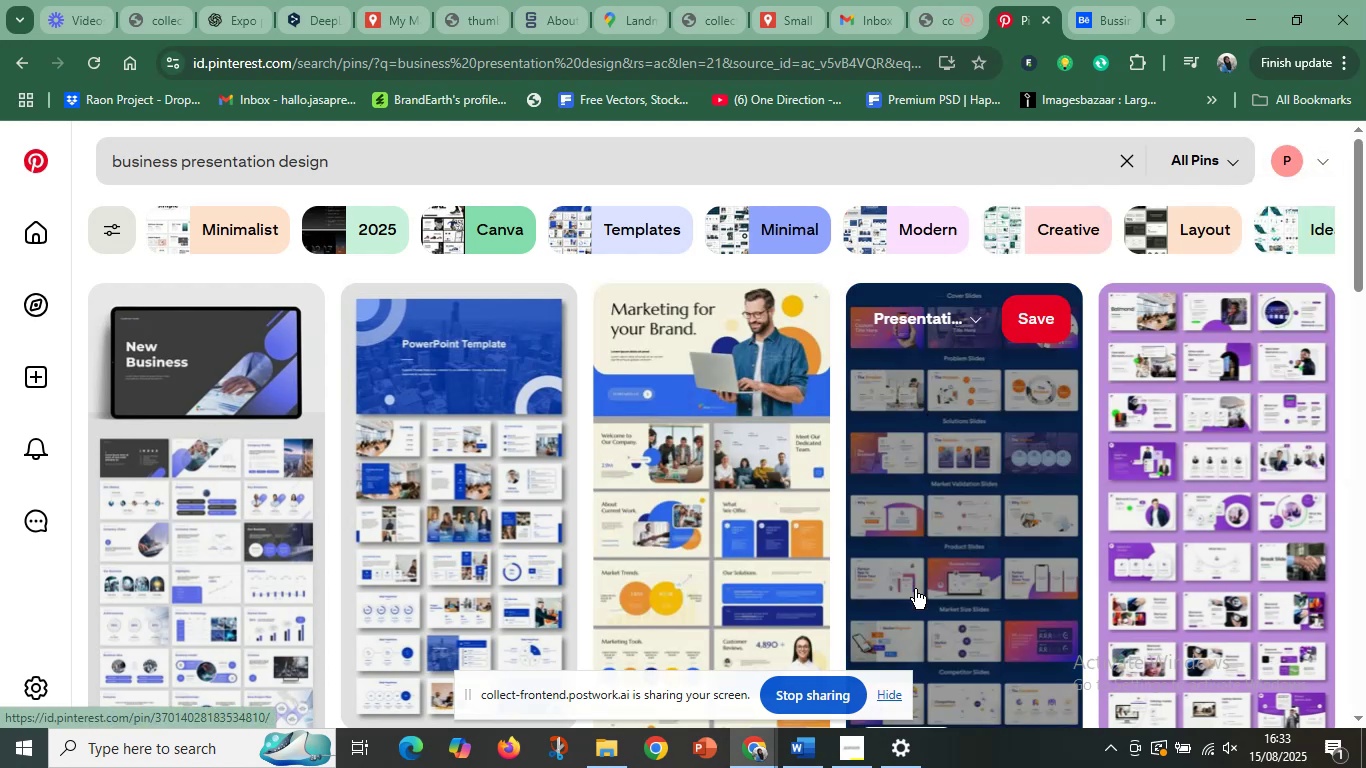 
scroll: coordinate [742, 578], scroll_direction: down, amount: 15.0
 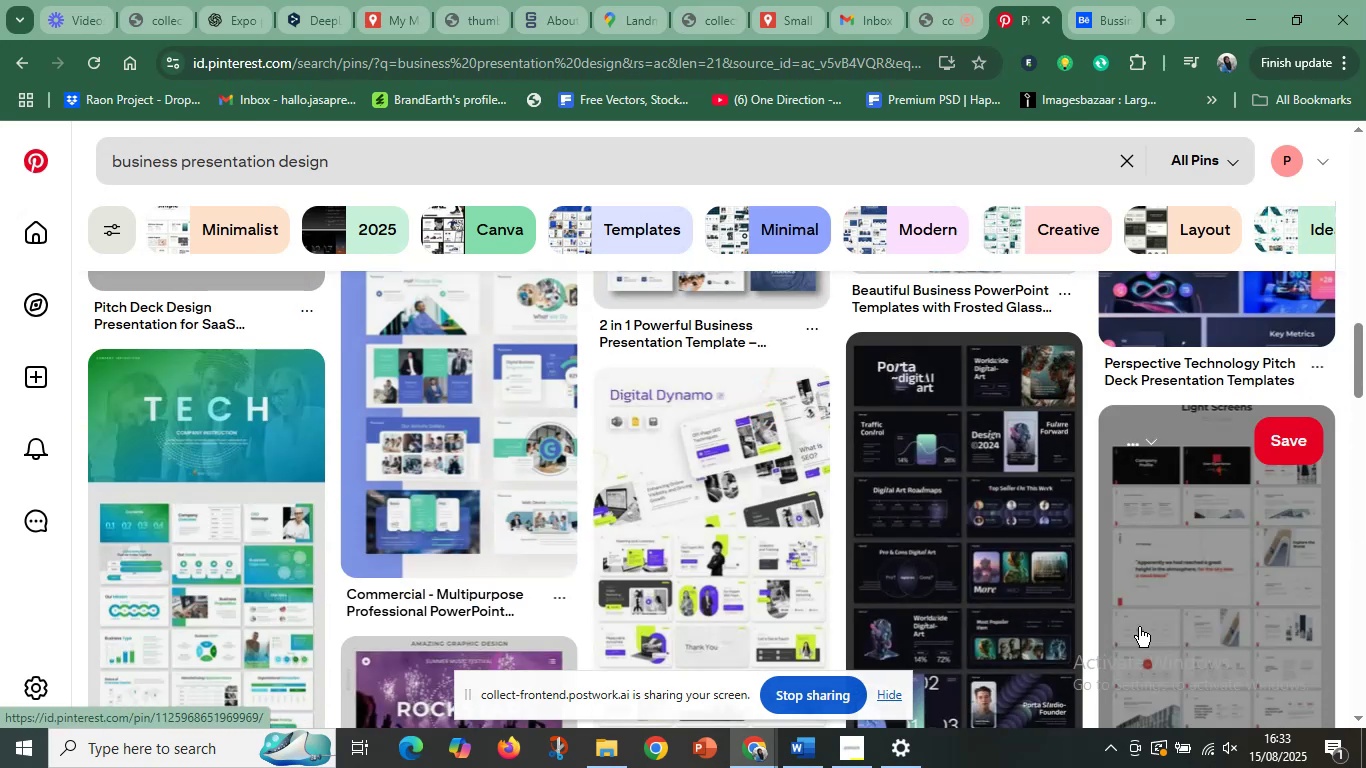 
left_click([783, 525])
 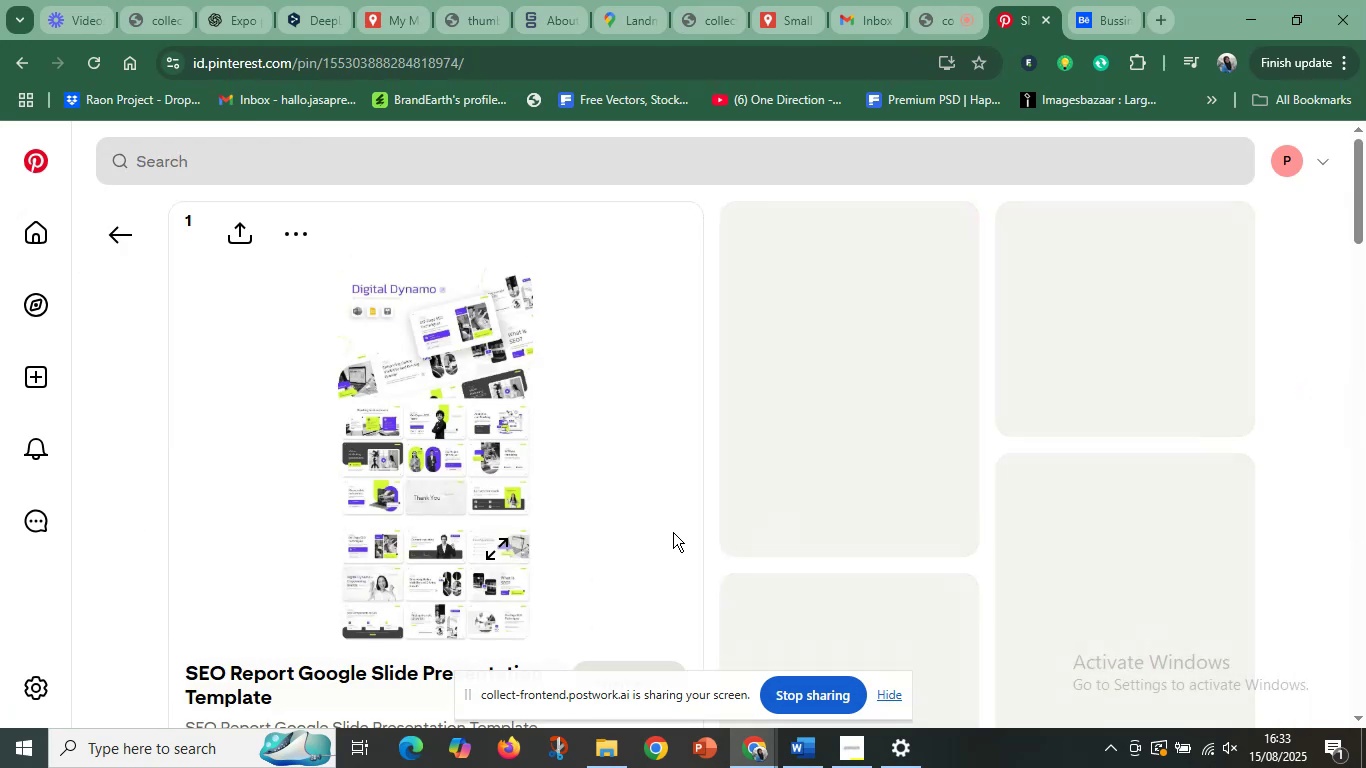 
mouse_move([525, 523])
 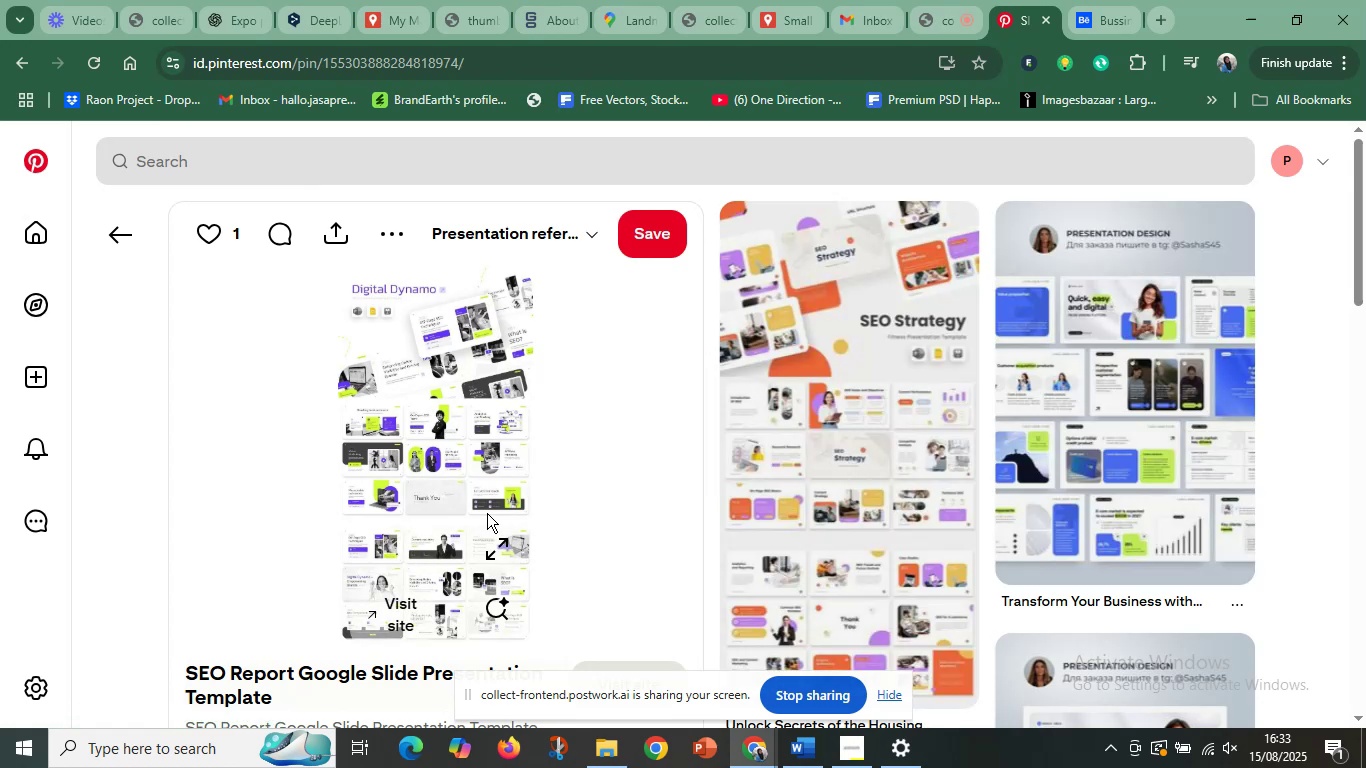 
left_click([468, 514])
 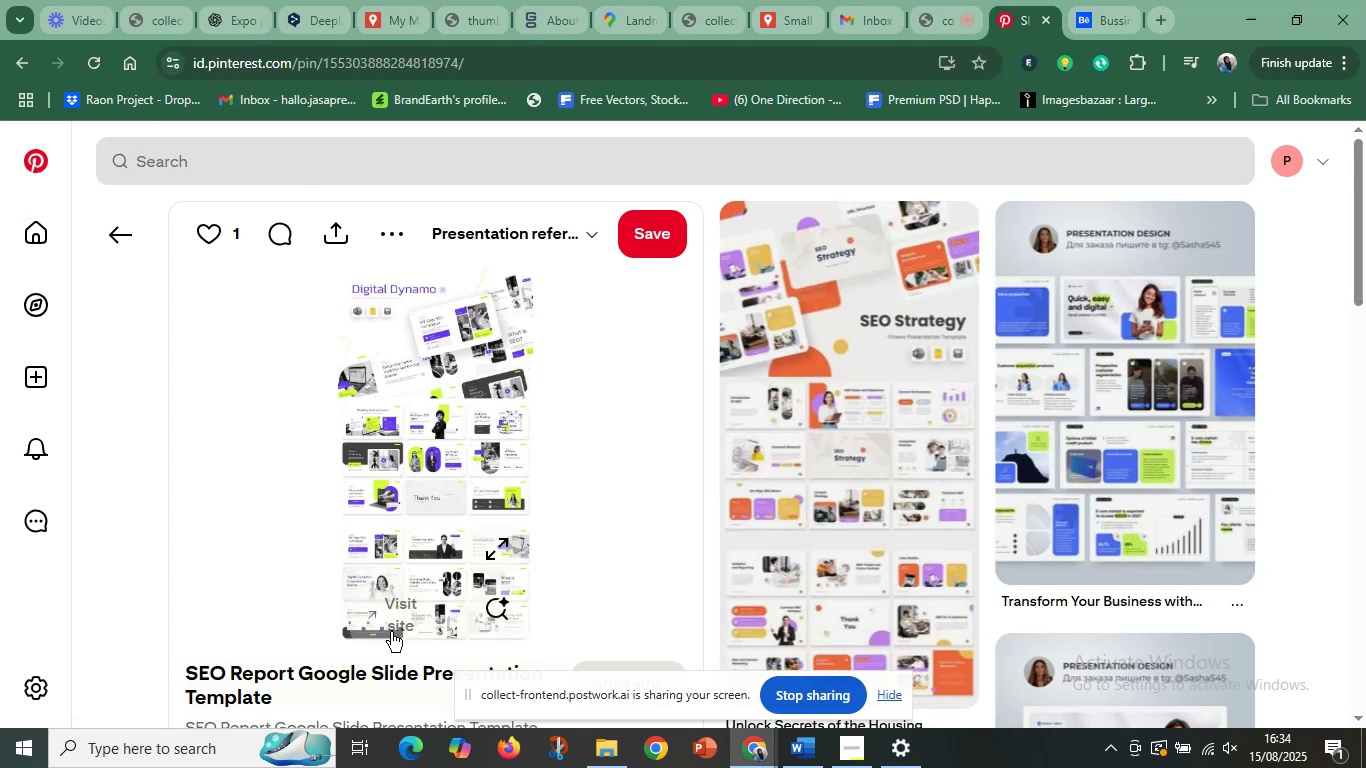 
left_click([401, 618])
 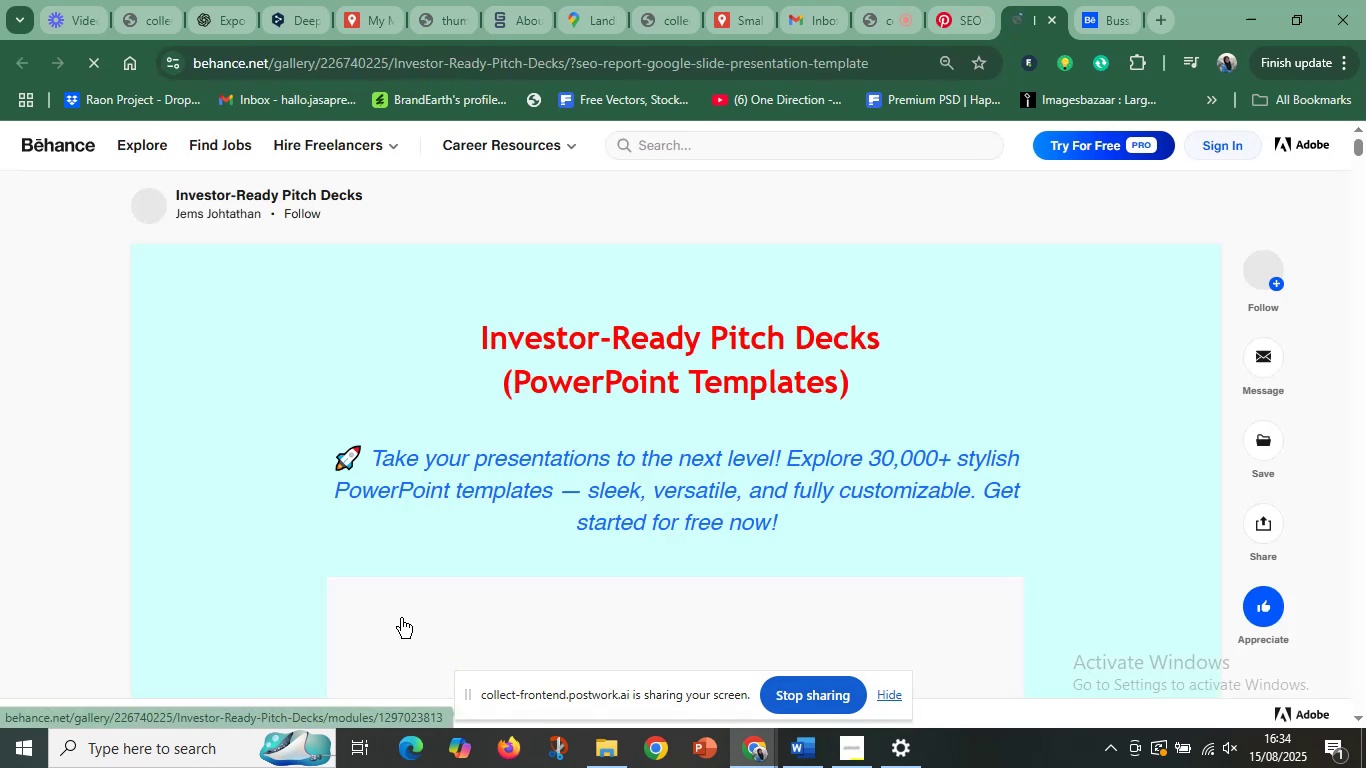 
wait(5.32)
 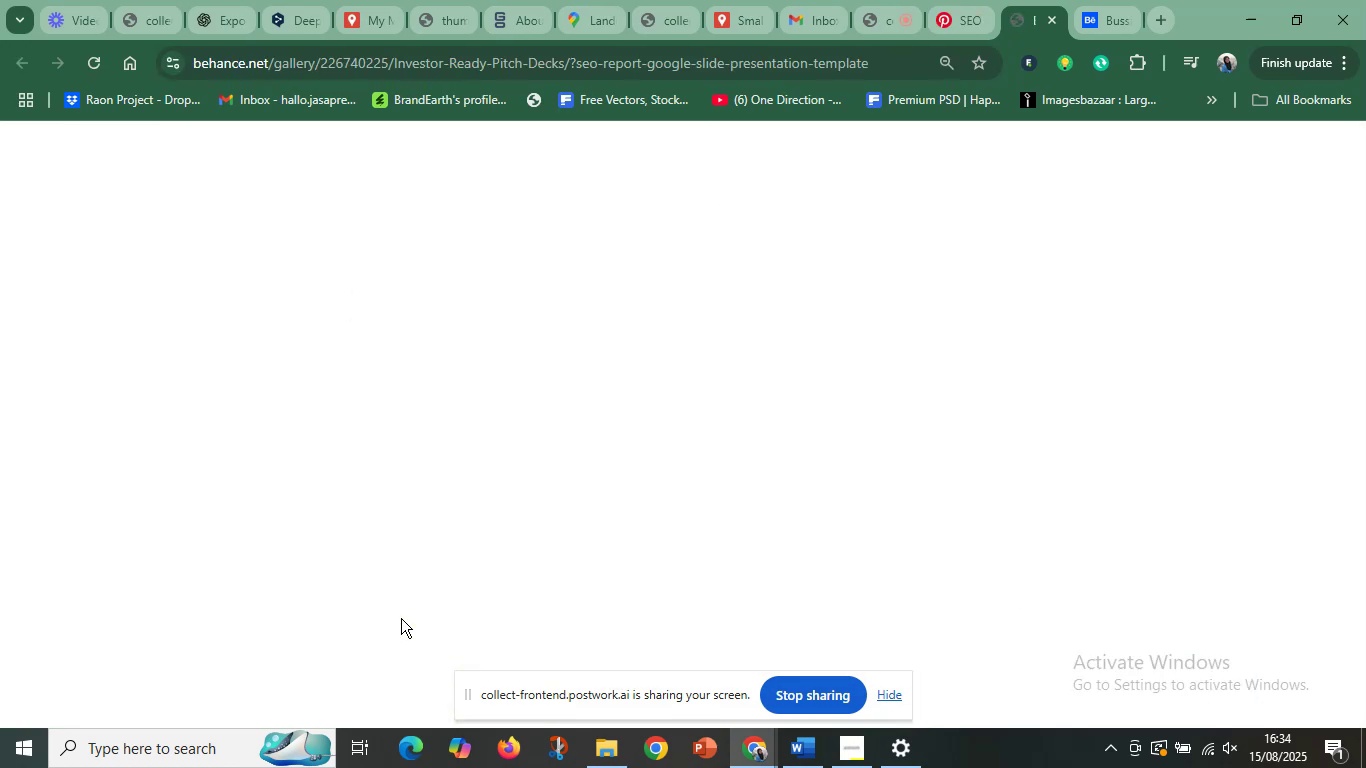 
scroll: coordinate [624, 488], scroll_direction: down, amount: 14.0
 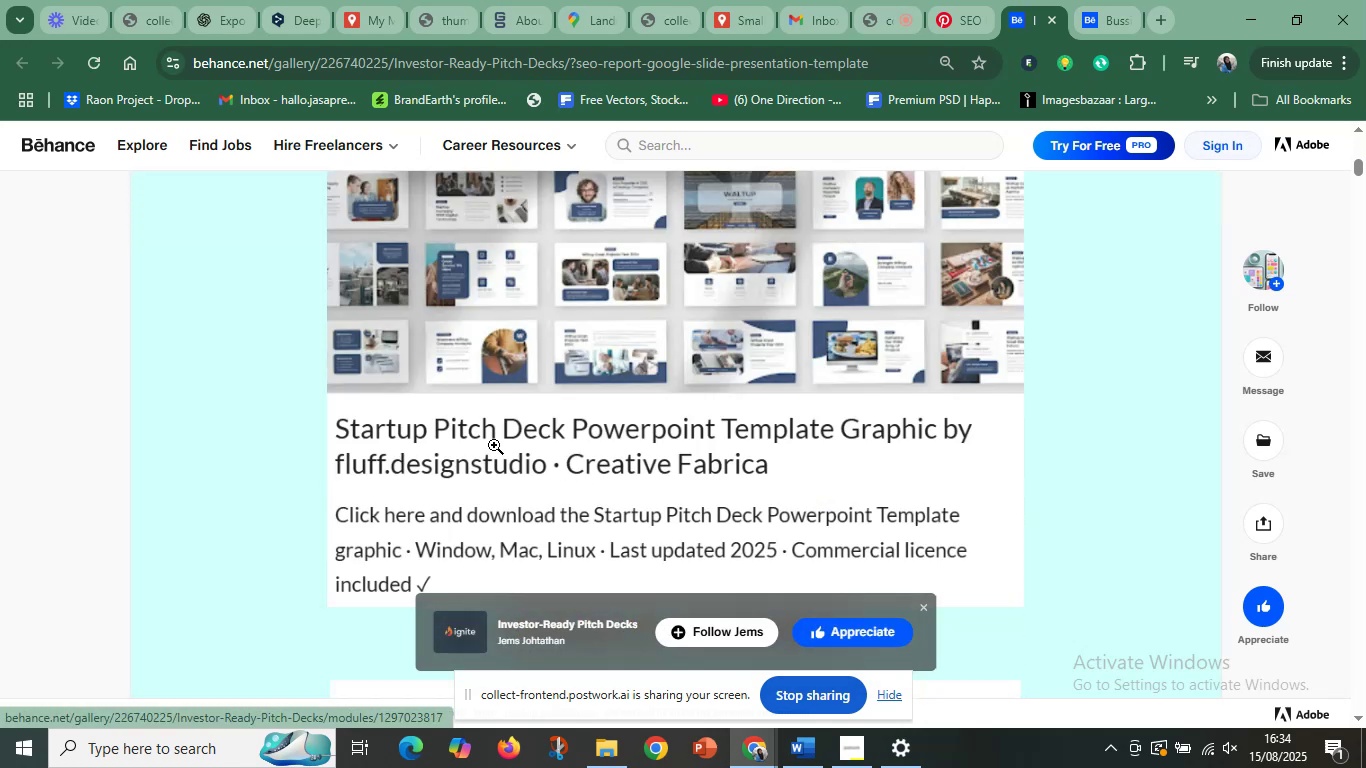 
scroll: coordinate [494, 445], scroll_direction: up, amount: 1.0
 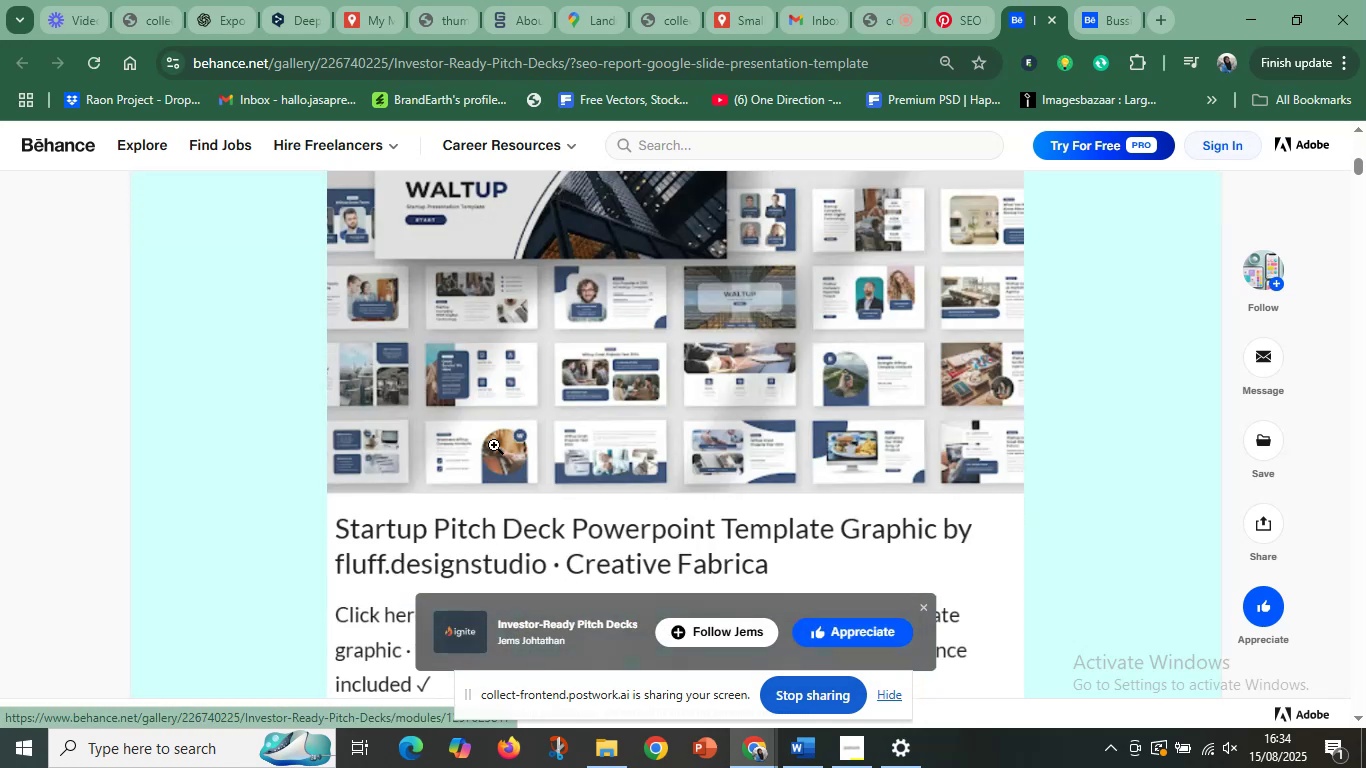 
scroll: coordinate [549, 465], scroll_direction: down, amount: 55.0
 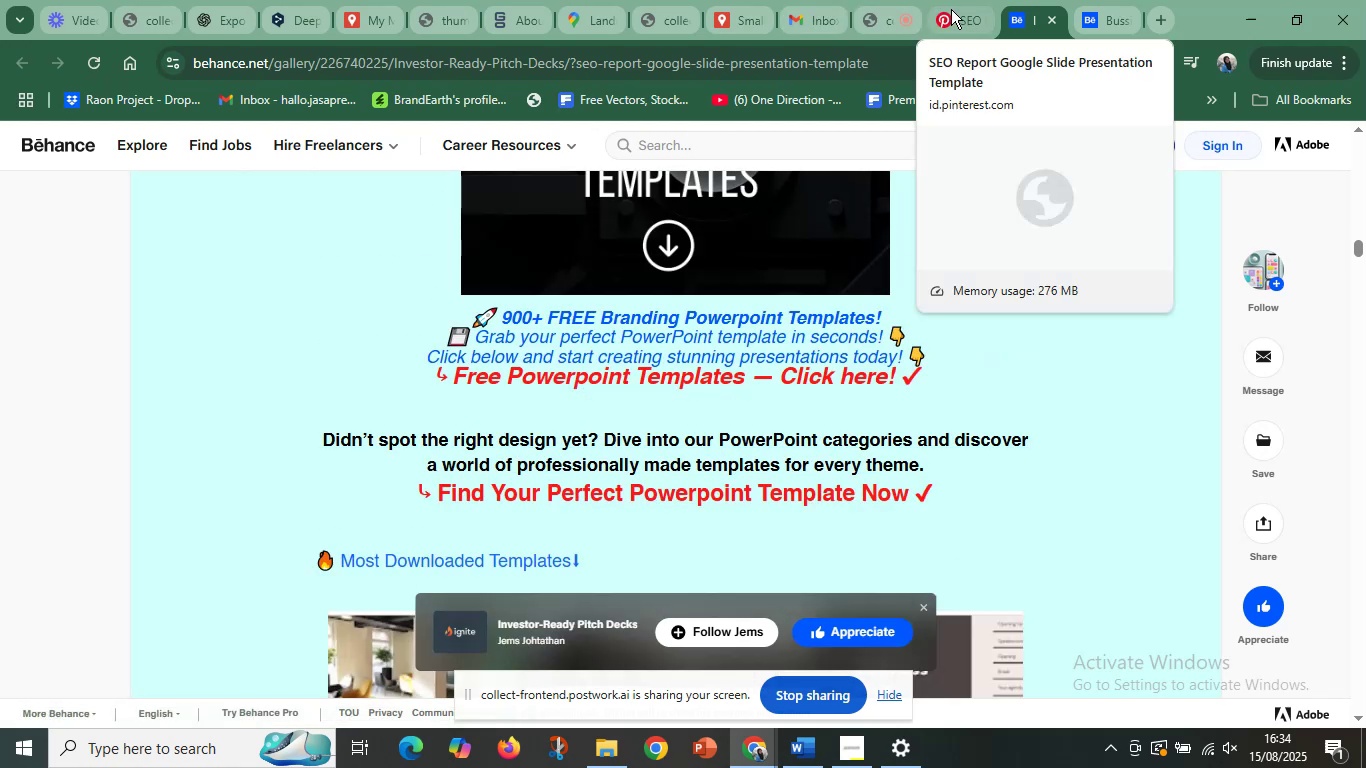 
left_click([961, 20])
 